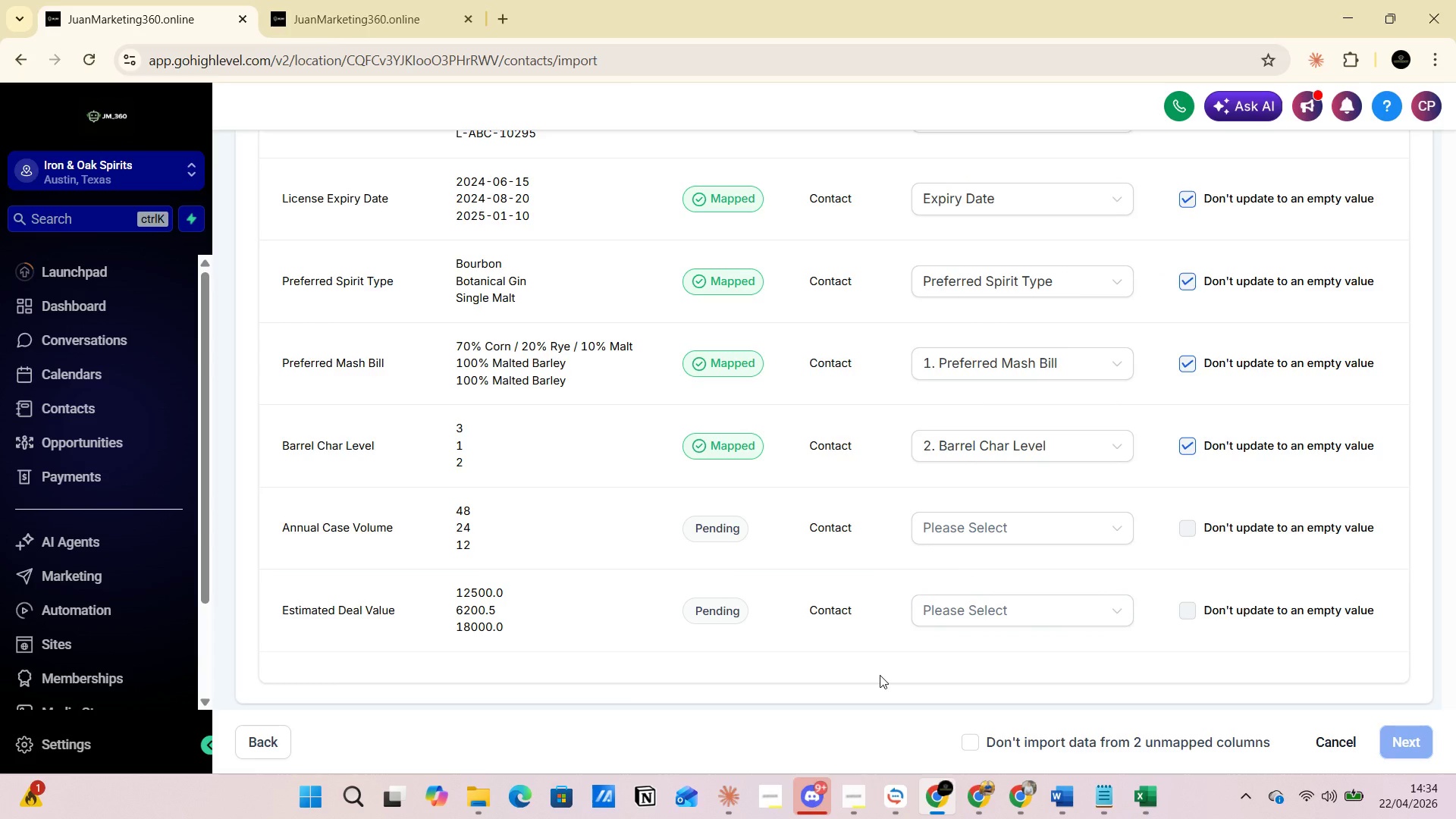 
scroll: coordinate [880, 676], scroll_direction: down, amount: 2.0
 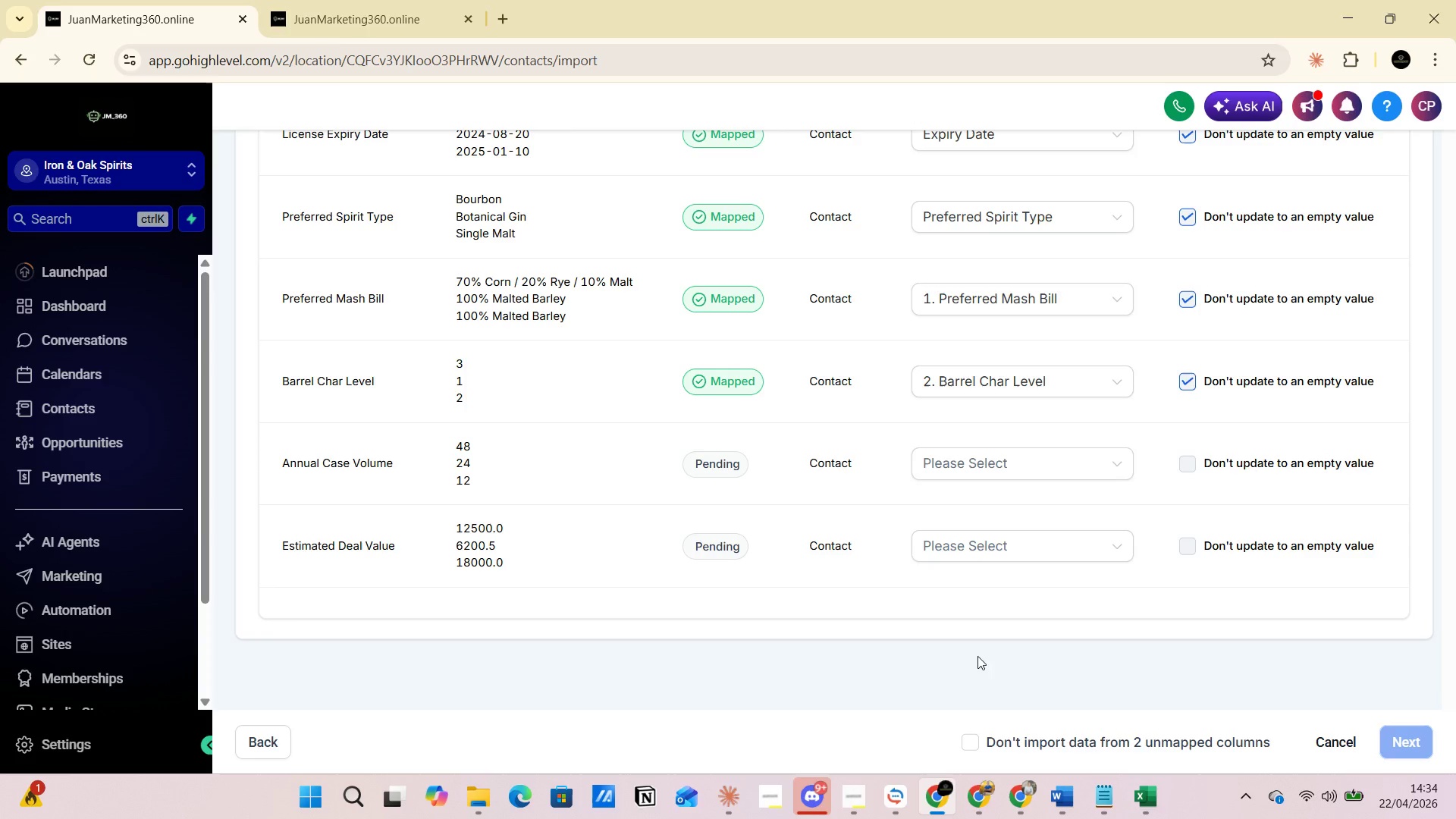 
wait(8.89)
 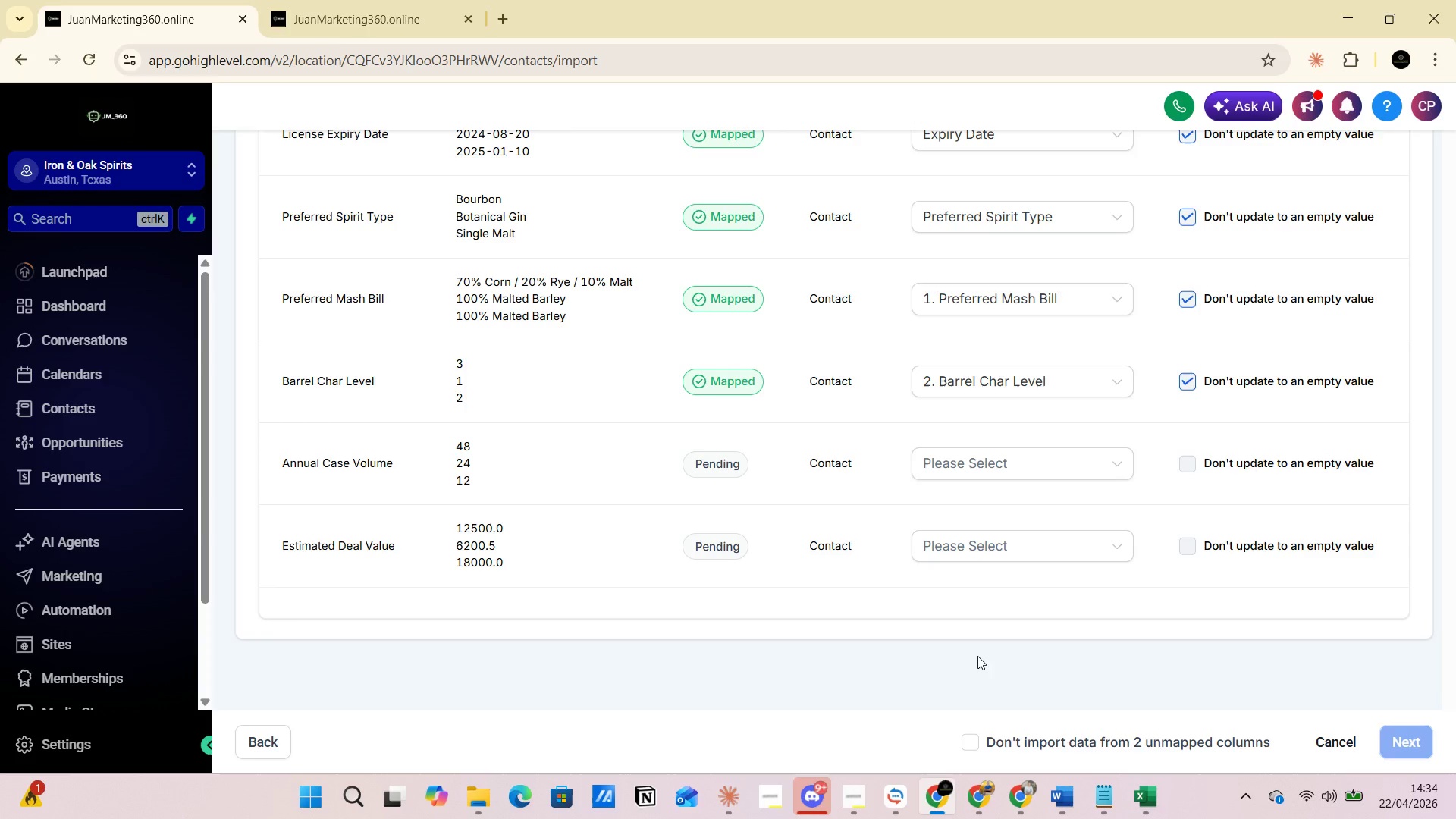 
left_click([1196, 551])
 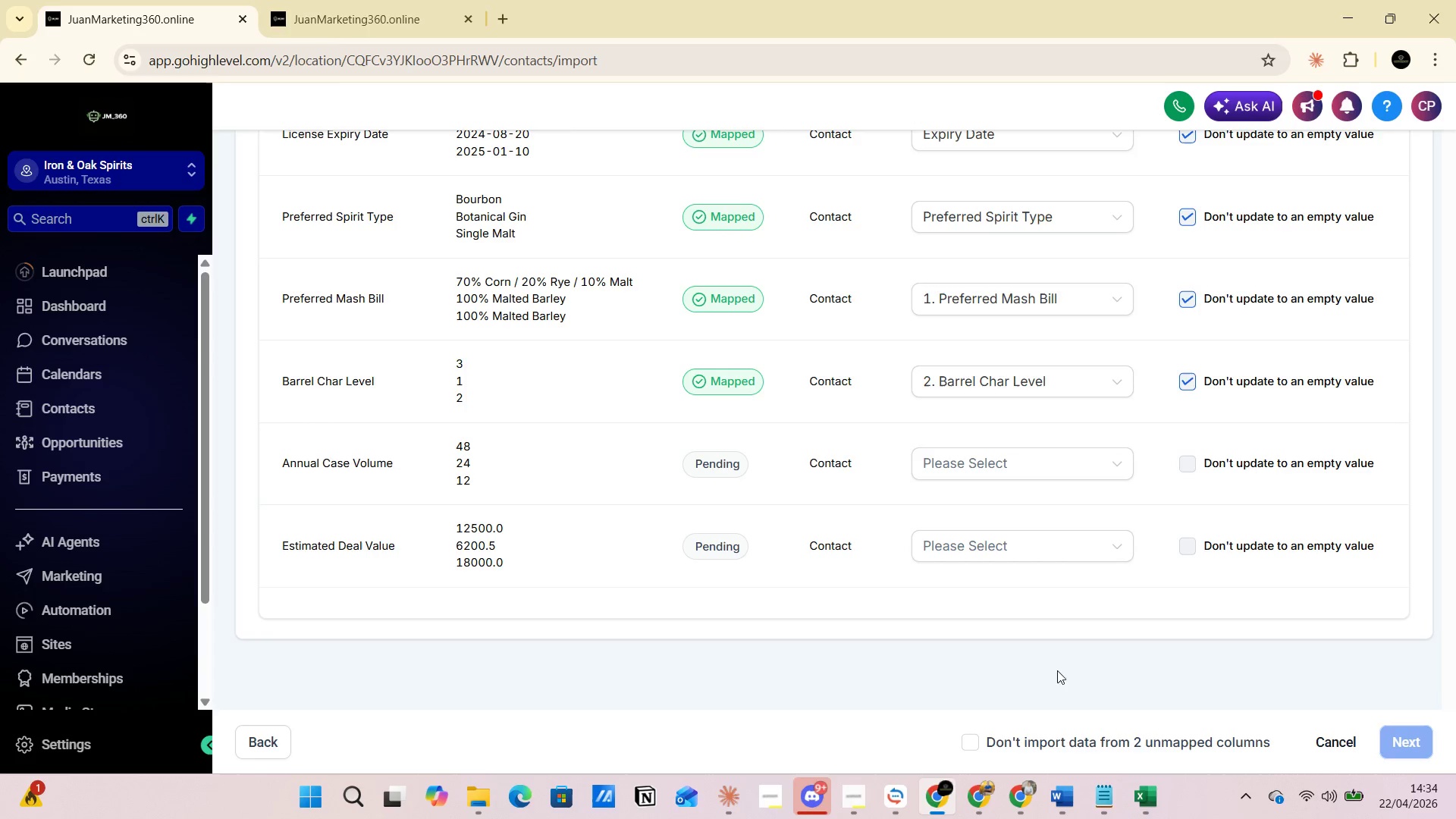 
wait(5.08)
 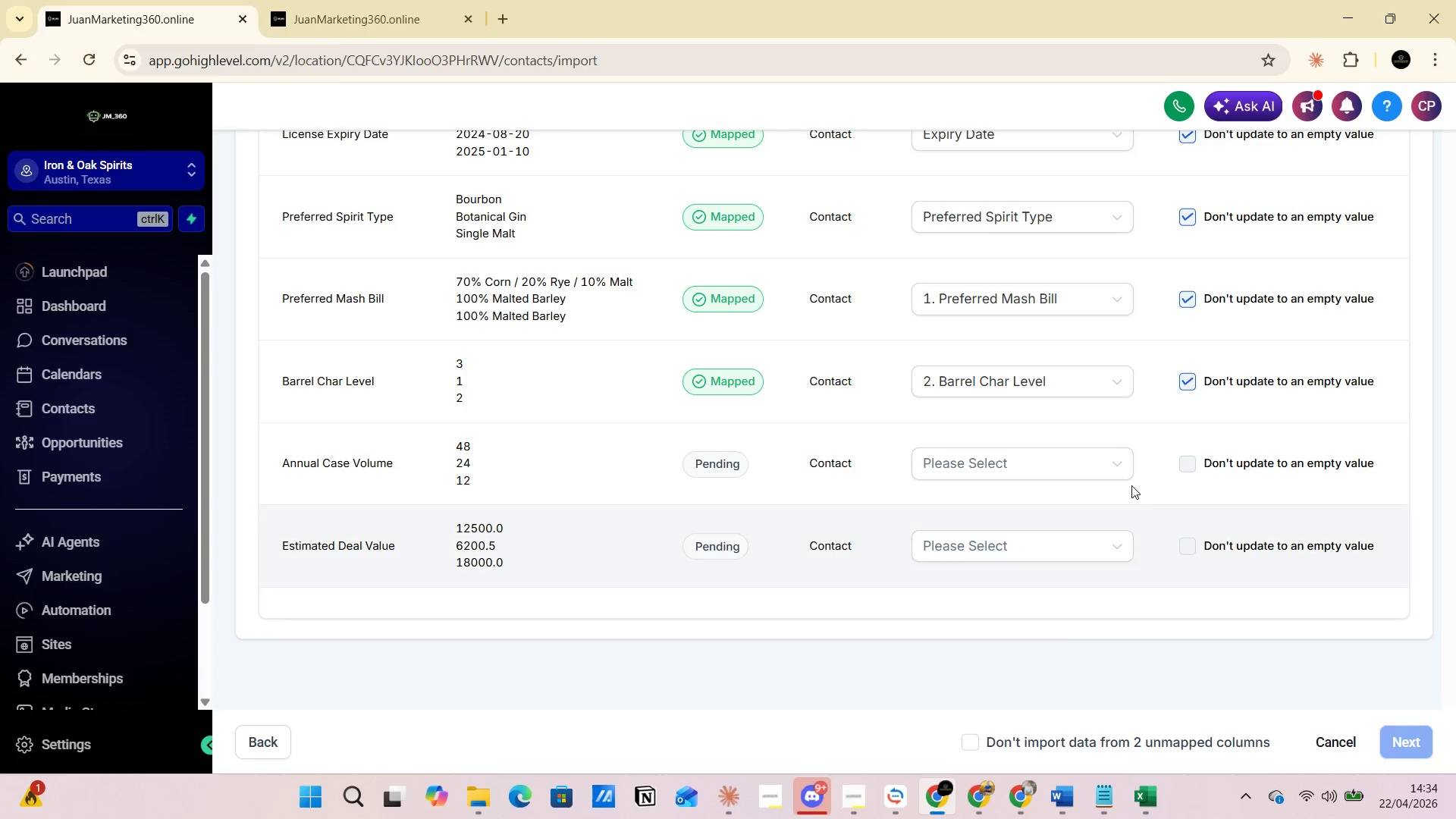 
scroll: coordinate [872, 601], scroll_direction: up, amount: 6.0
 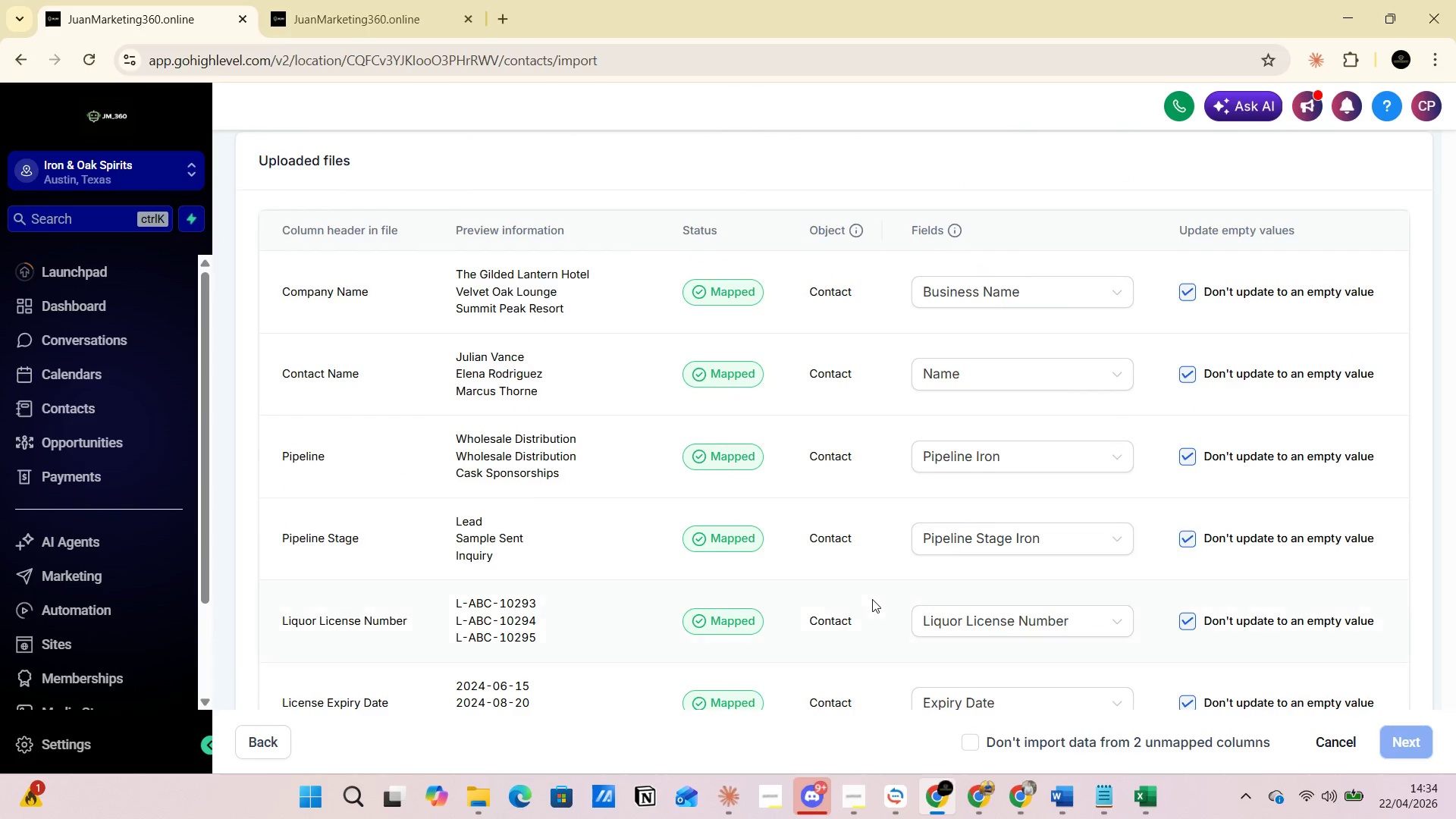 
scroll: coordinate [872, 598], scroll_direction: down, amount: 6.0
 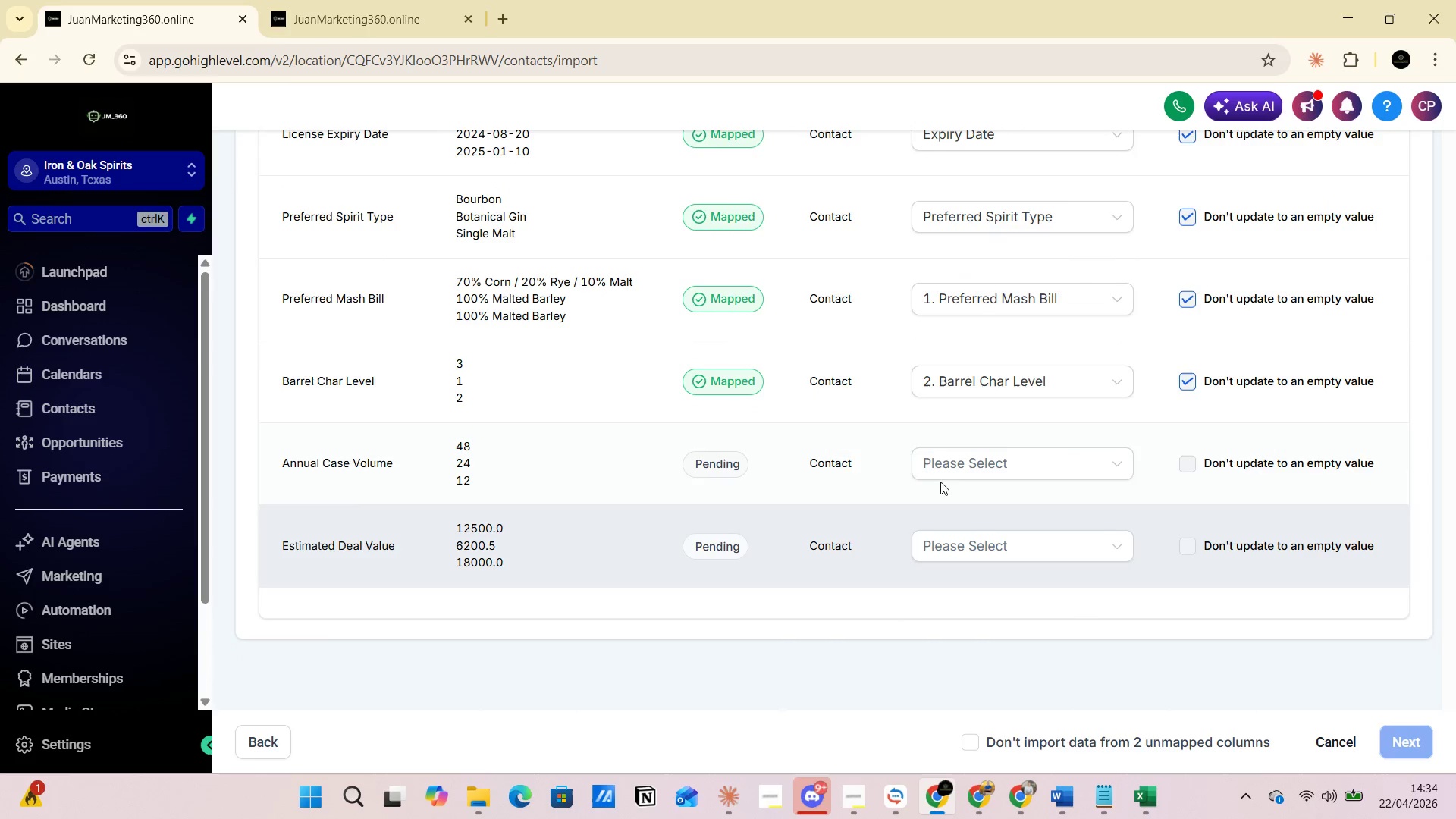 
left_click([962, 465])
 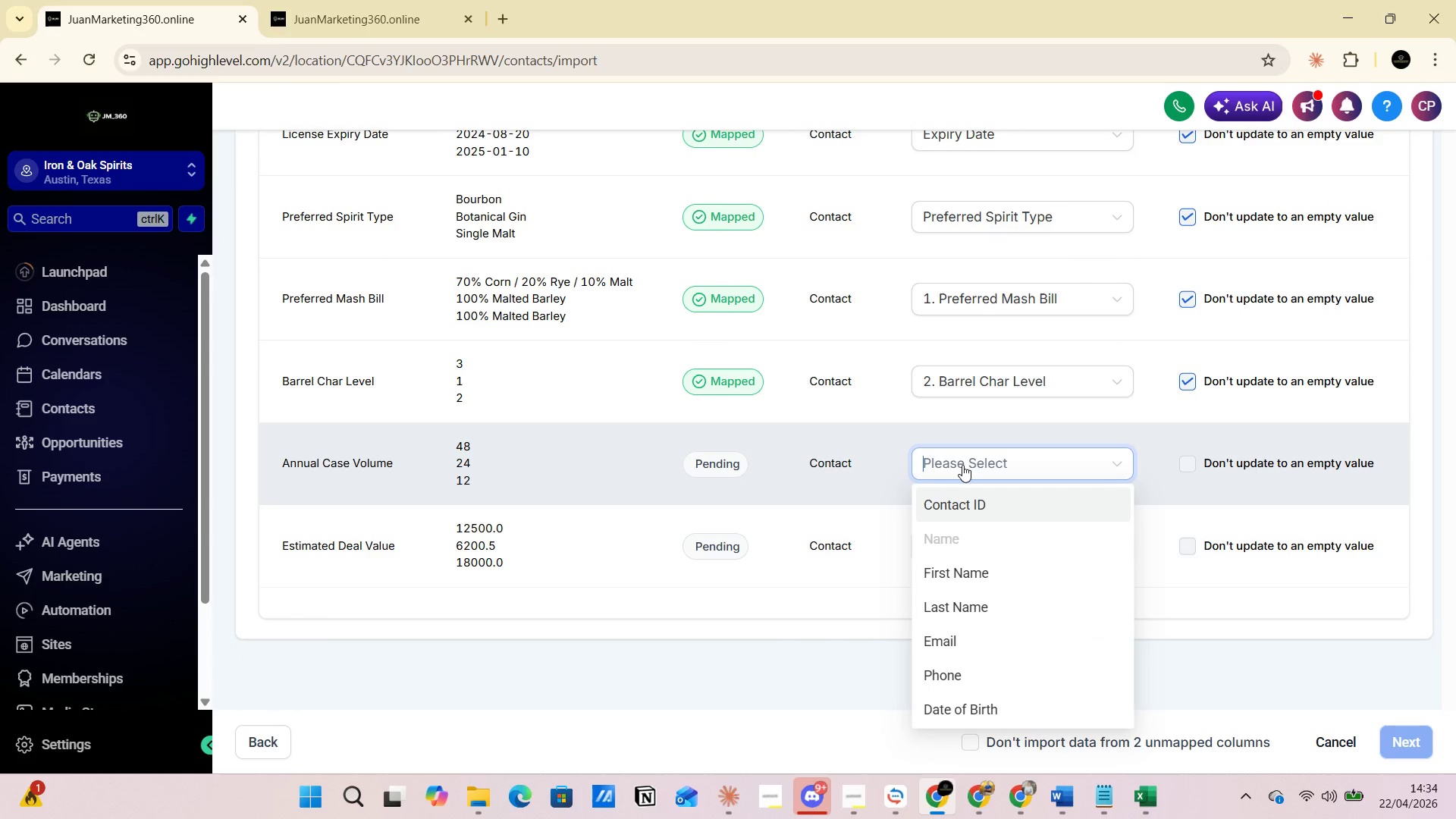 
key(V)
 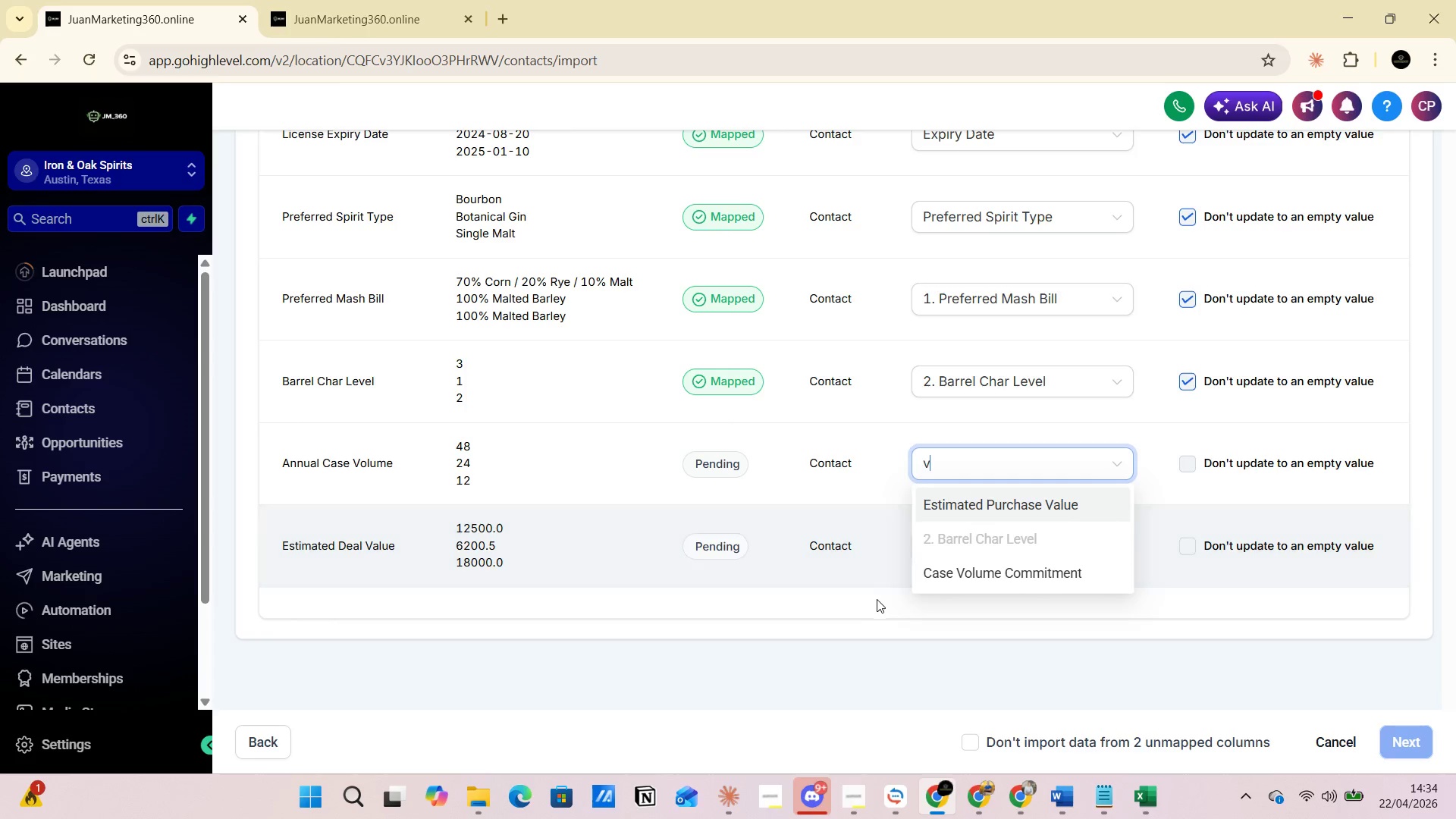 
wait(9.59)
 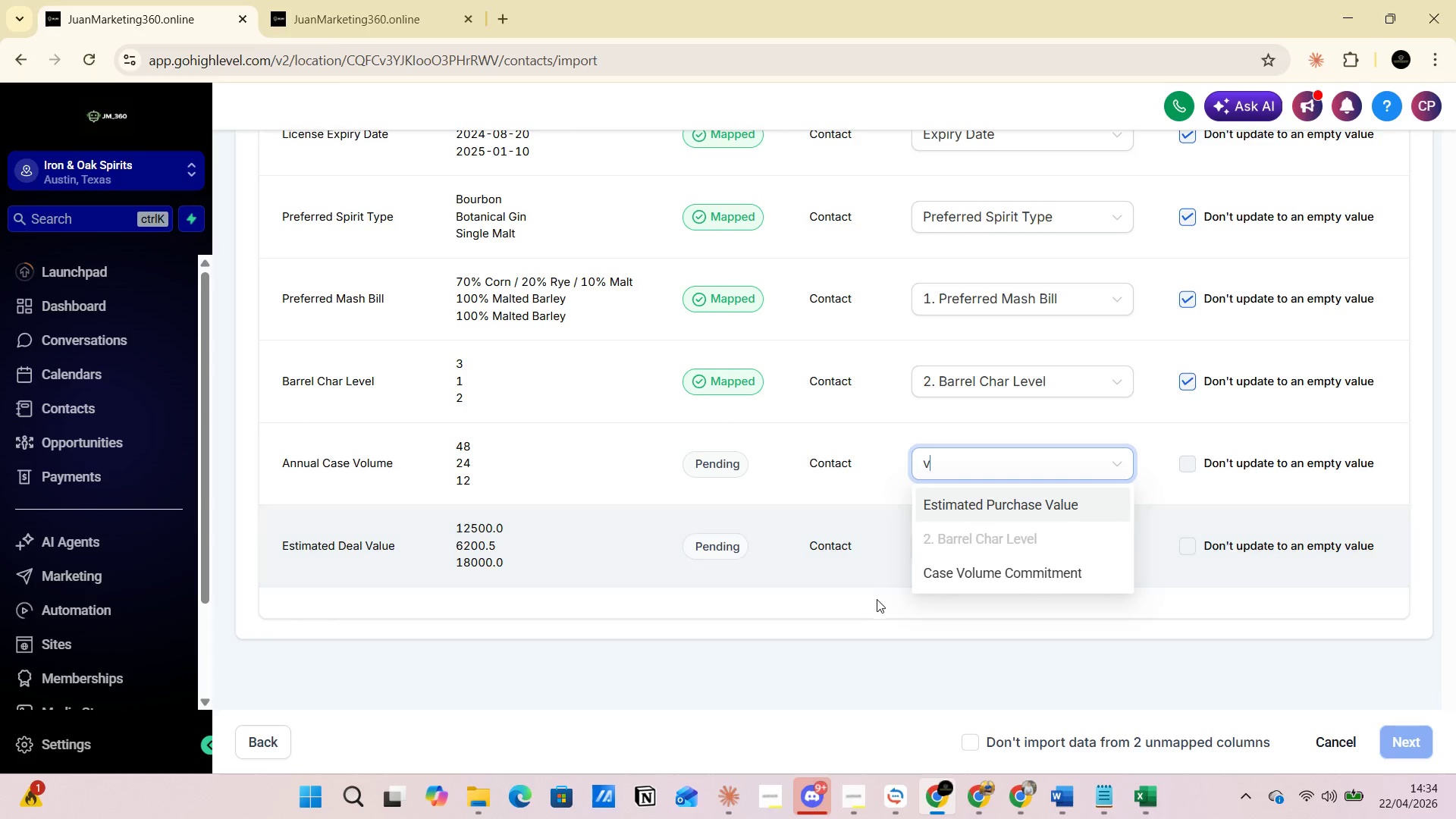 
left_click([927, 574])
 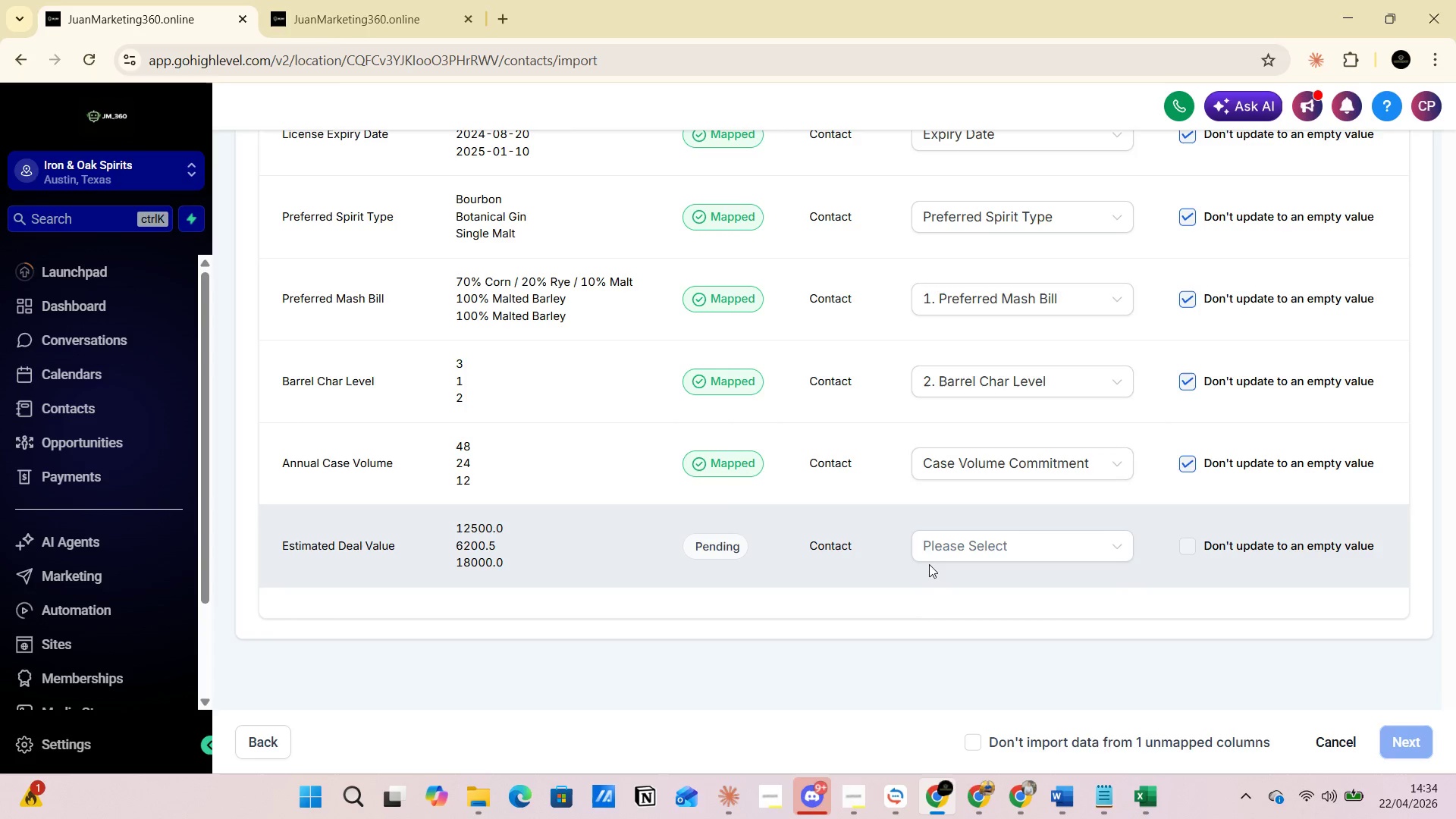 
left_click([935, 539])
 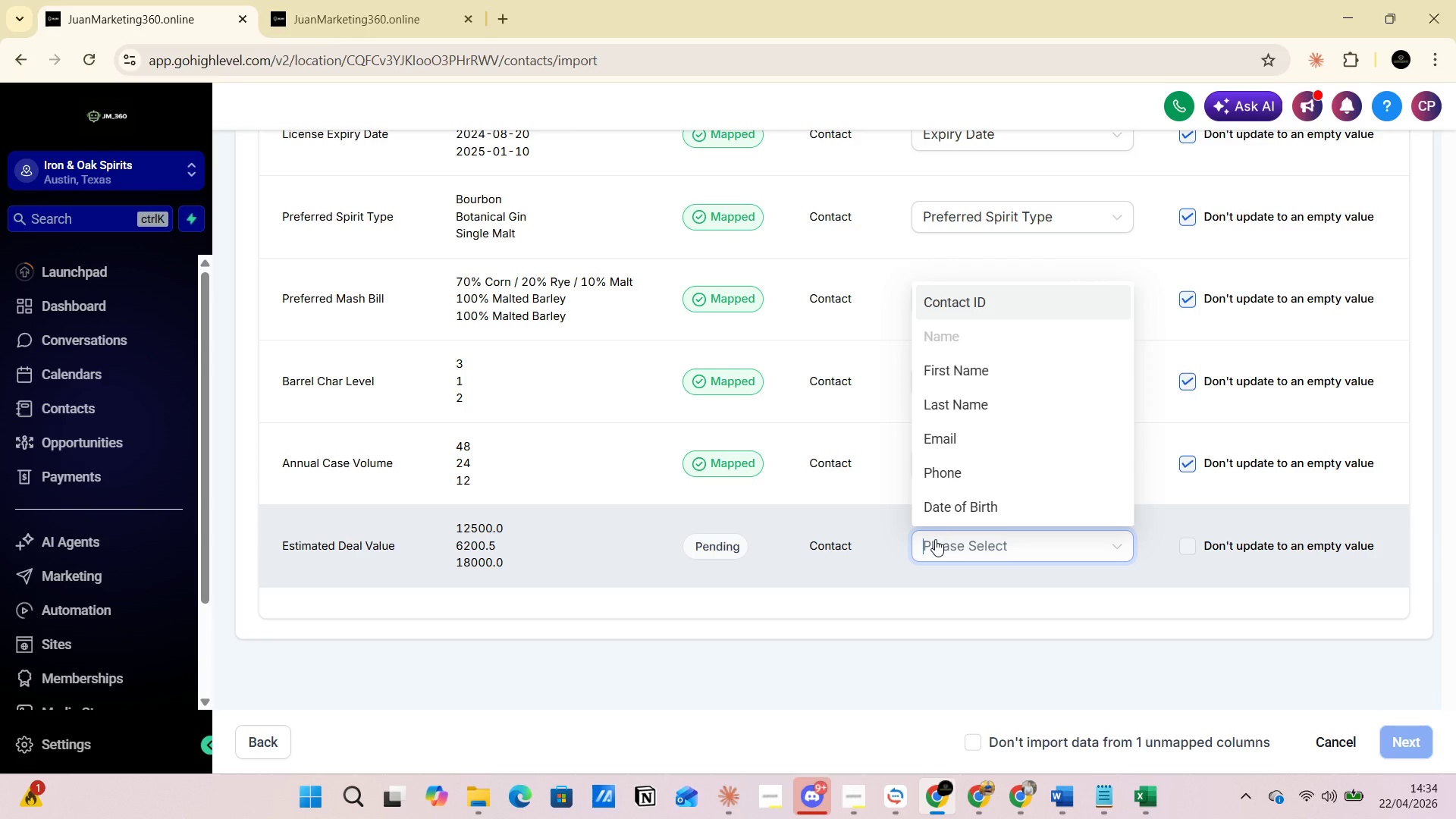 
key(V)
 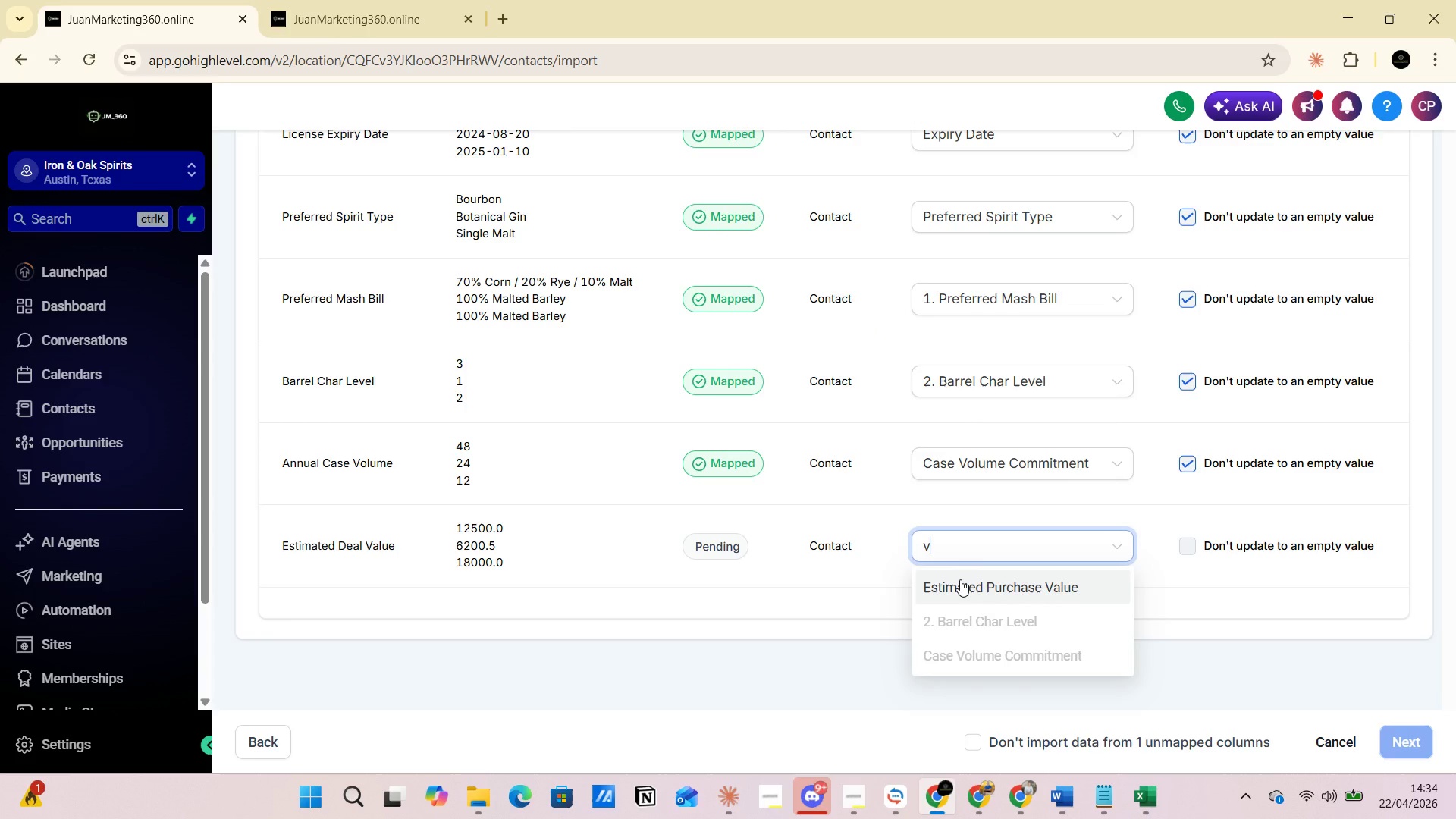 
left_click([960, 579])
 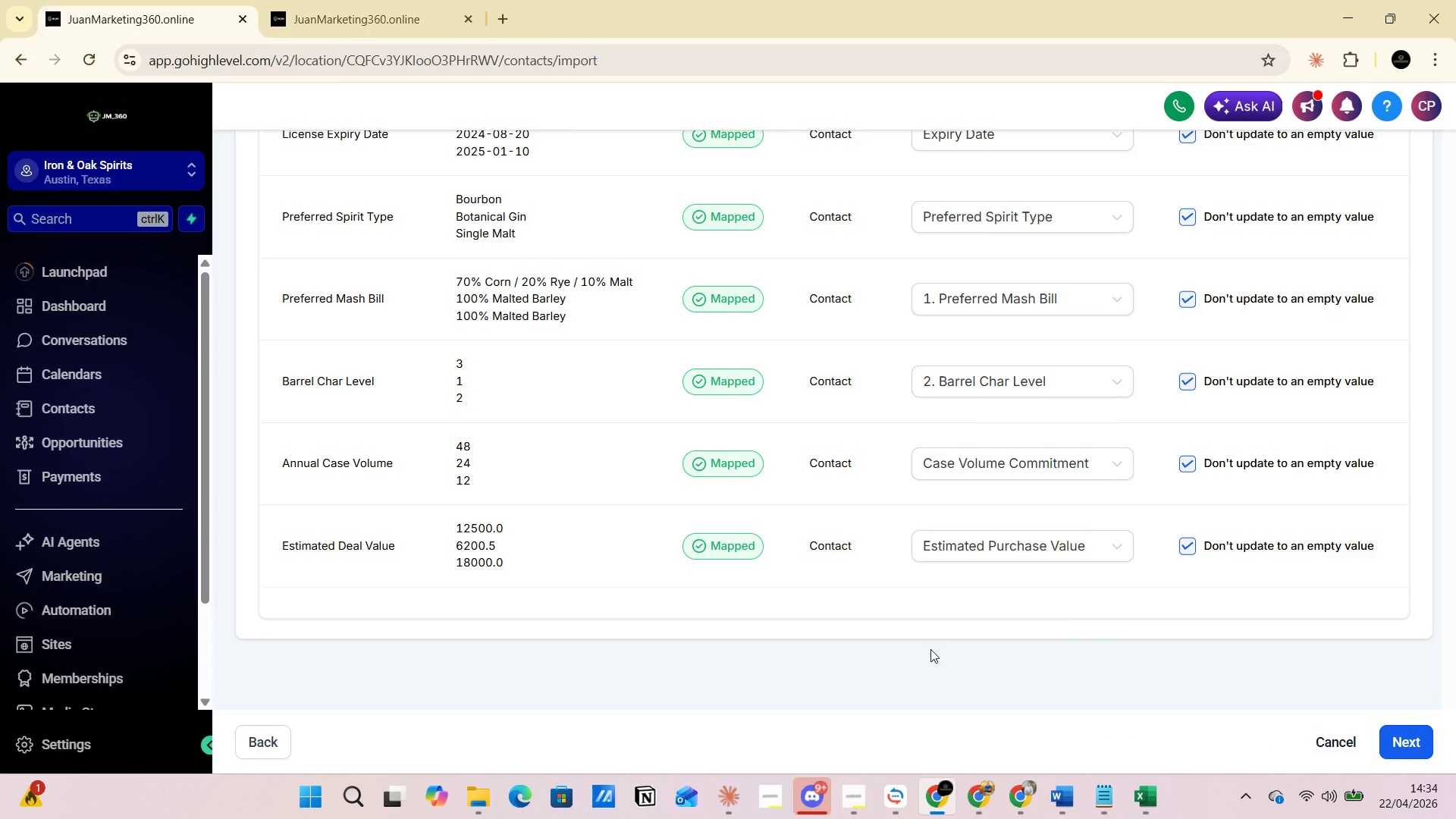 
wait(5.19)
 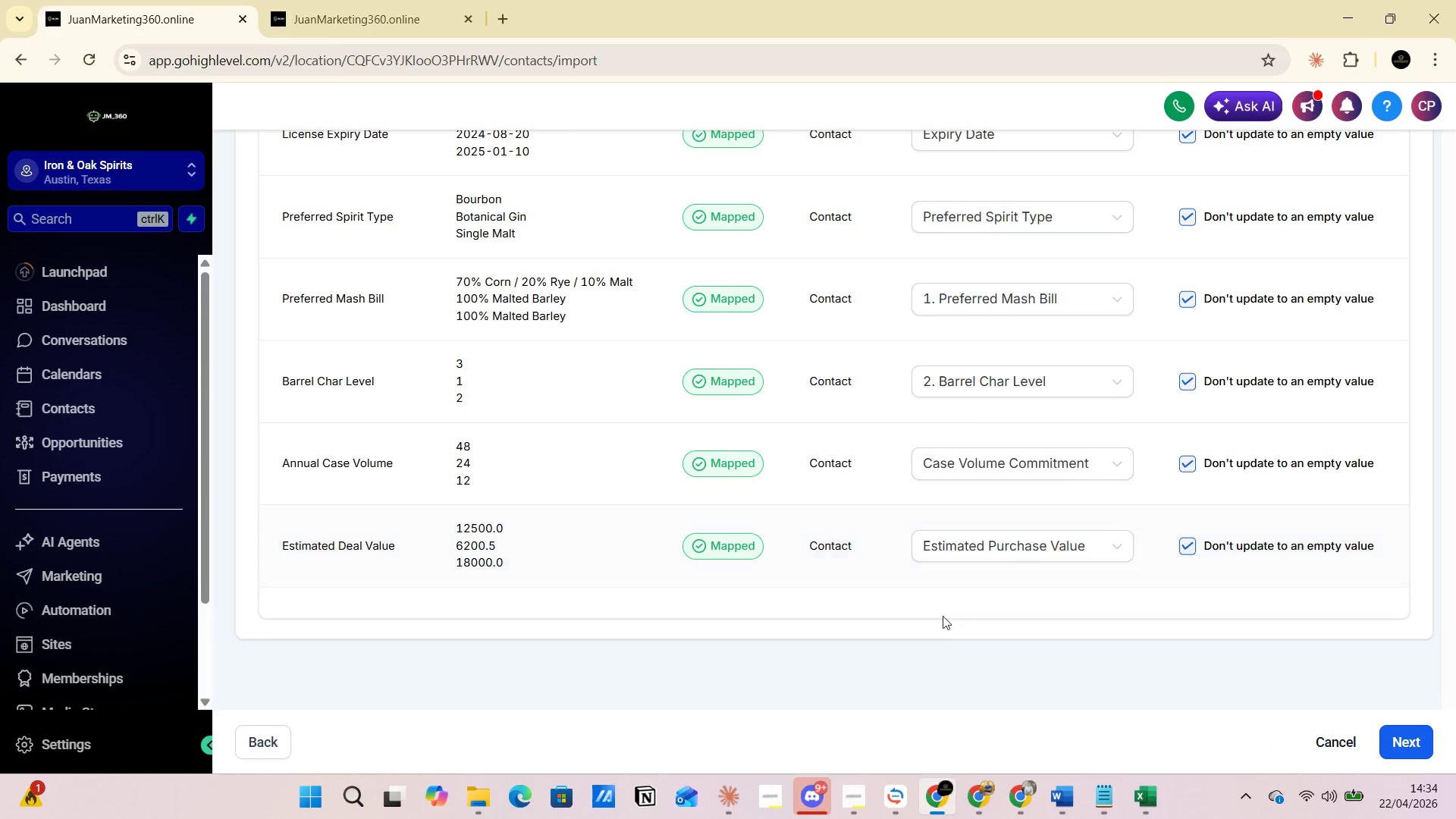 
scroll: coordinate [930, 649], scroll_direction: up, amount: 6.0
 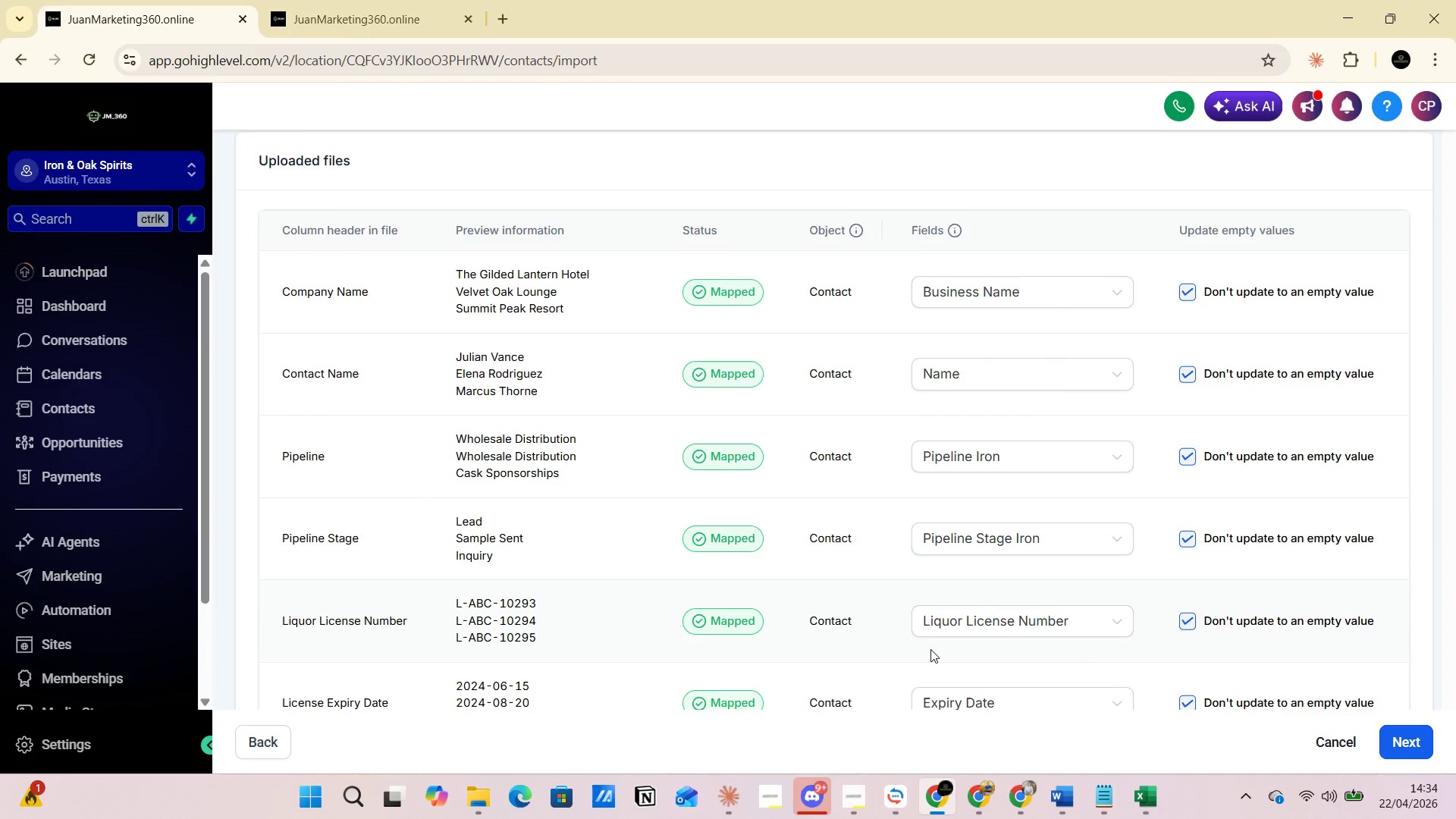 
scroll: coordinate [930, 649], scroll_direction: down, amount: 1.0
 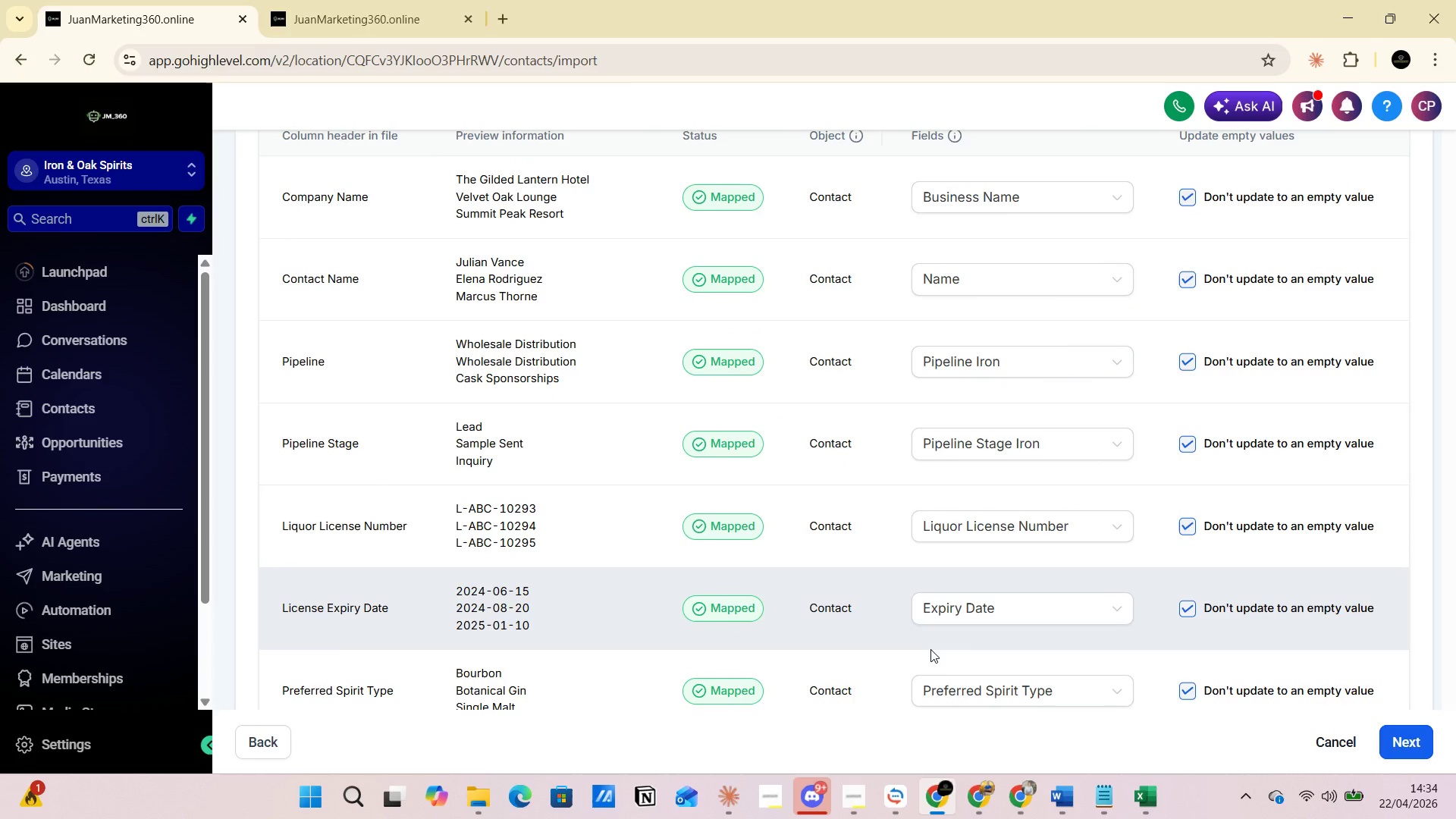 
key(PrintScreen)
 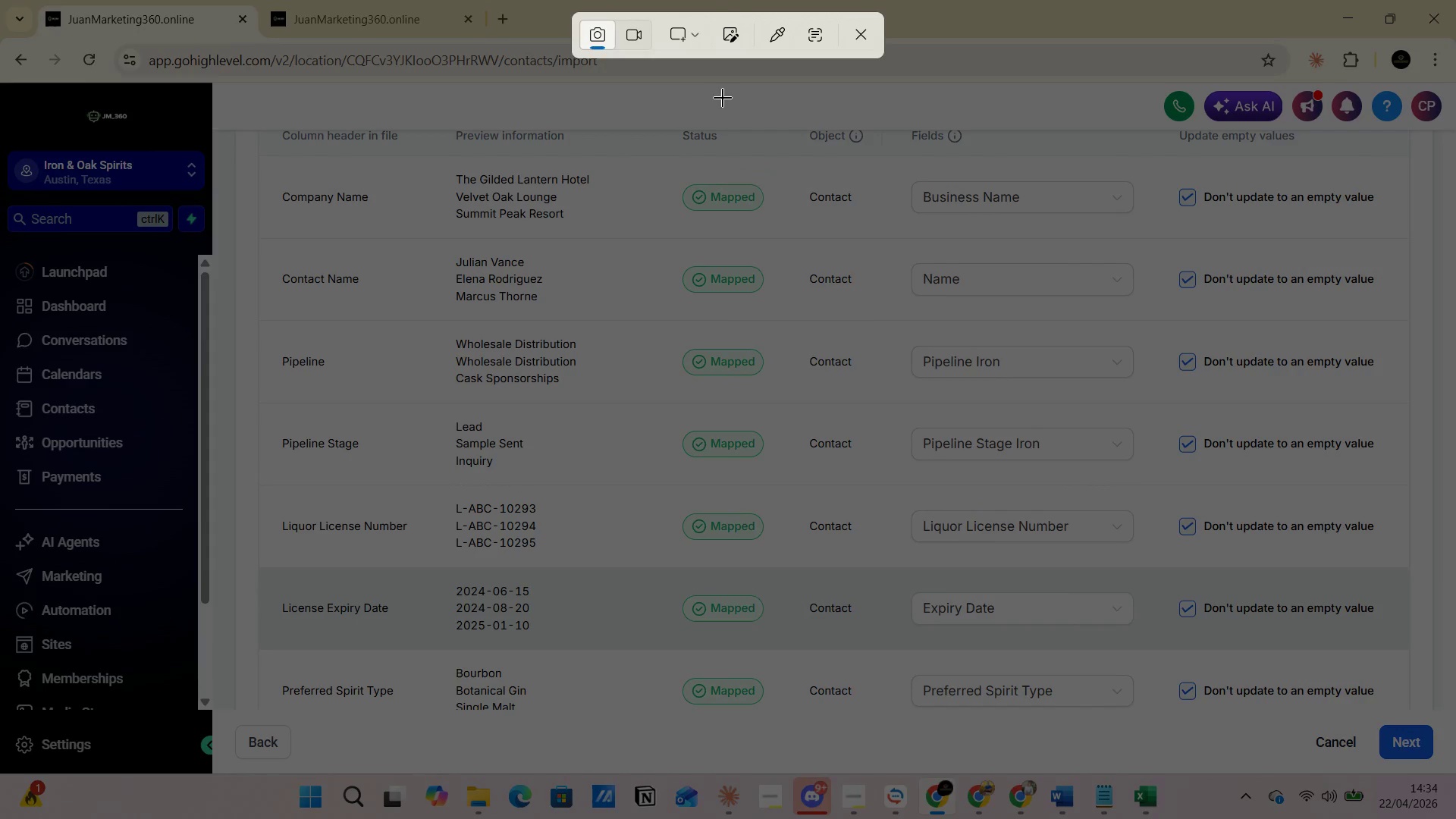 
left_click([695, 49])
 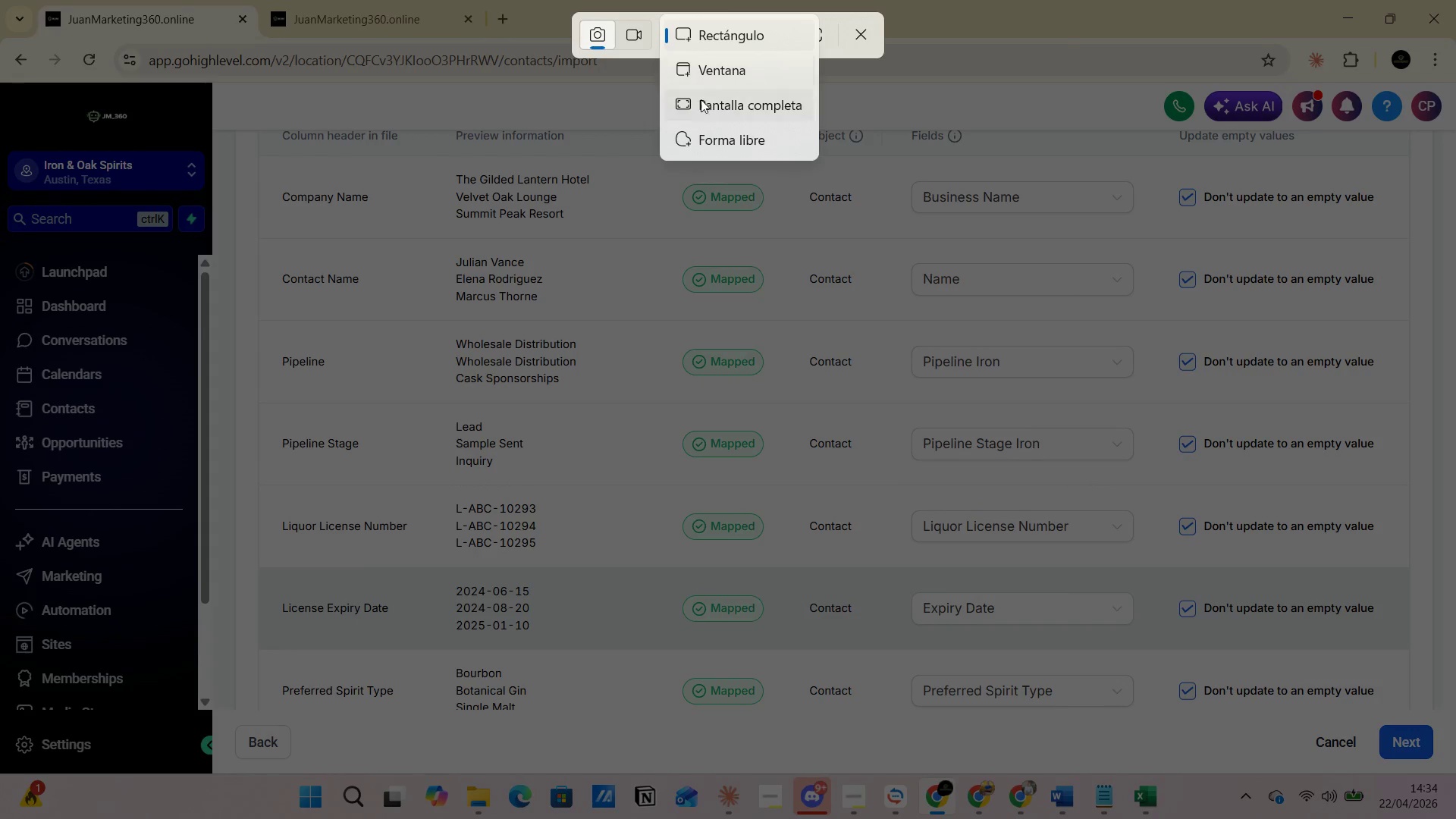 
left_click([702, 106])
 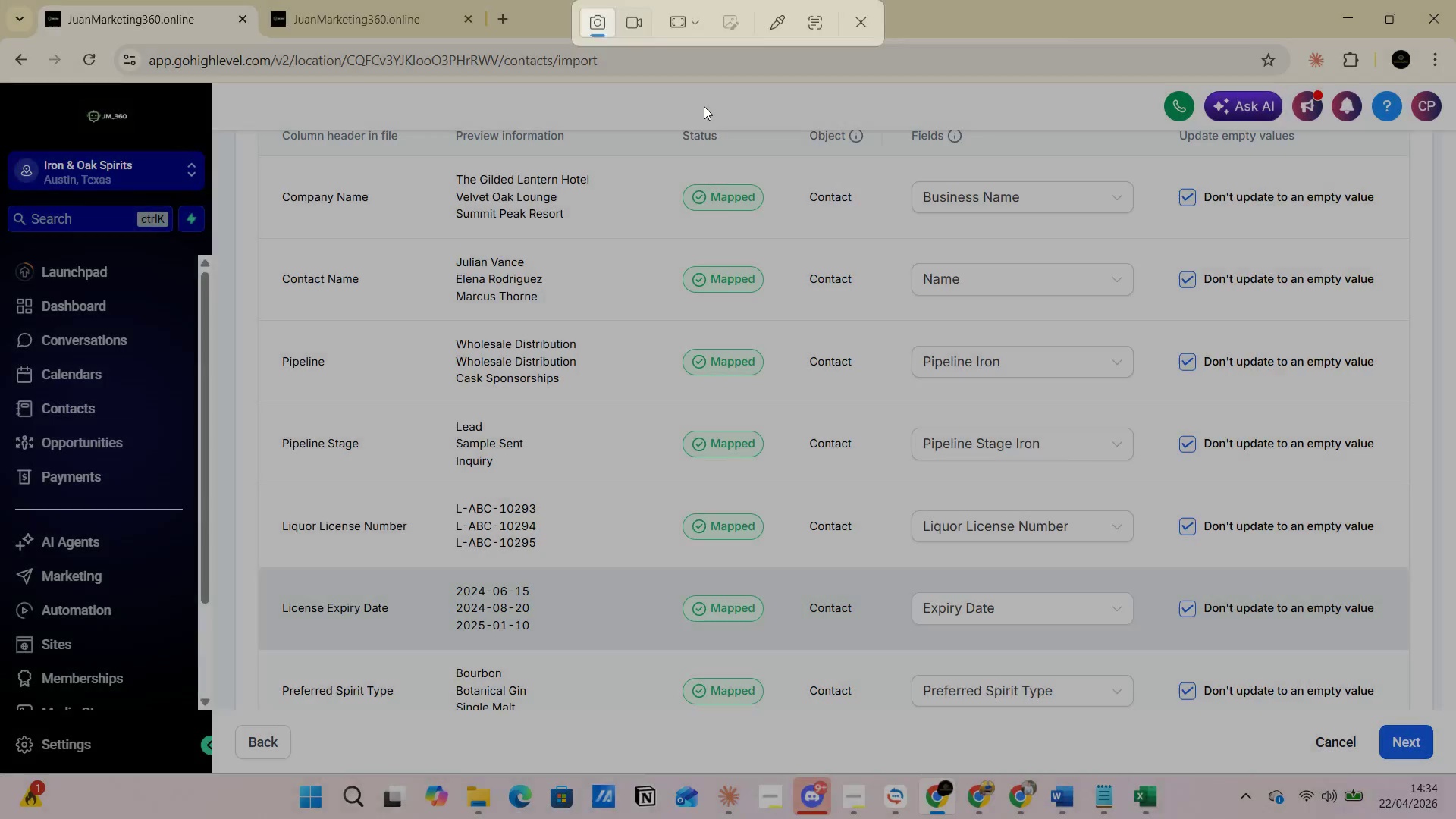 
key(Alt+AltLeft)
 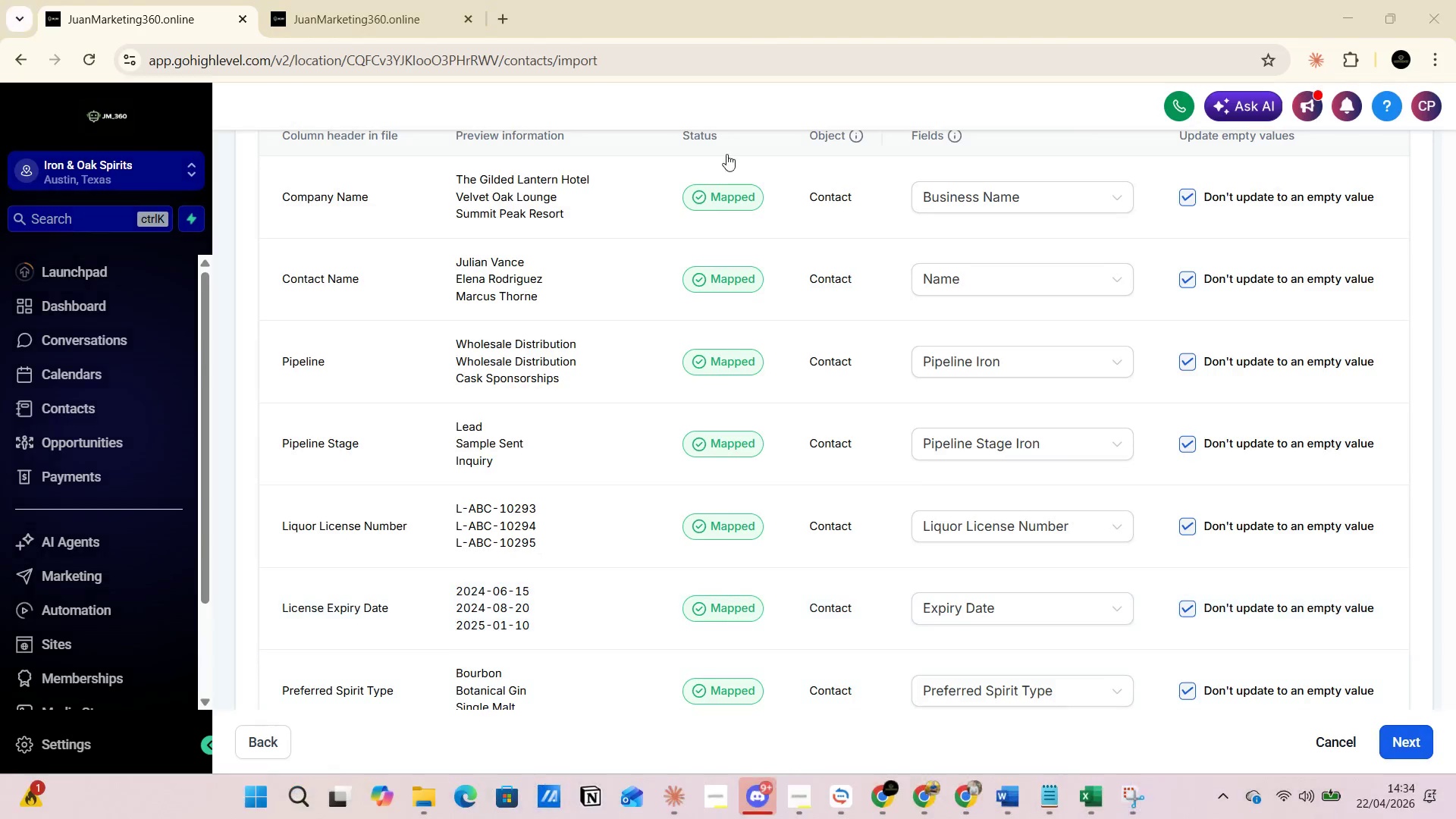 
key(Alt+Tab)
 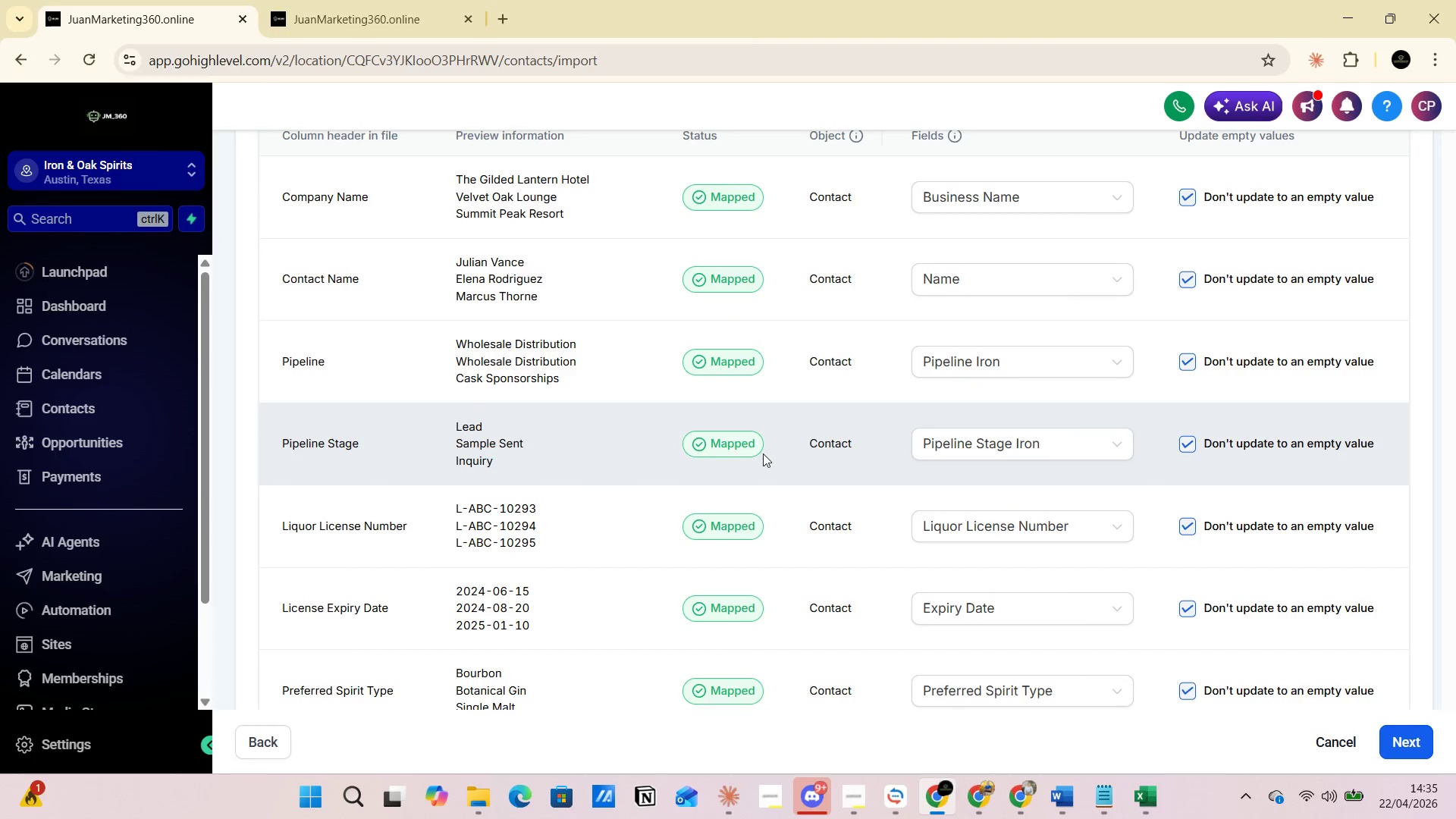 
key(Alt+AltLeft)
 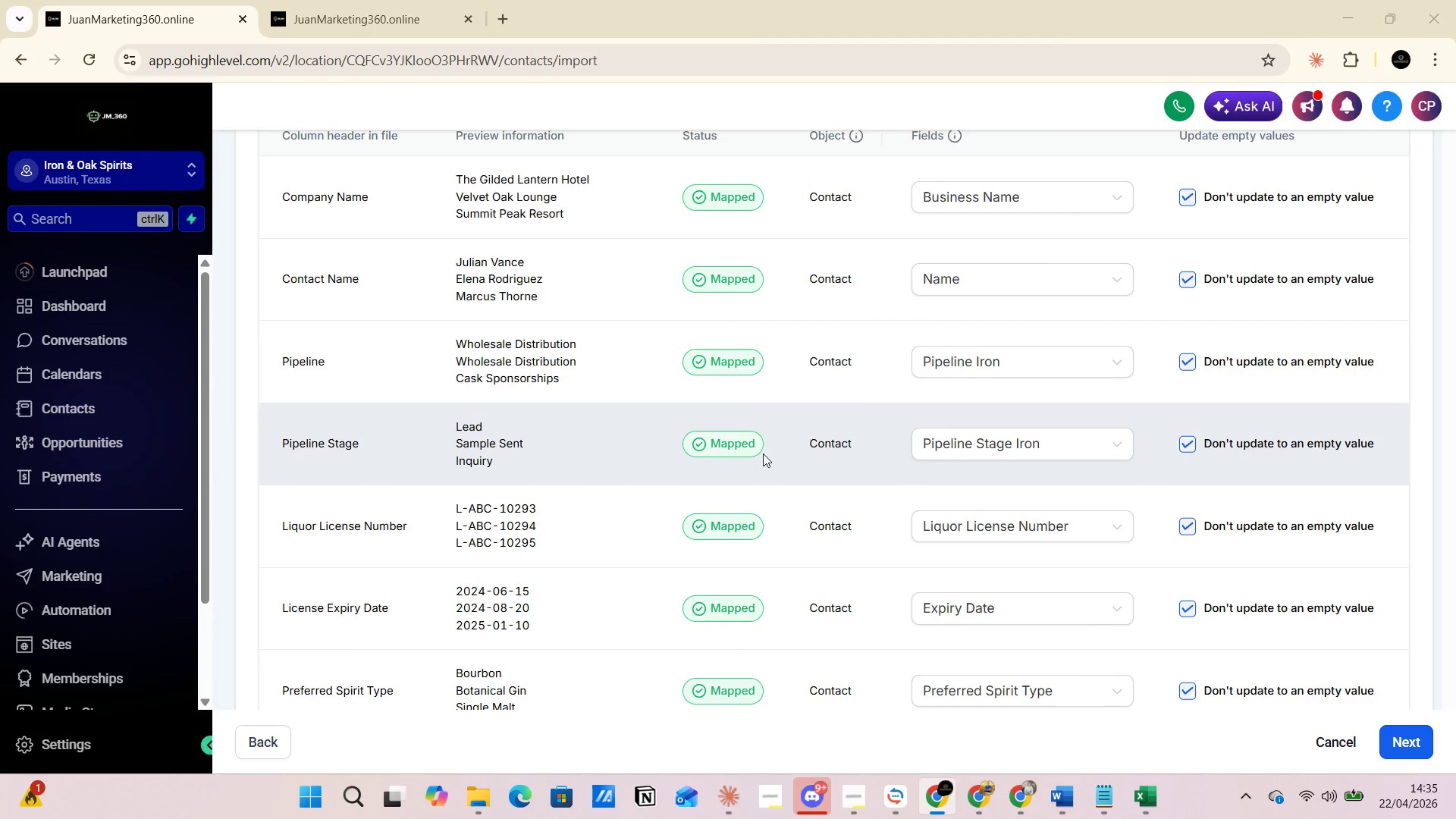 
key(Alt+Tab)
 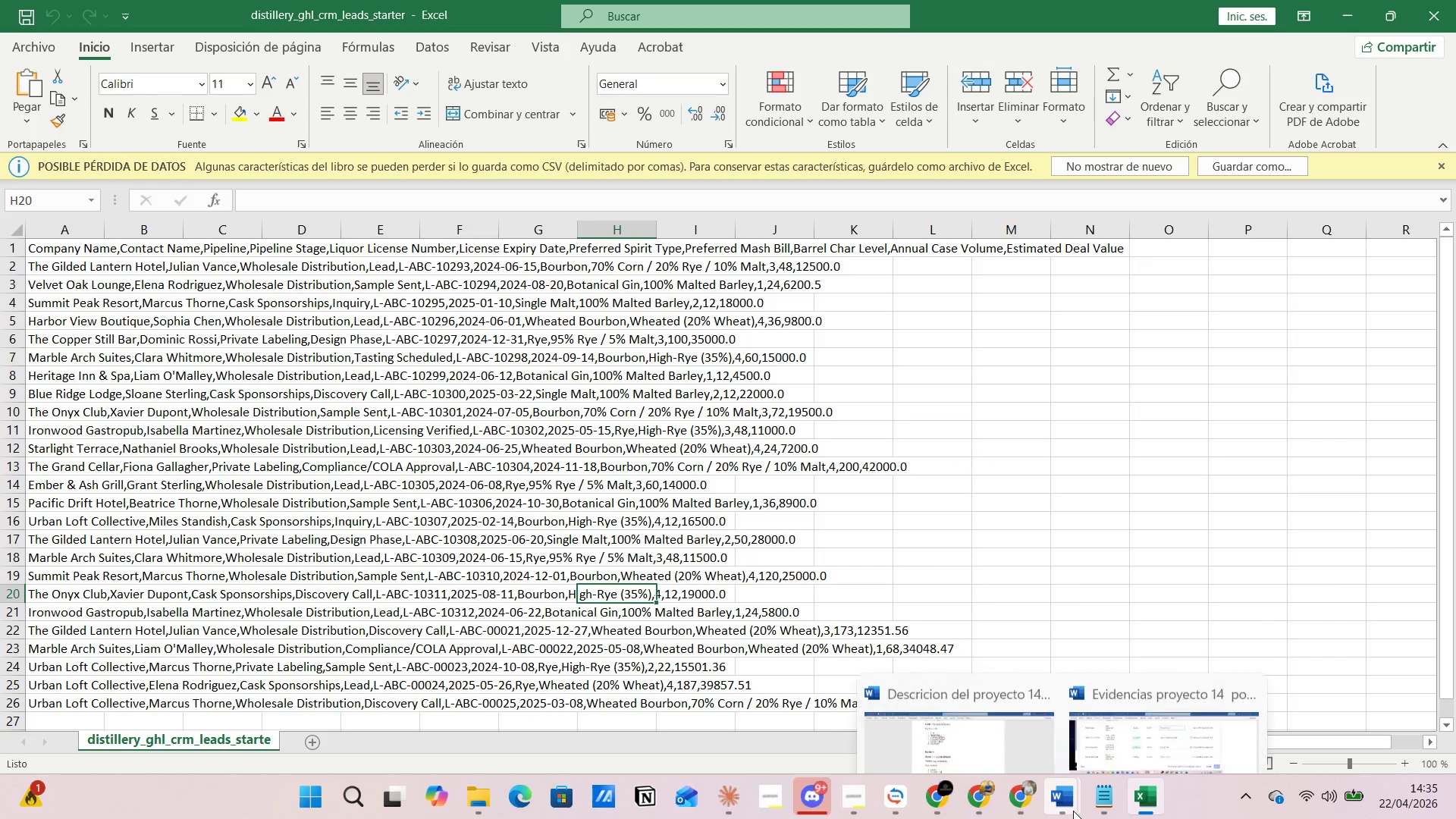 
left_click([1164, 716])
 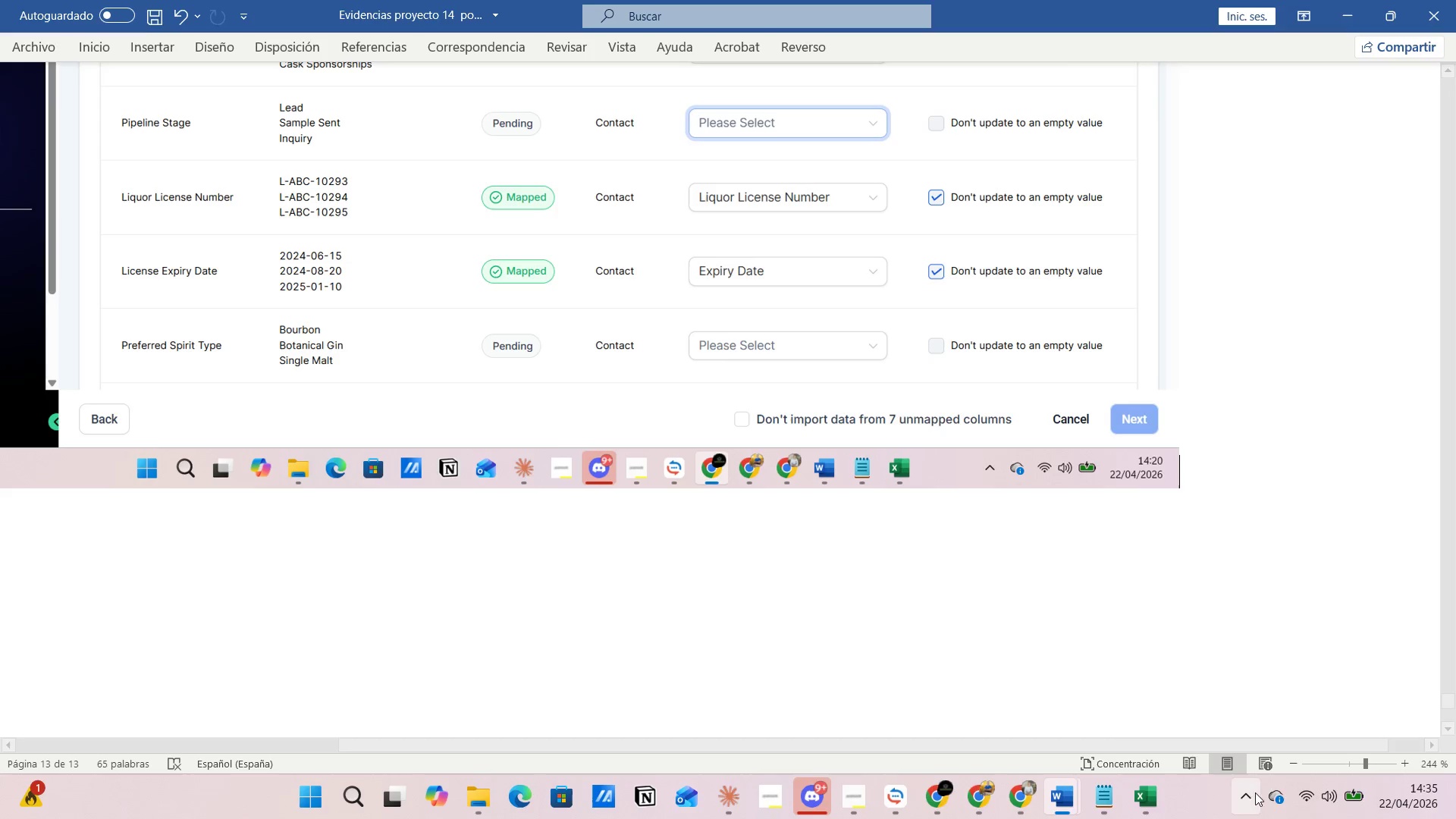 
left_click([1345, 764])
 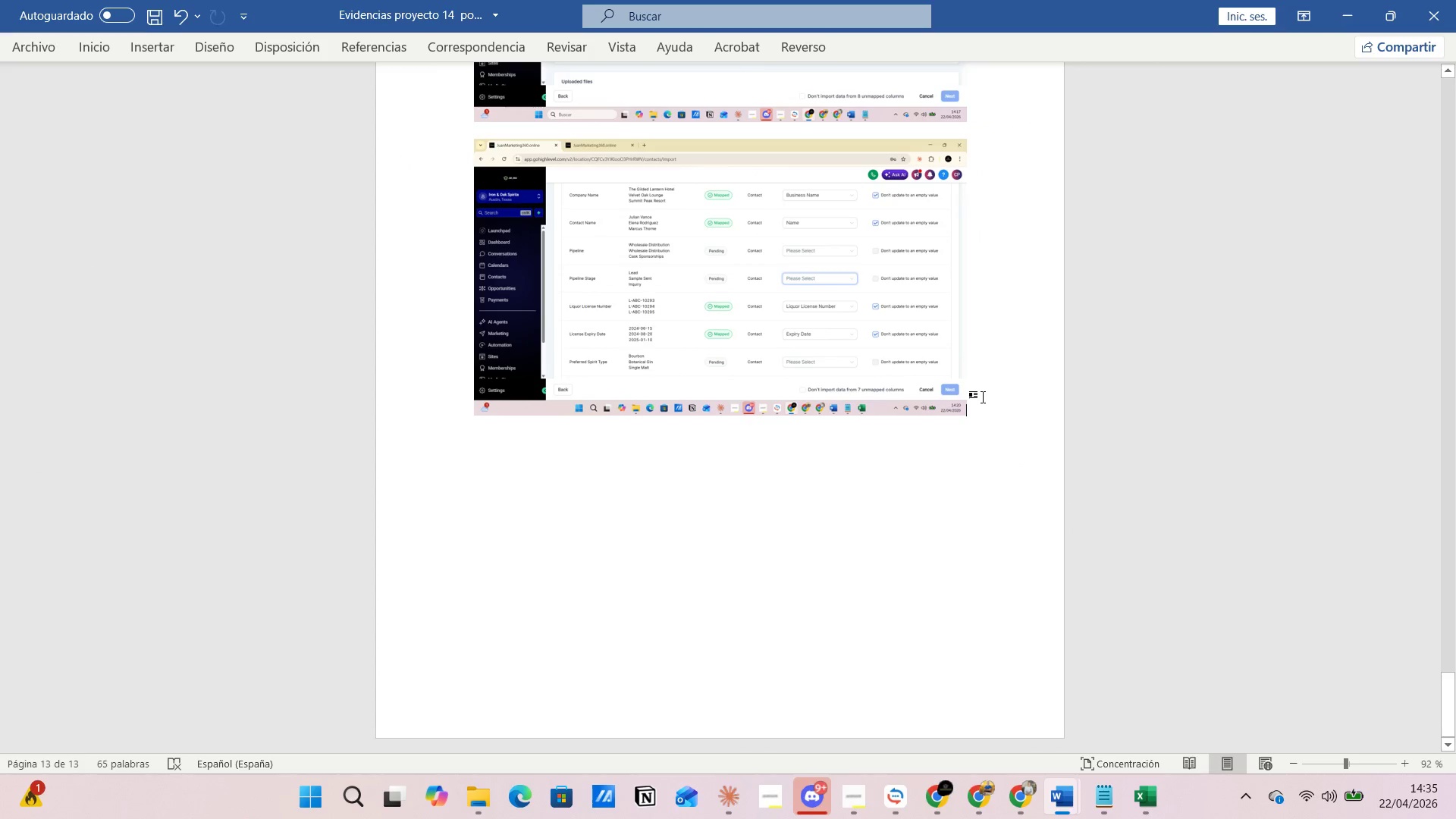 
left_click_drag(start_coordinate=[730, 280], to_coordinate=[731, 284])
 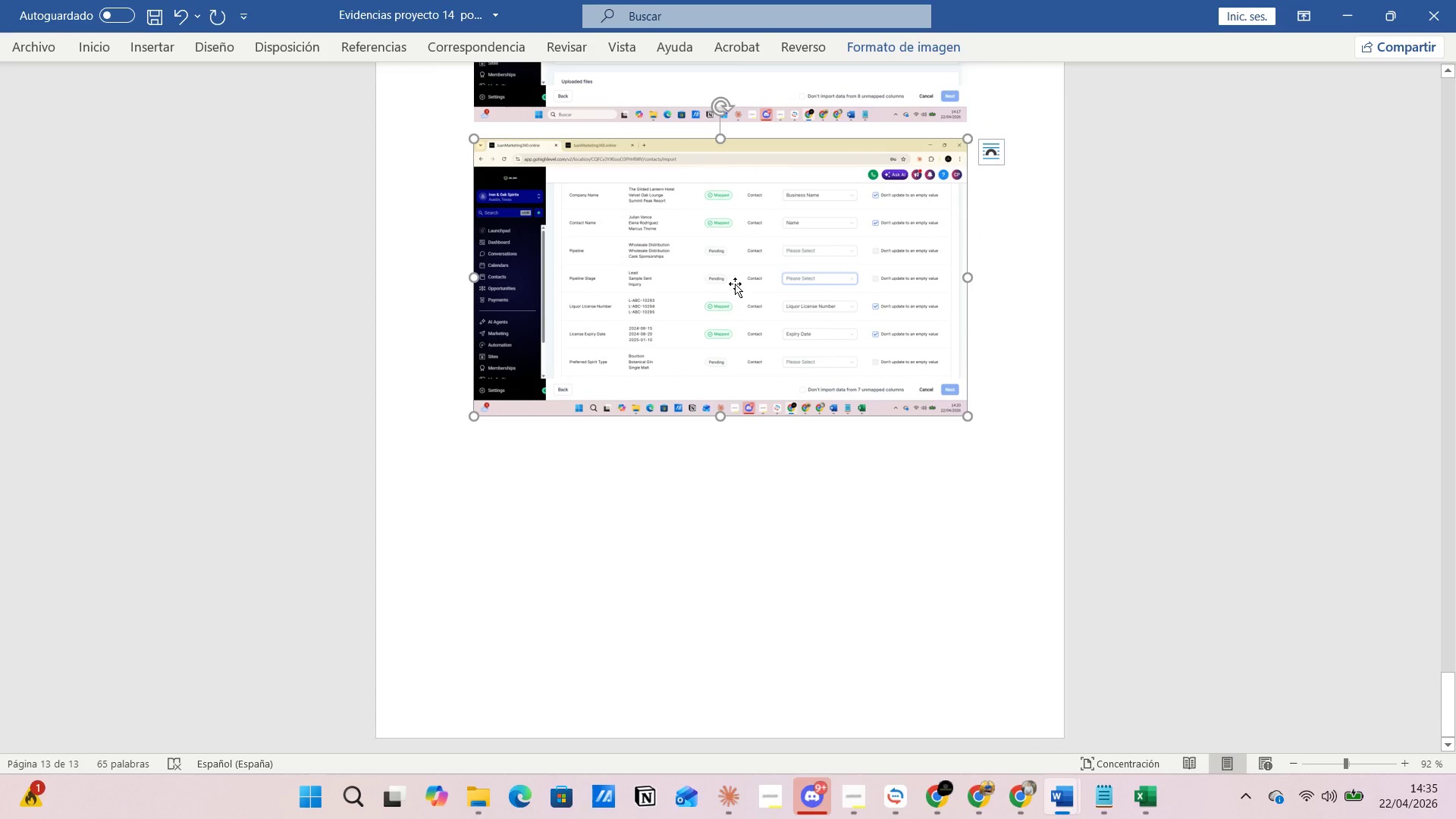 
key(Backspace)
 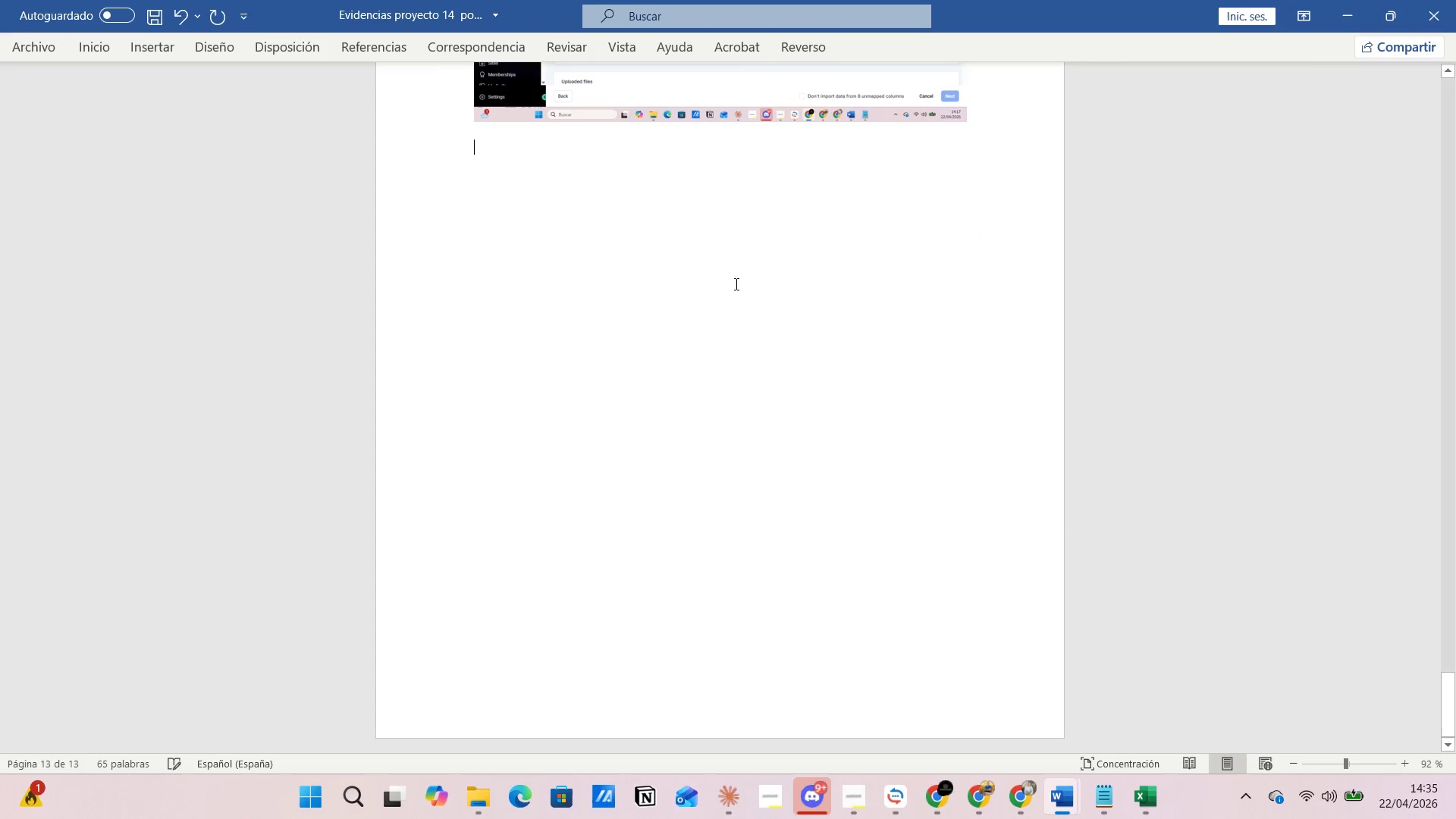 
key(Control+V)
 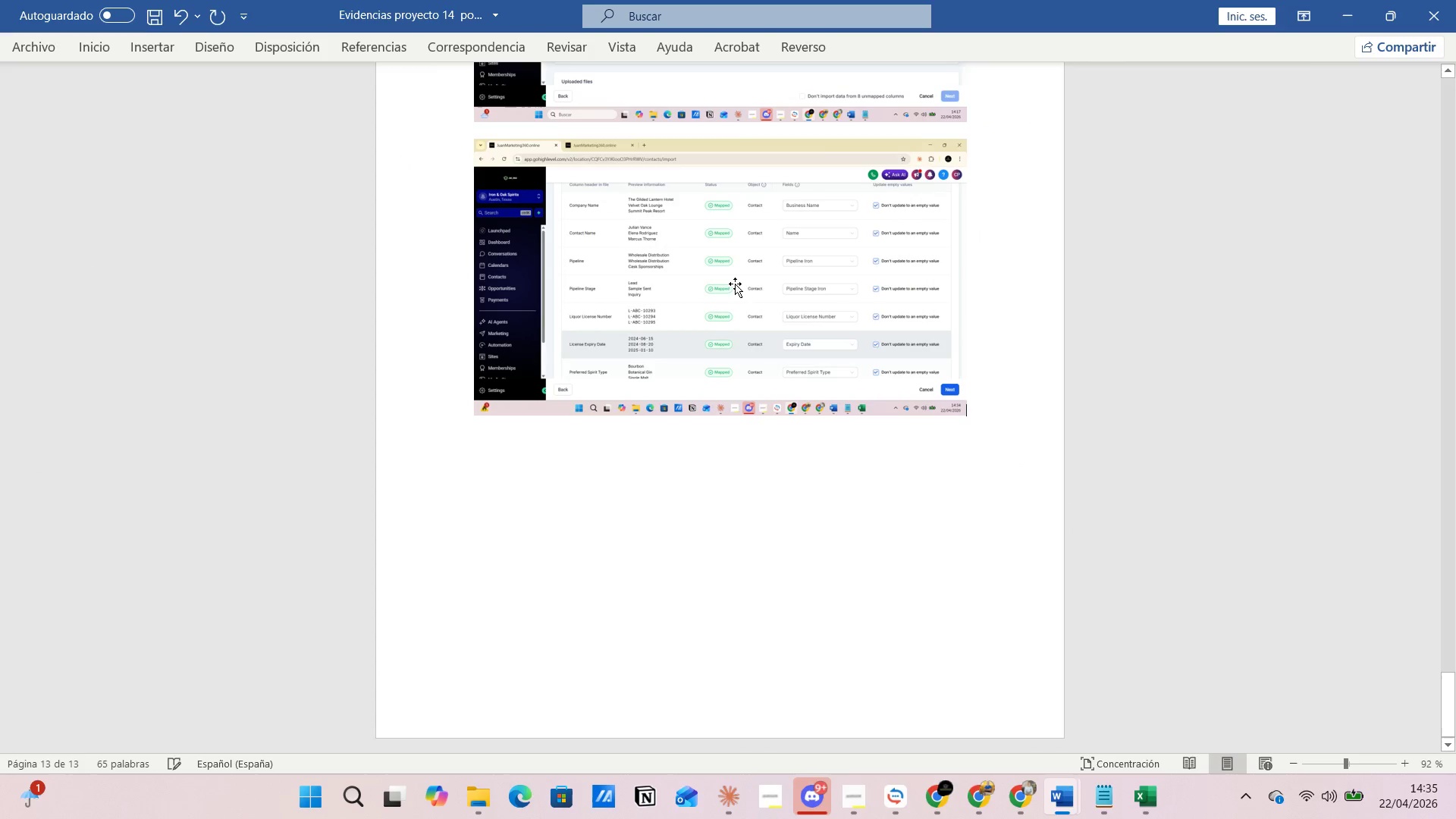 
key(Alt+AltLeft)
 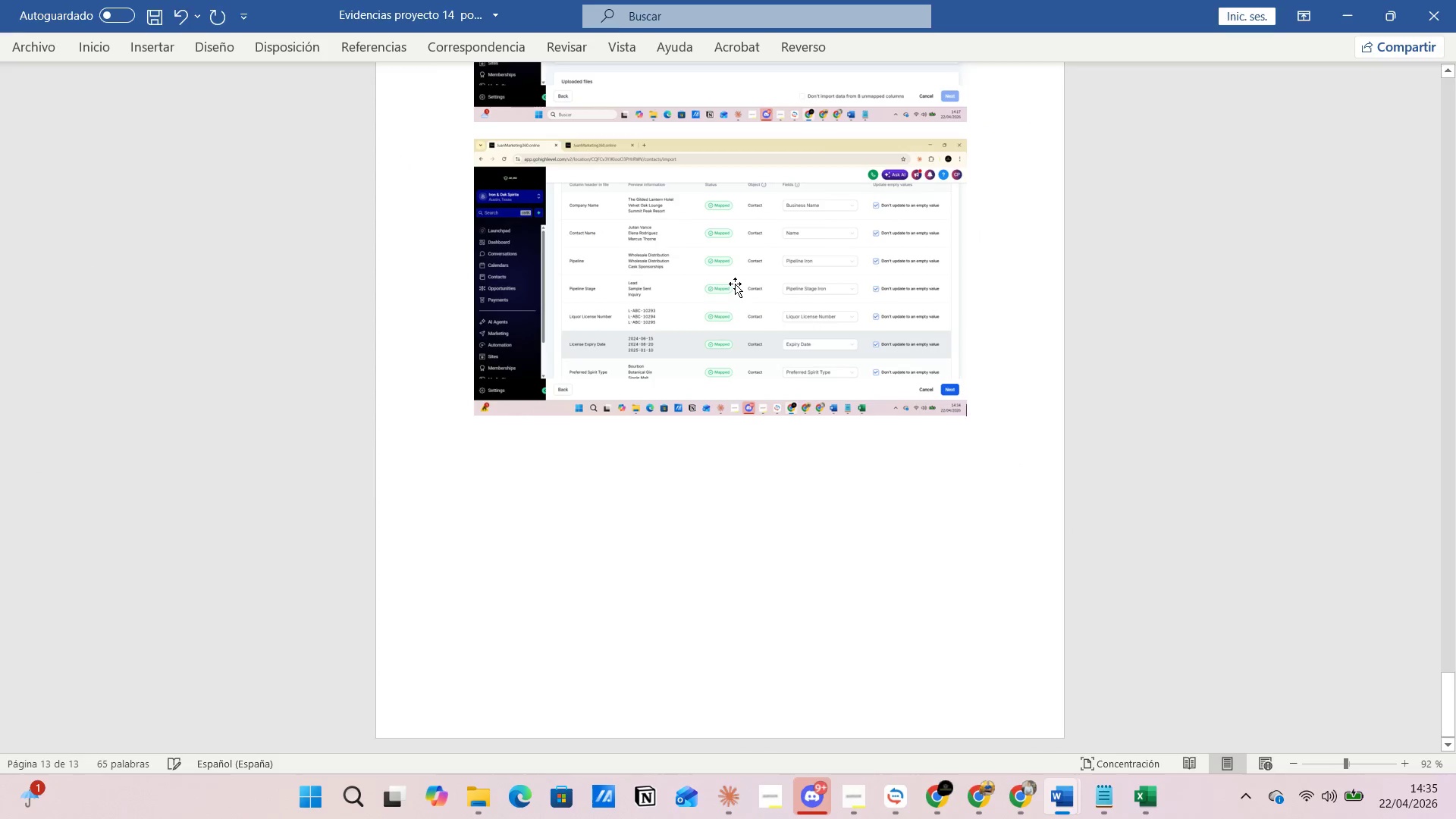 
key(Alt+Tab)
 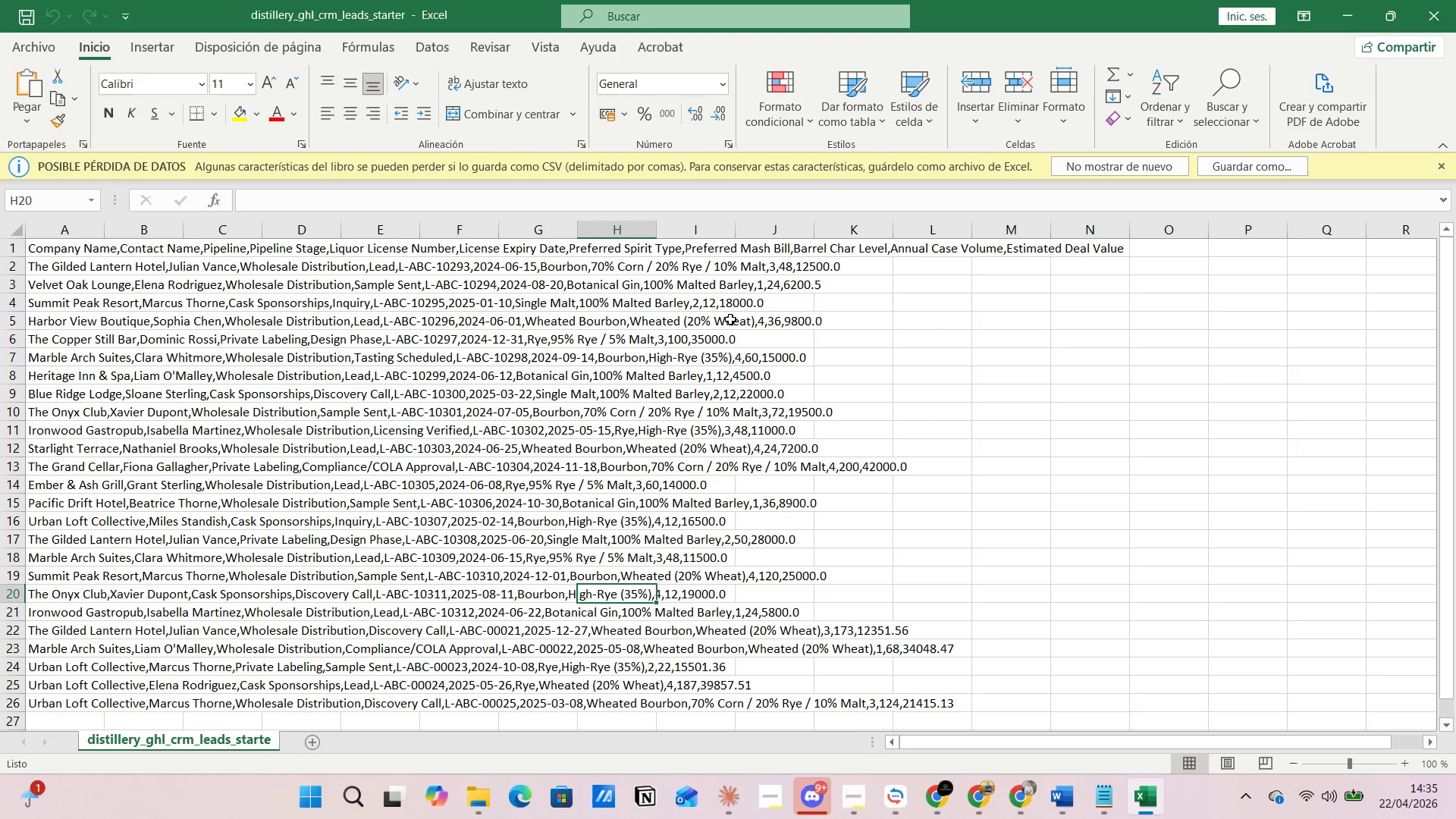 
key(Alt+AltLeft)
 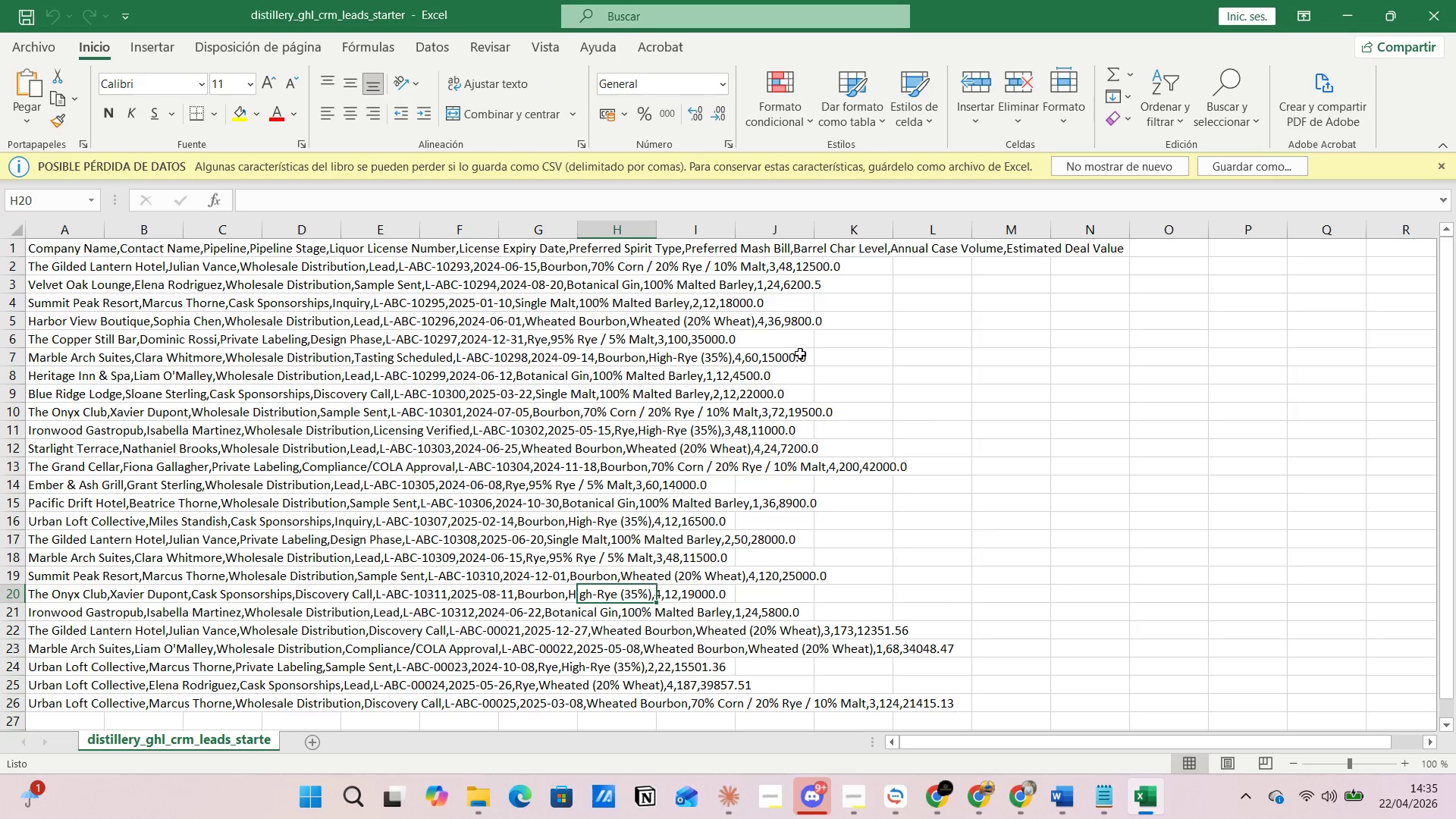 
key(Alt+Tab)
 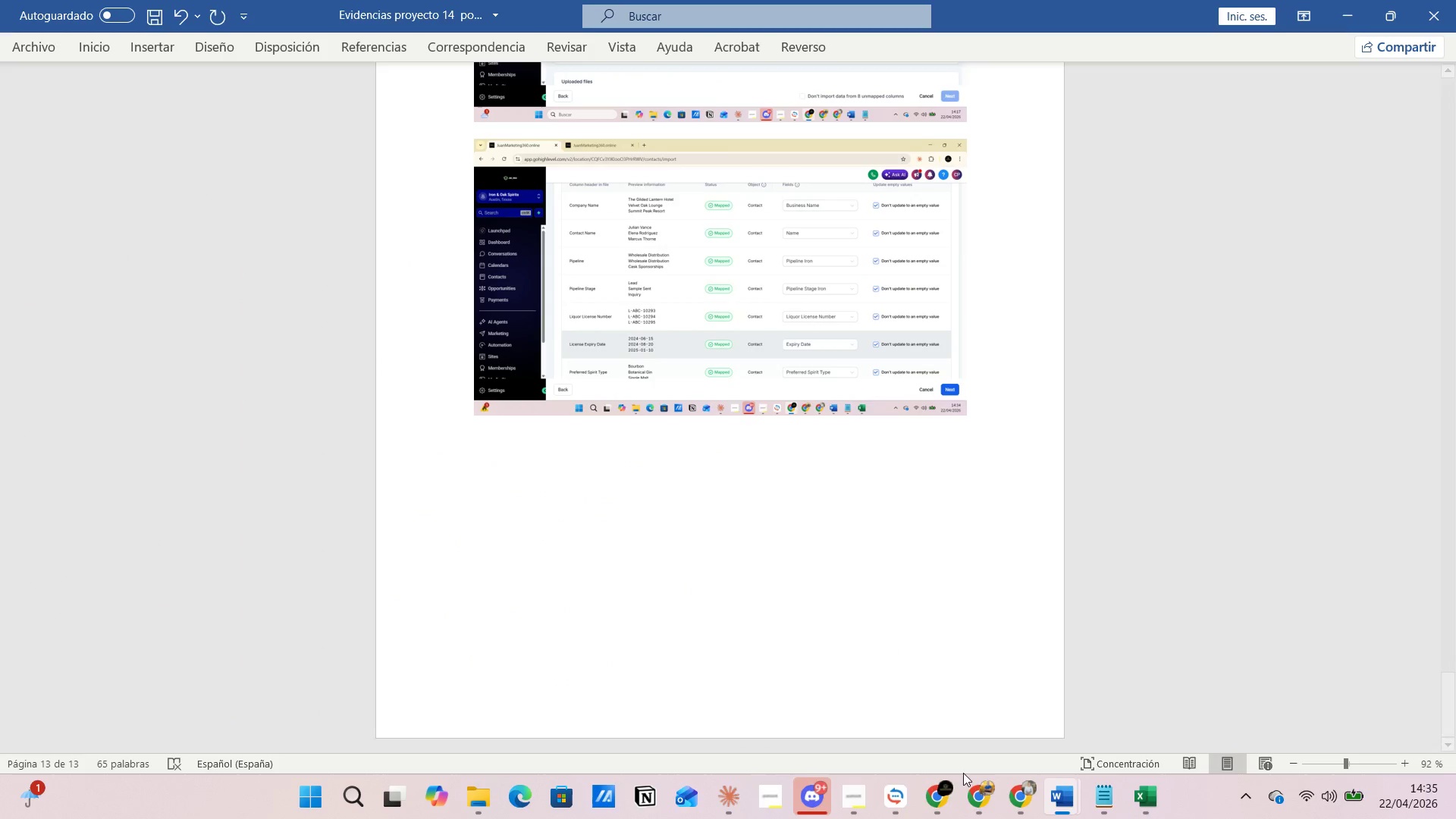 
left_click([943, 795])
 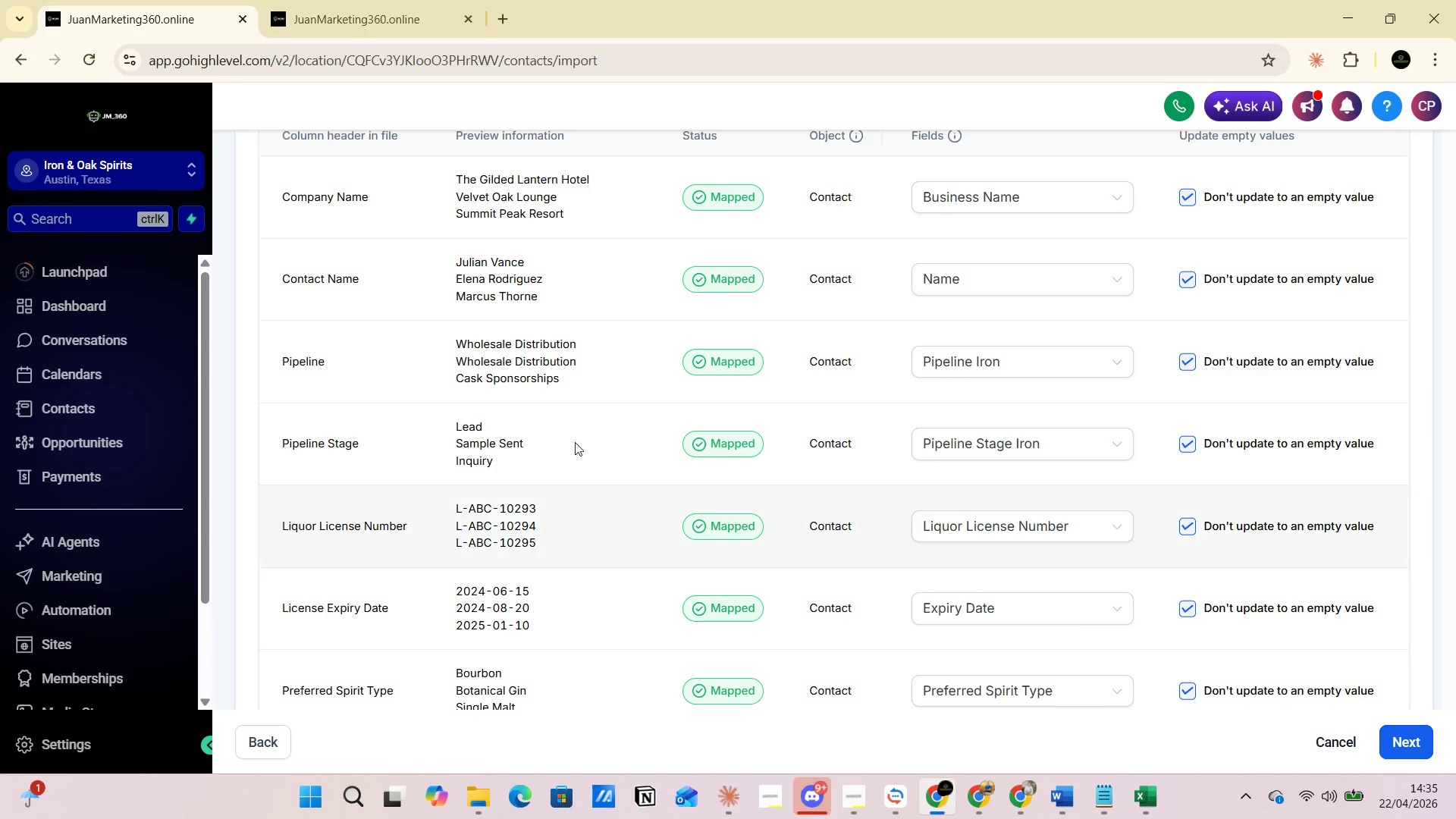 
scroll: coordinate [496, 416], scroll_direction: up, amount: 7.0
 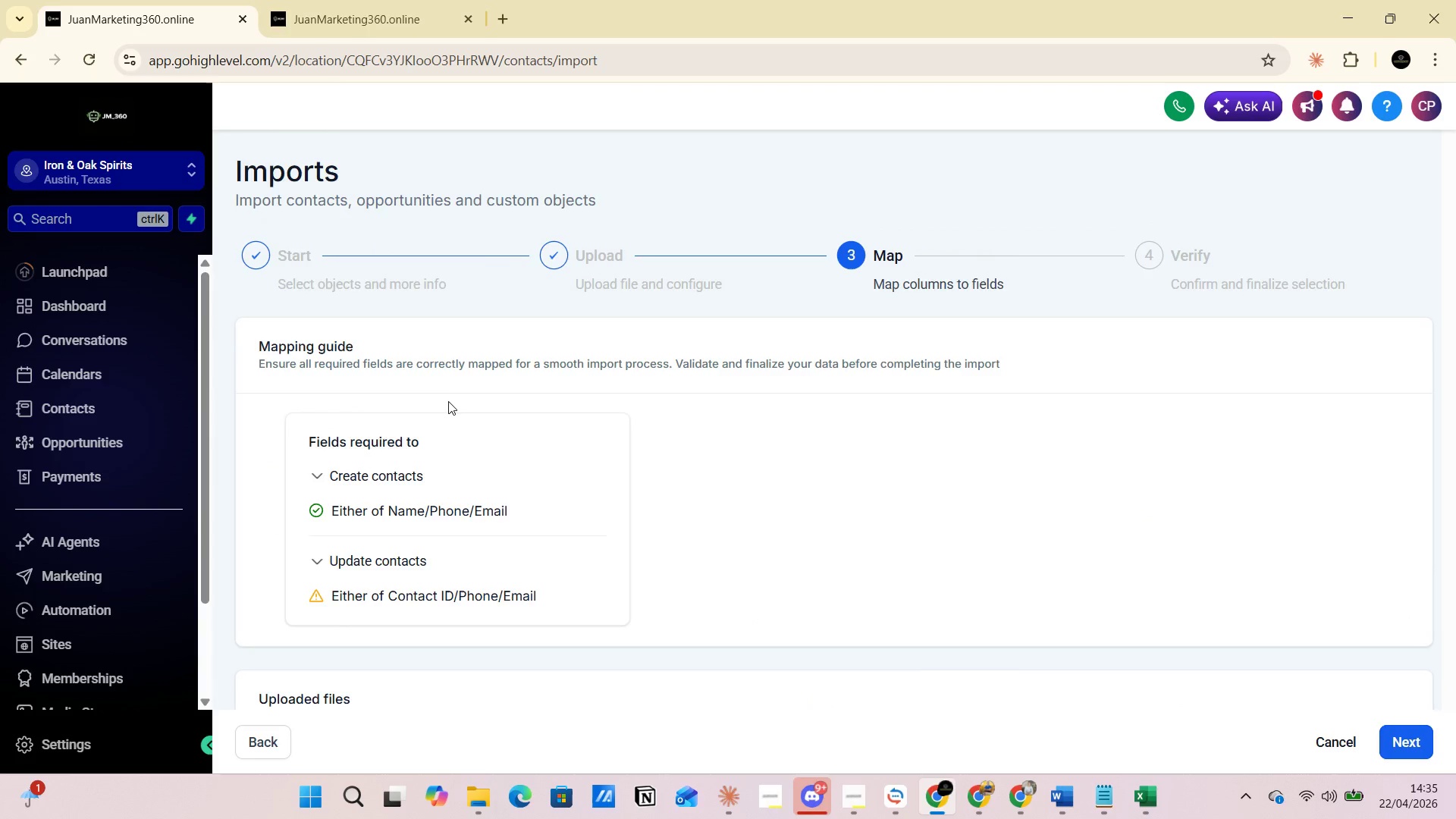 
scroll: coordinate [466, 419], scroll_direction: down, amount: 8.0
 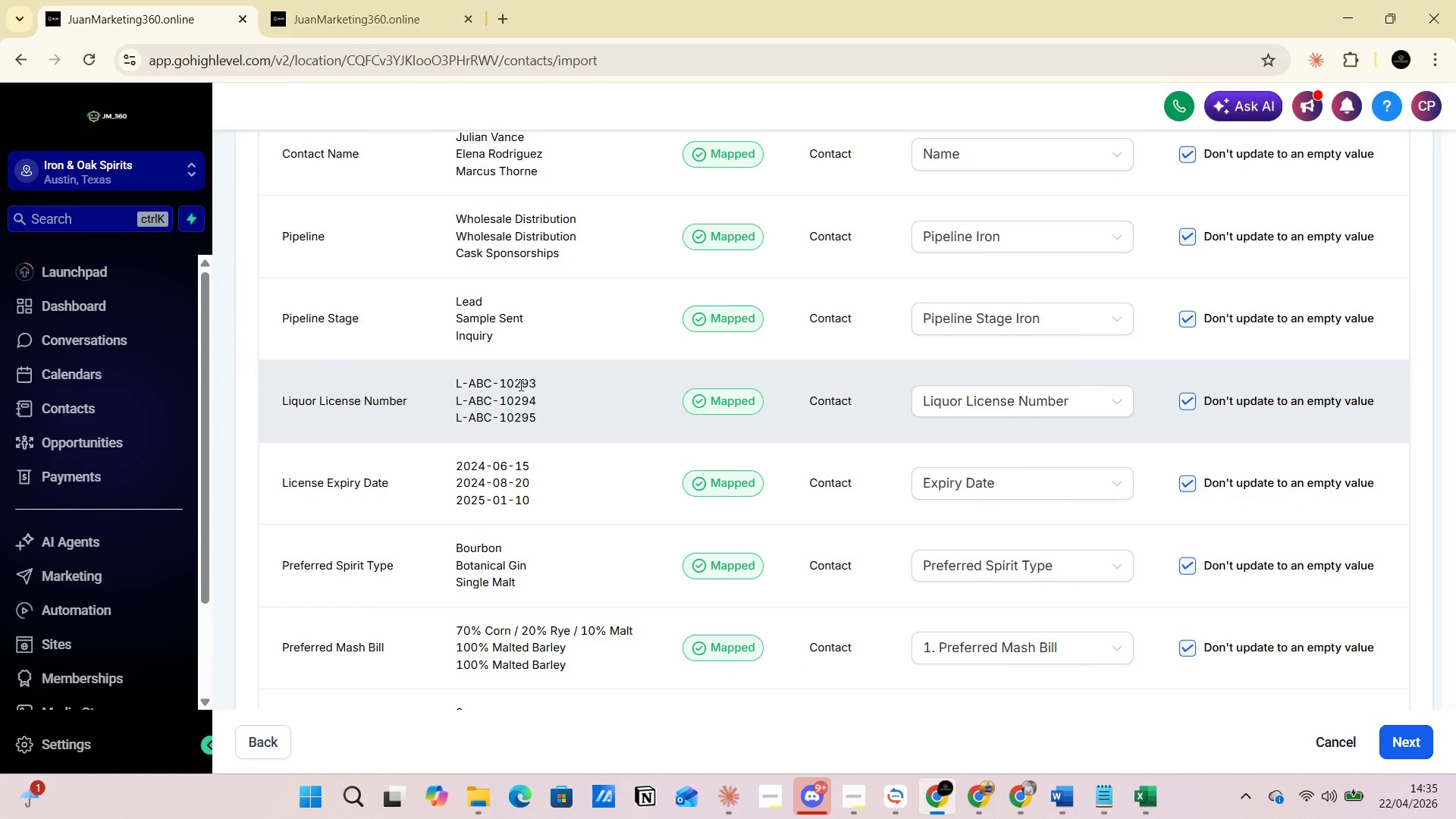 
scroll: coordinate [557, 396], scroll_direction: up, amount: 2.0
 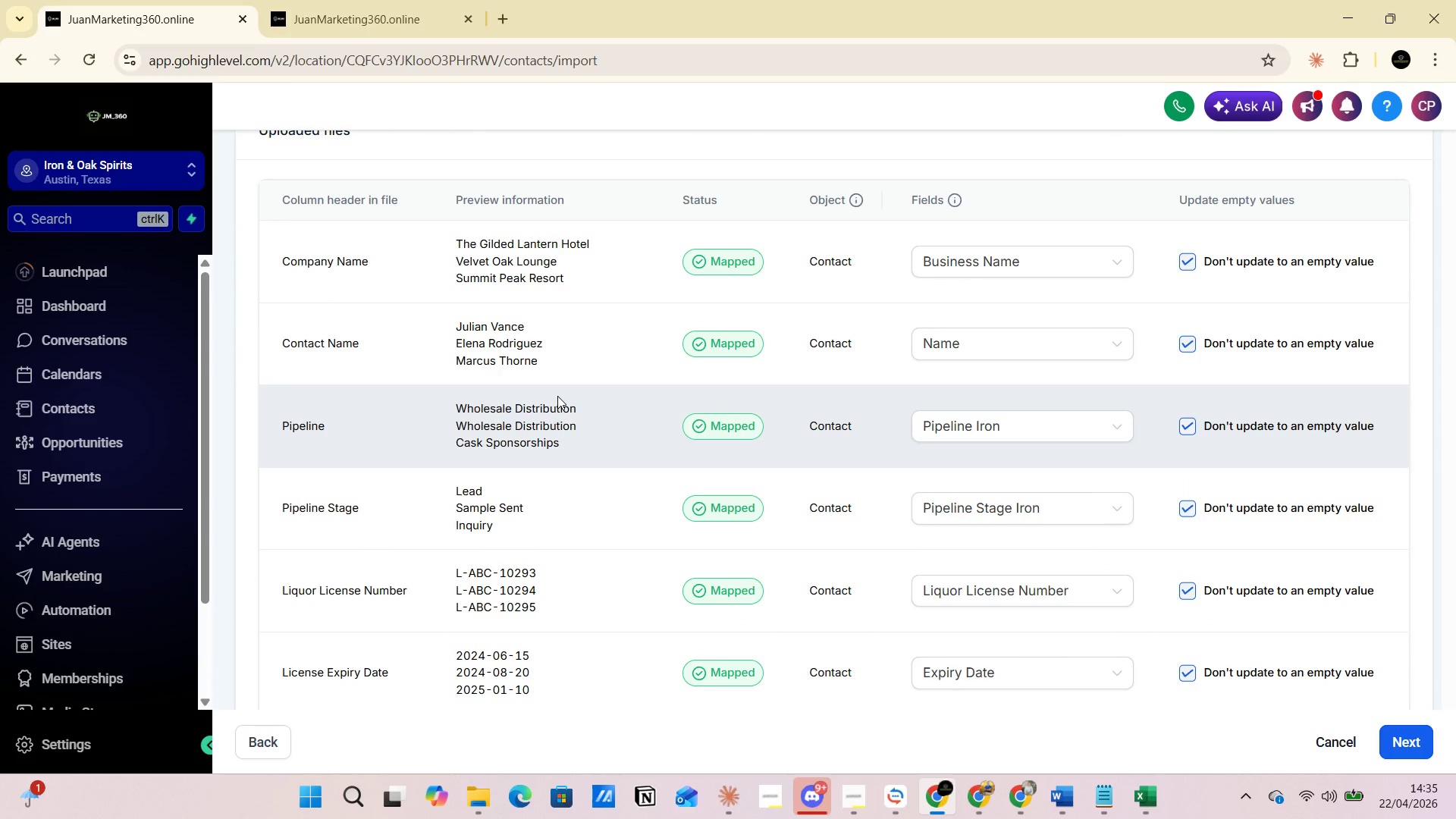 
scroll: coordinate [557, 396], scroll_direction: down, amount: 5.0
 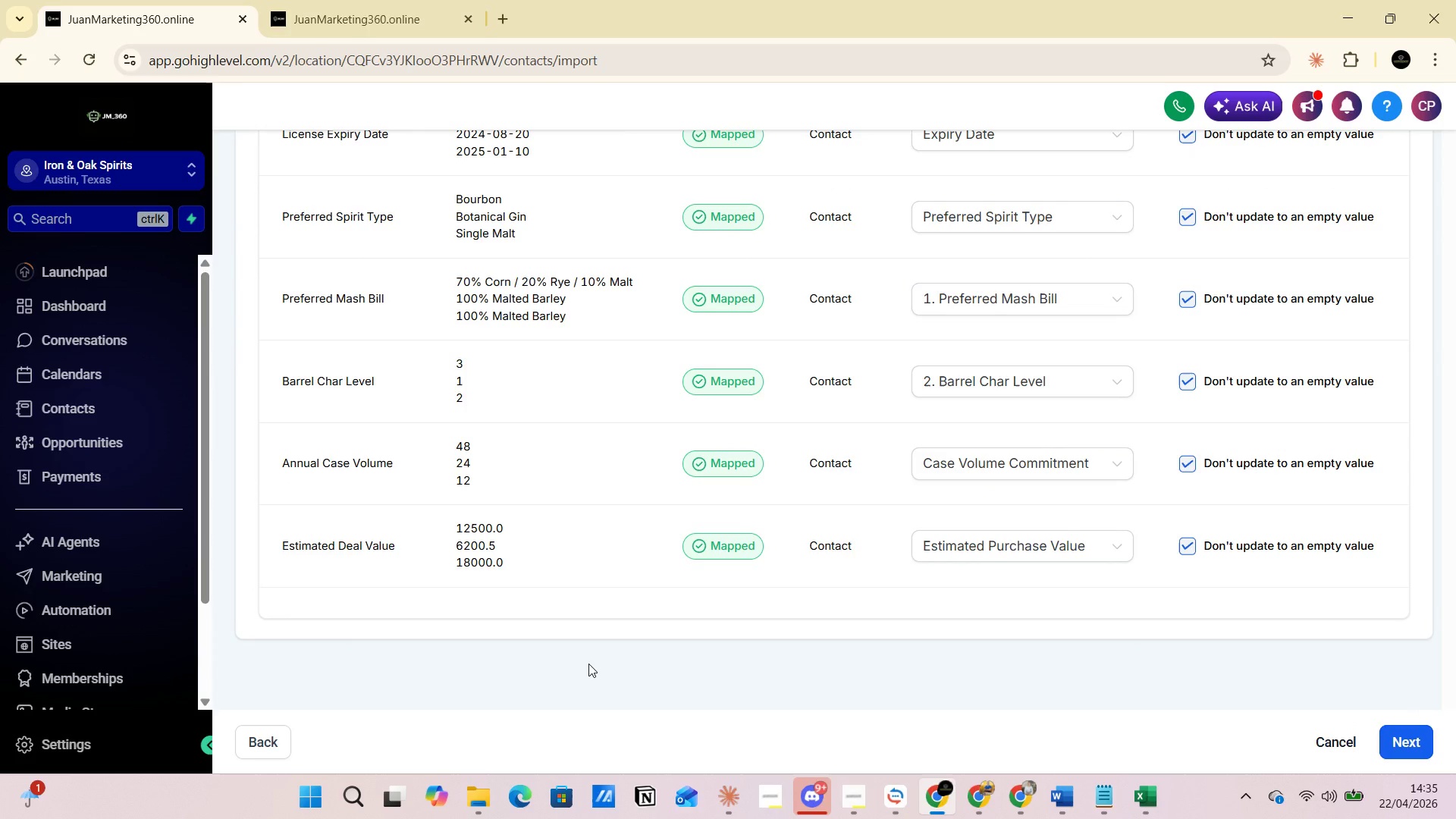 
key(PrintScreen)
 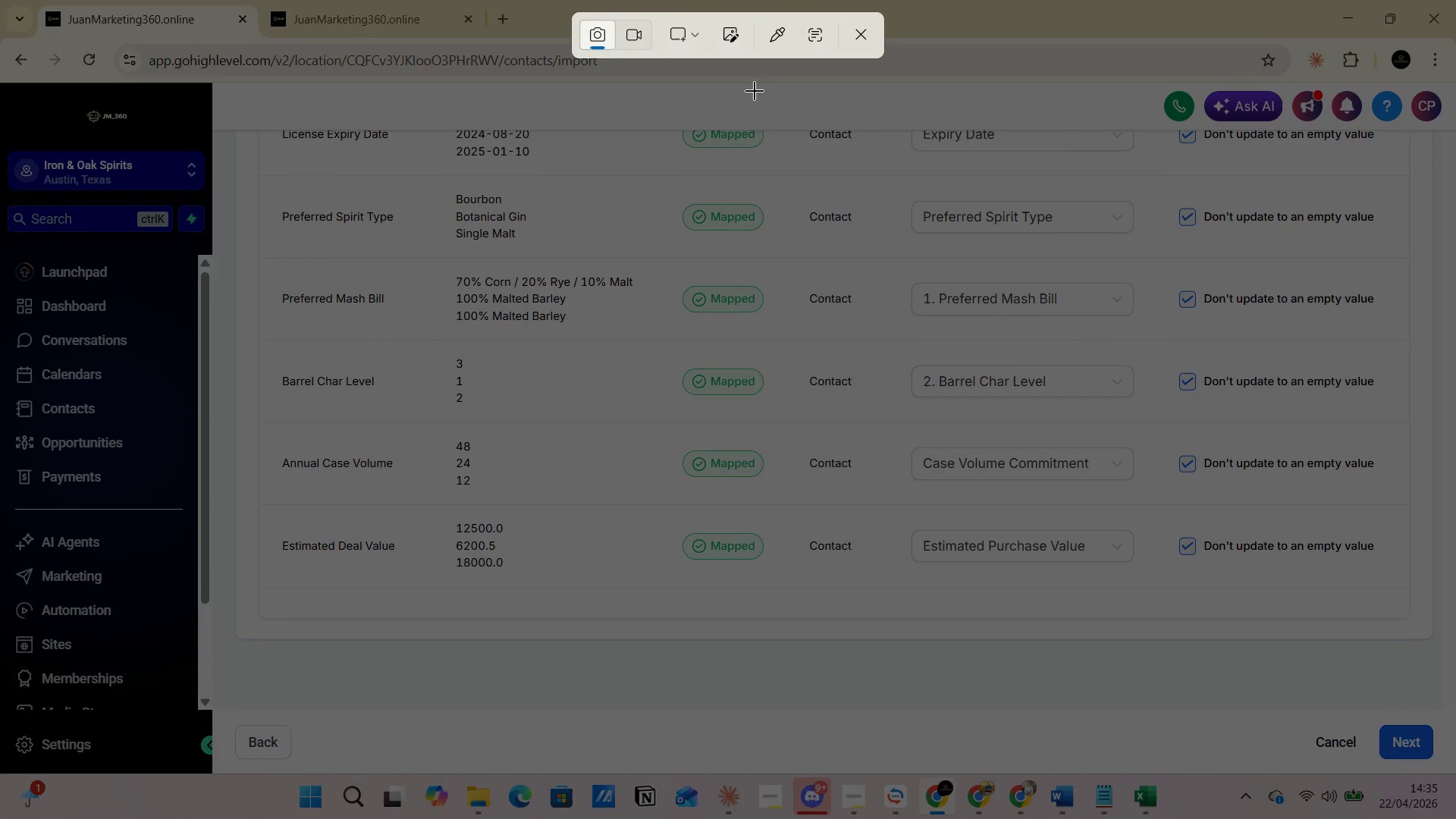 
left_click([703, 42])
 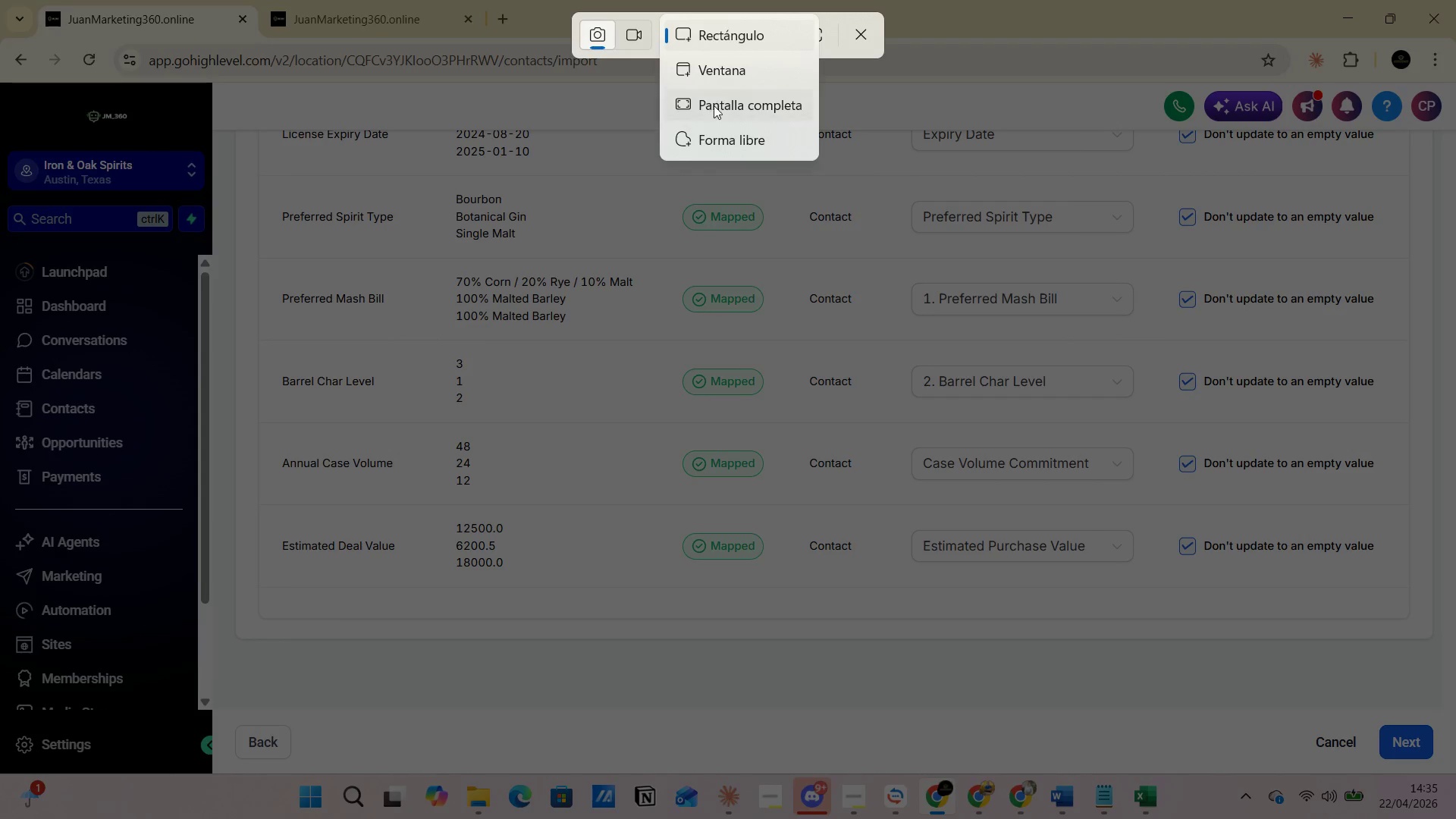 
left_click([714, 107])
 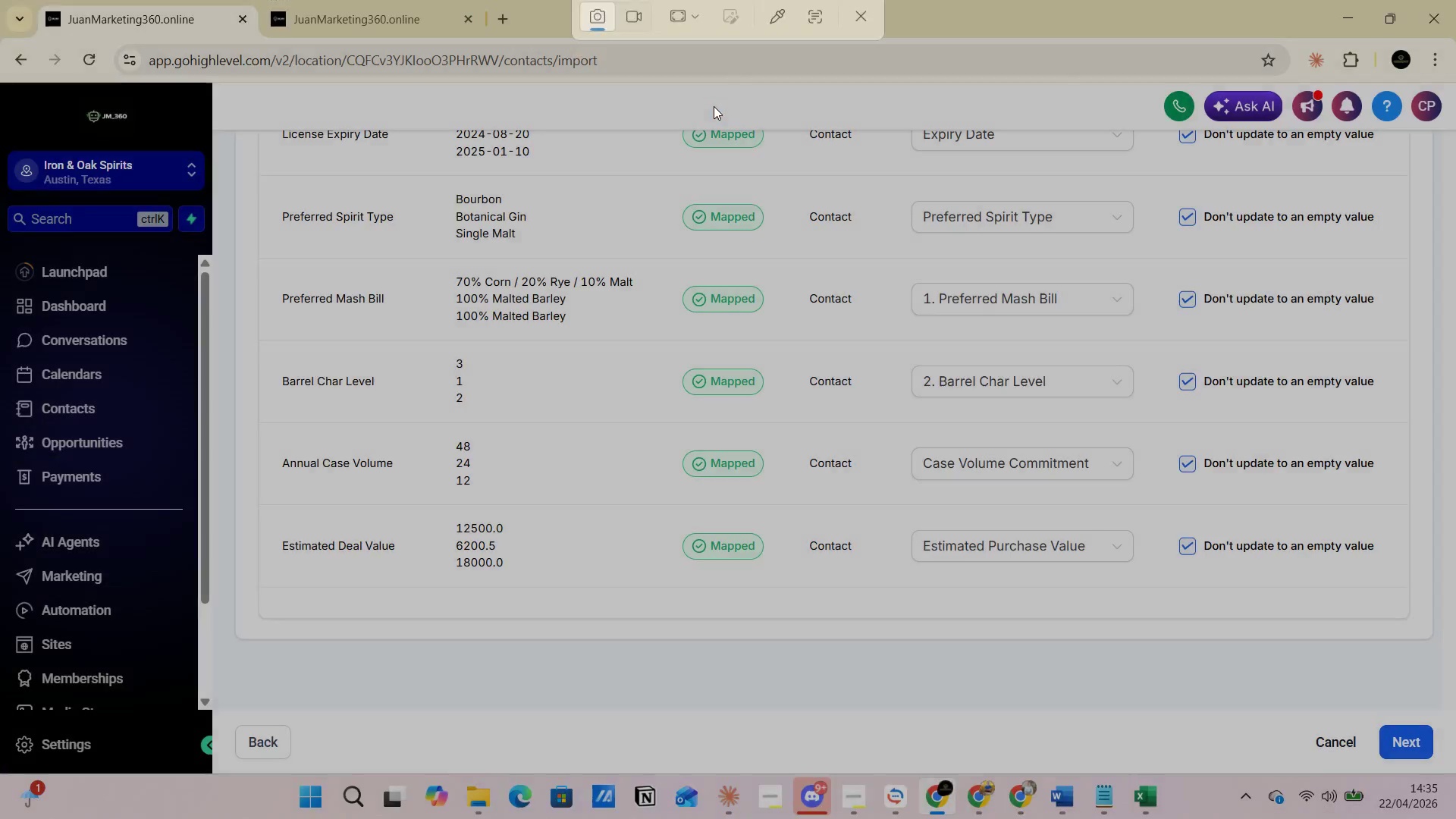 
key(Alt+AltLeft)
 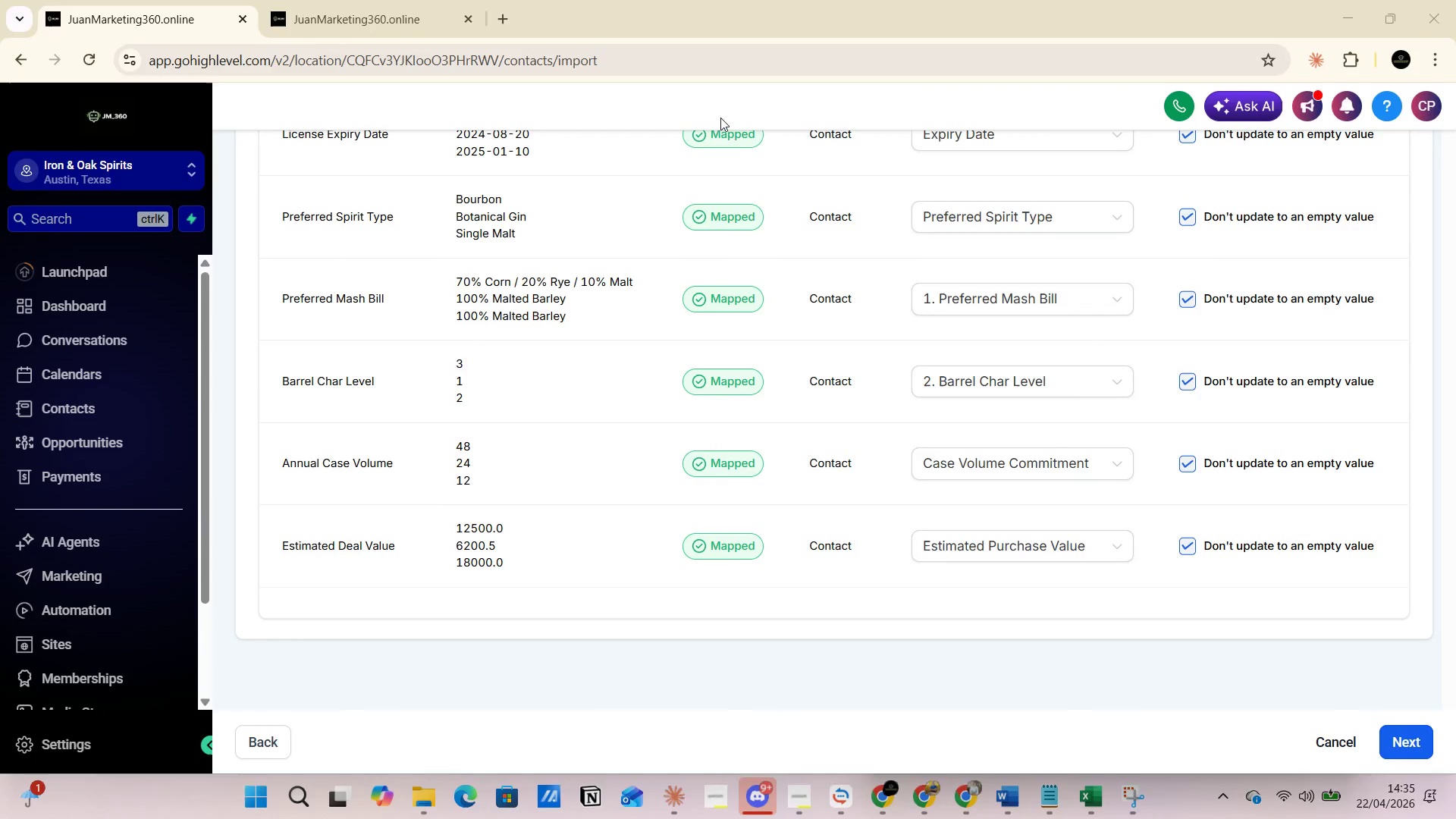 
key(Alt+Tab)
 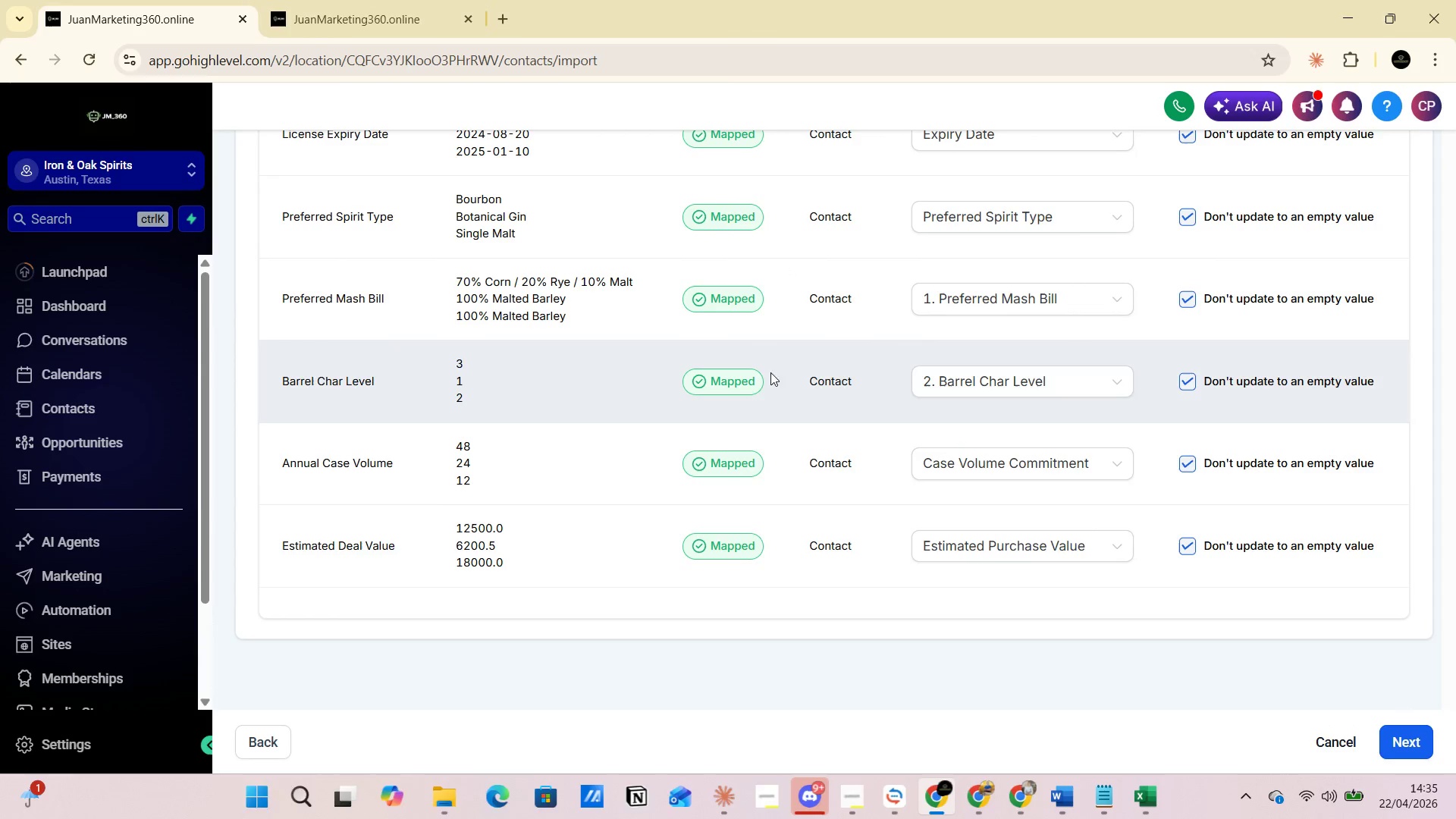 
key(Alt+AltLeft)
 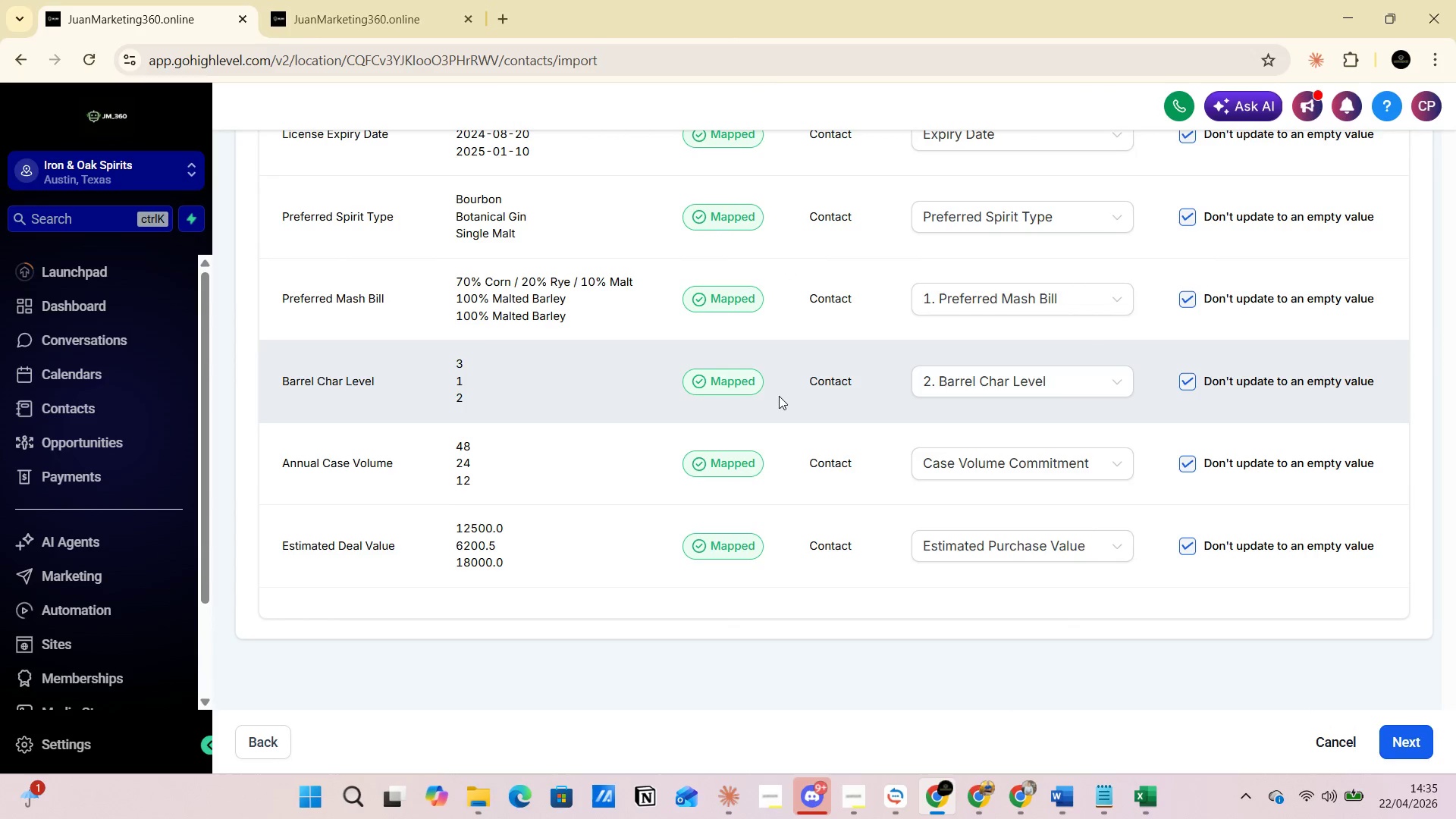 
key(Alt+Tab)
 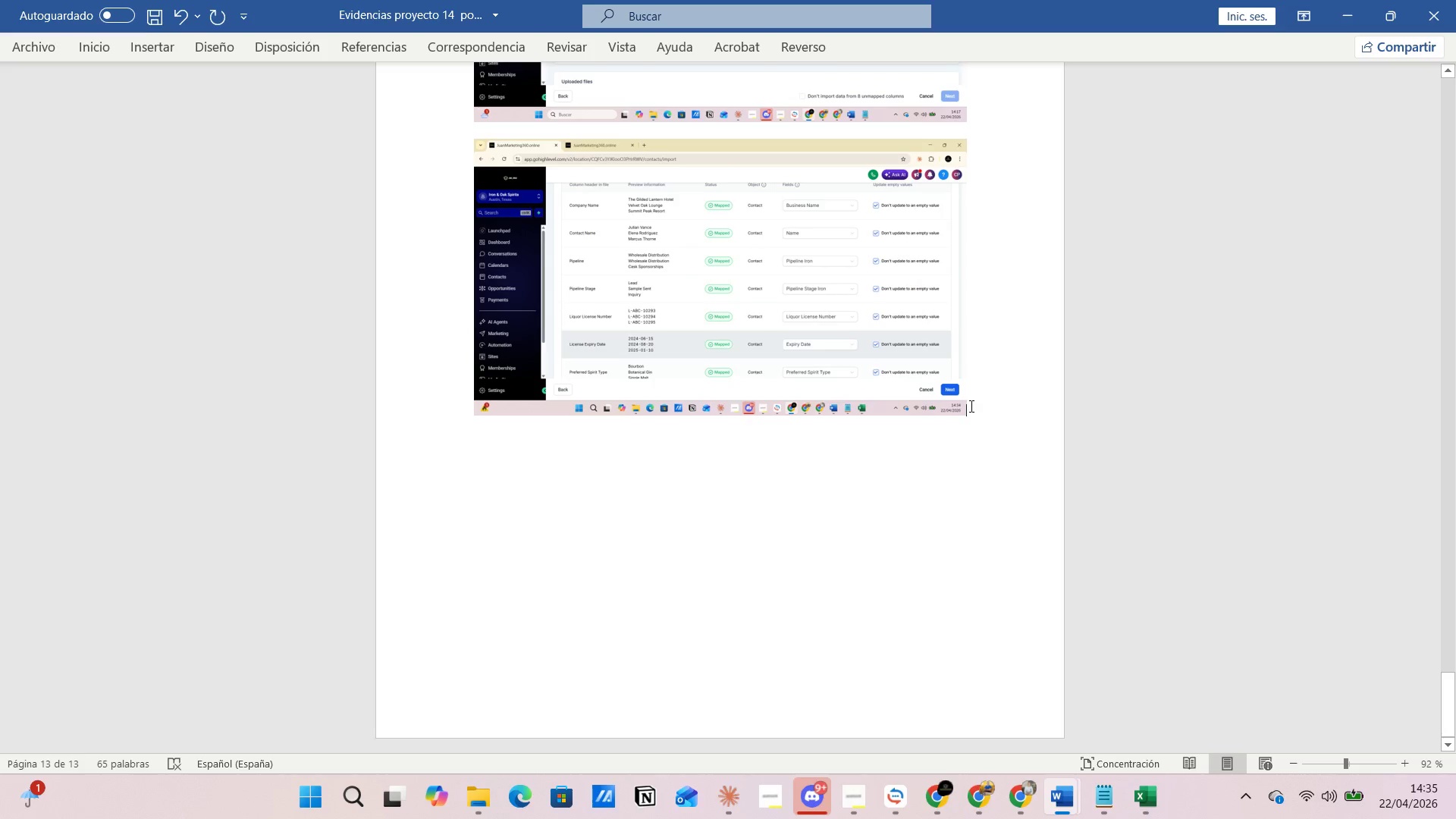 
left_click([971, 406])
 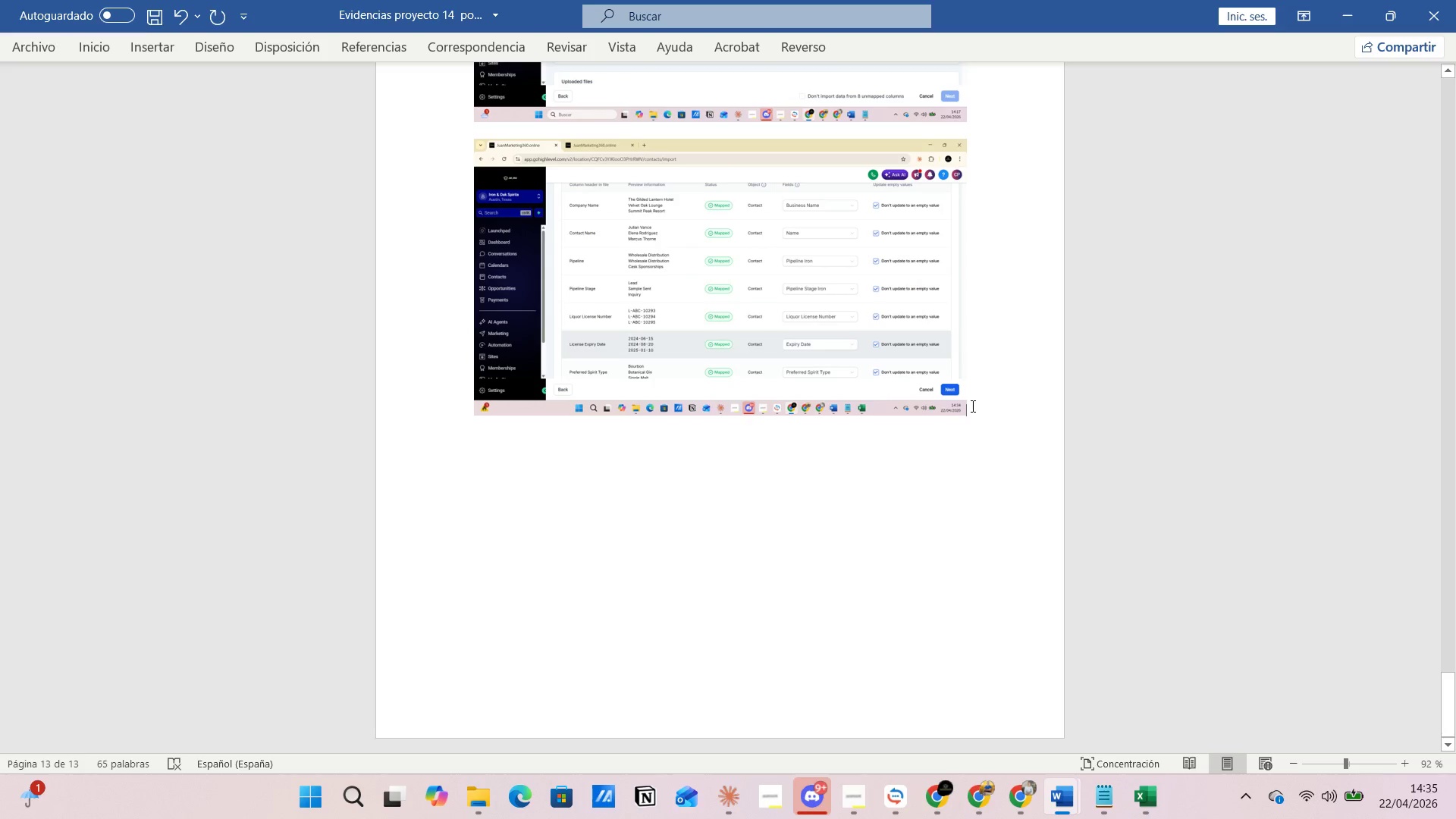 
key(Enter)
 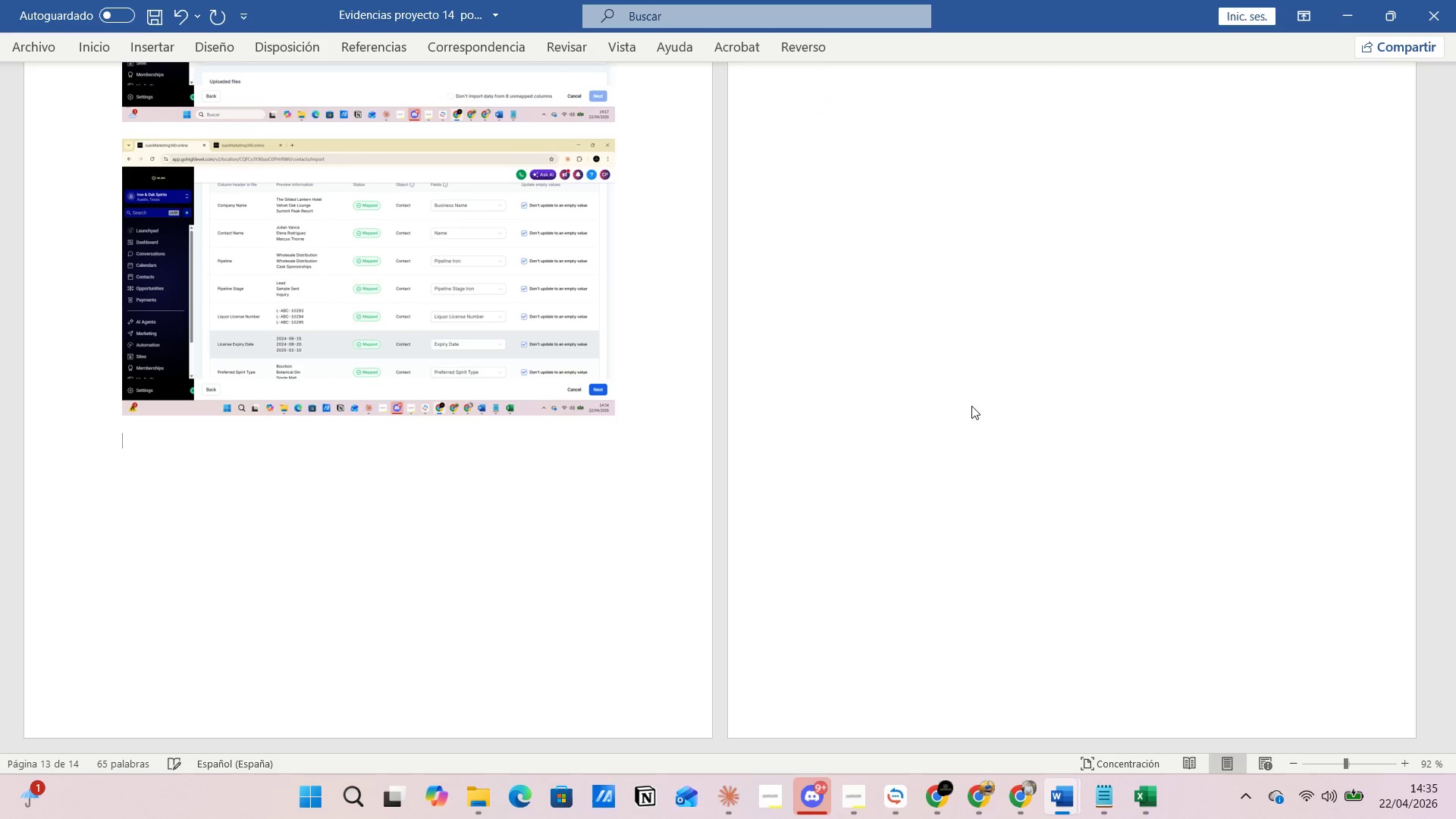 
key(Control+V)
 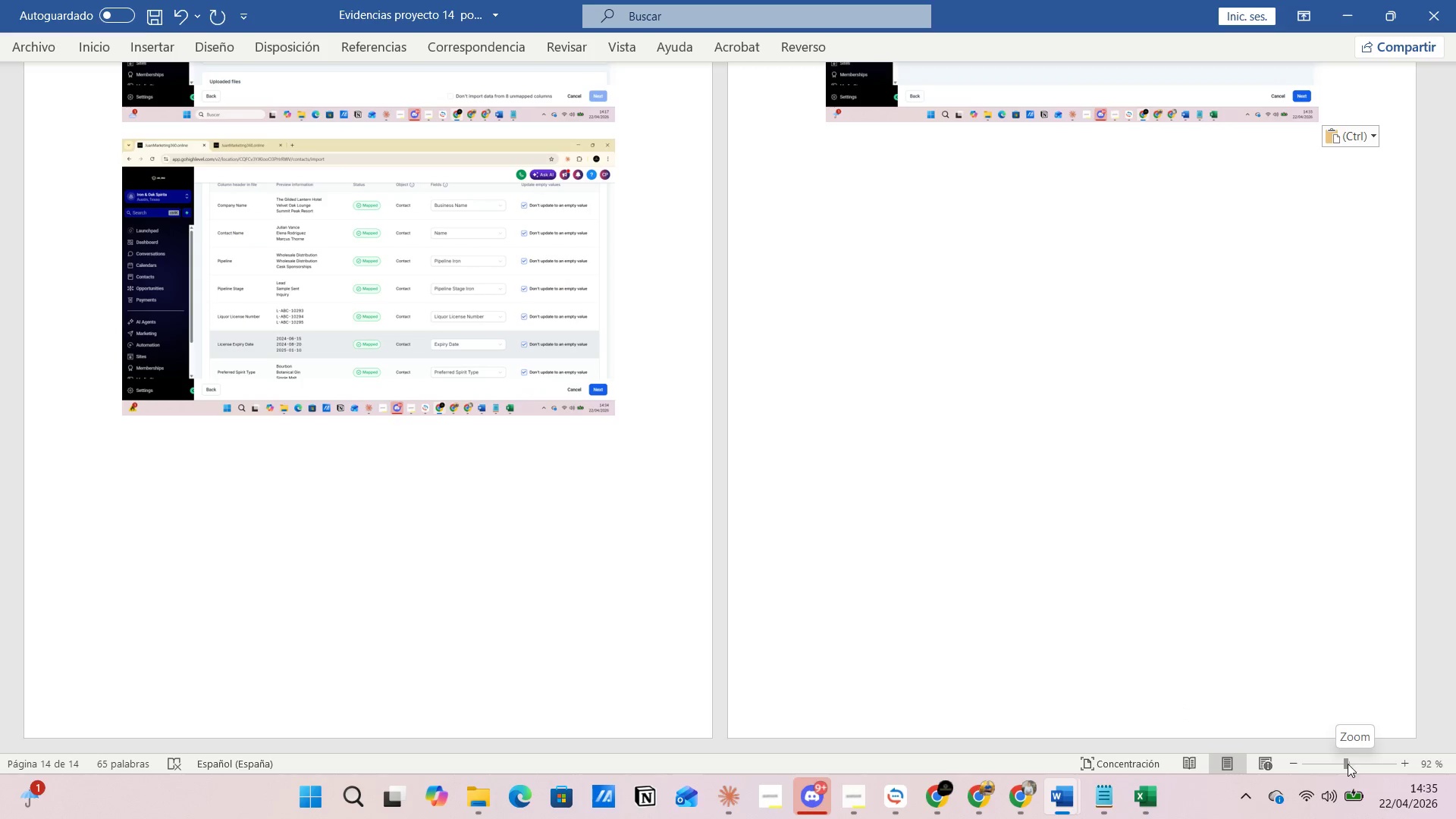 
left_click([1343, 762])
 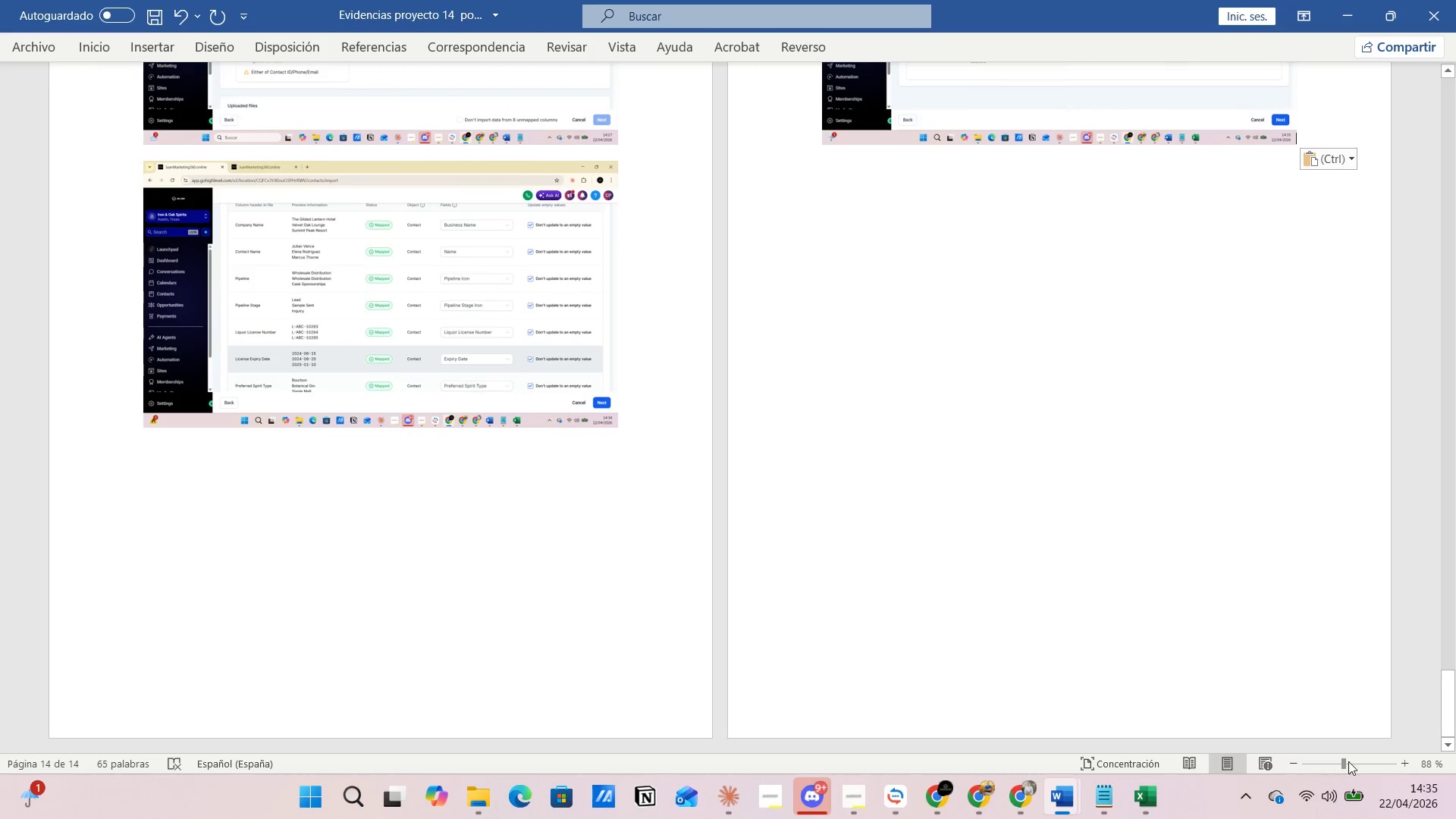 
left_click([1350, 762])
 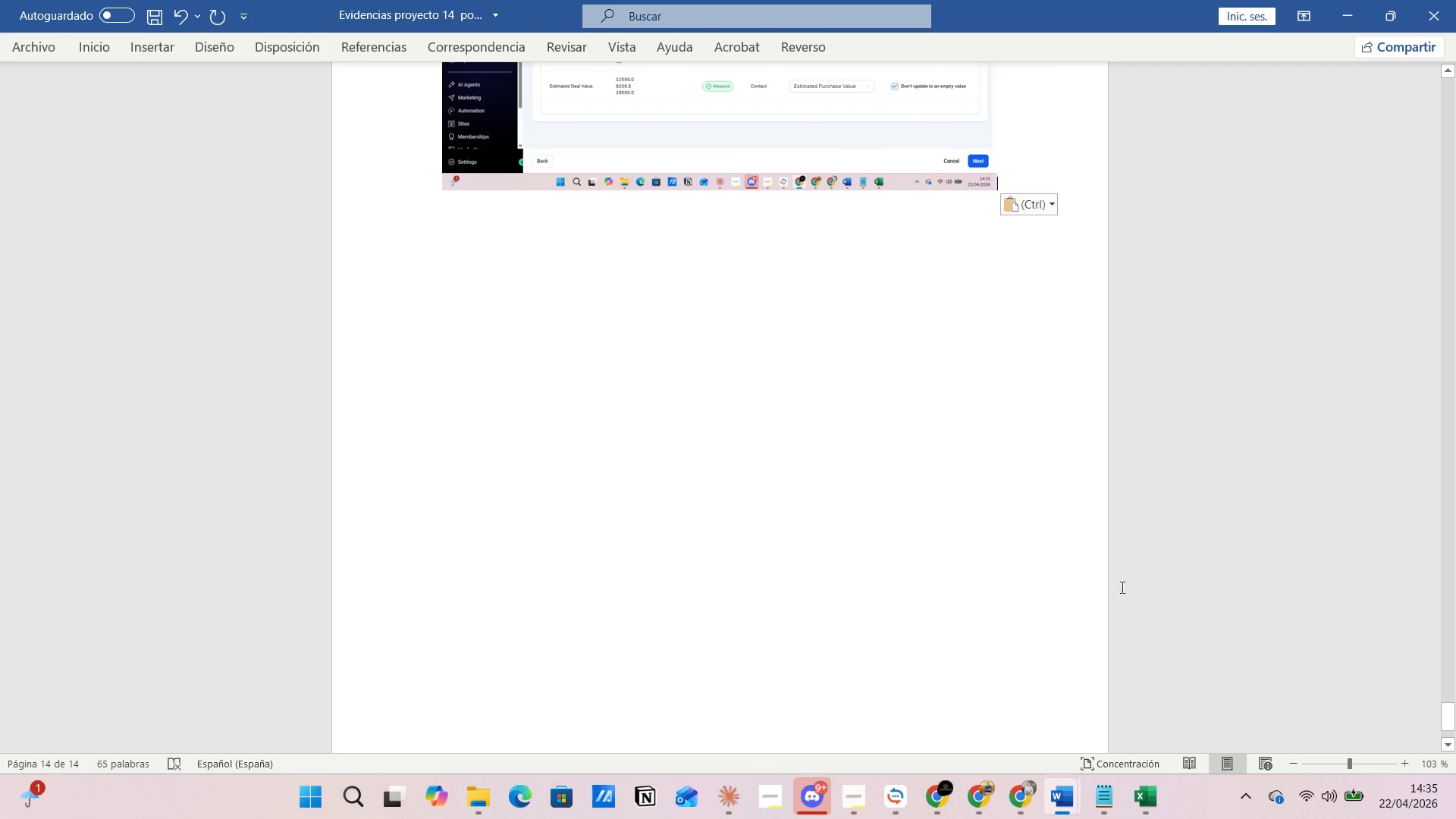 
scroll: coordinate [868, 421], scroll_direction: up, amount: 26.0
 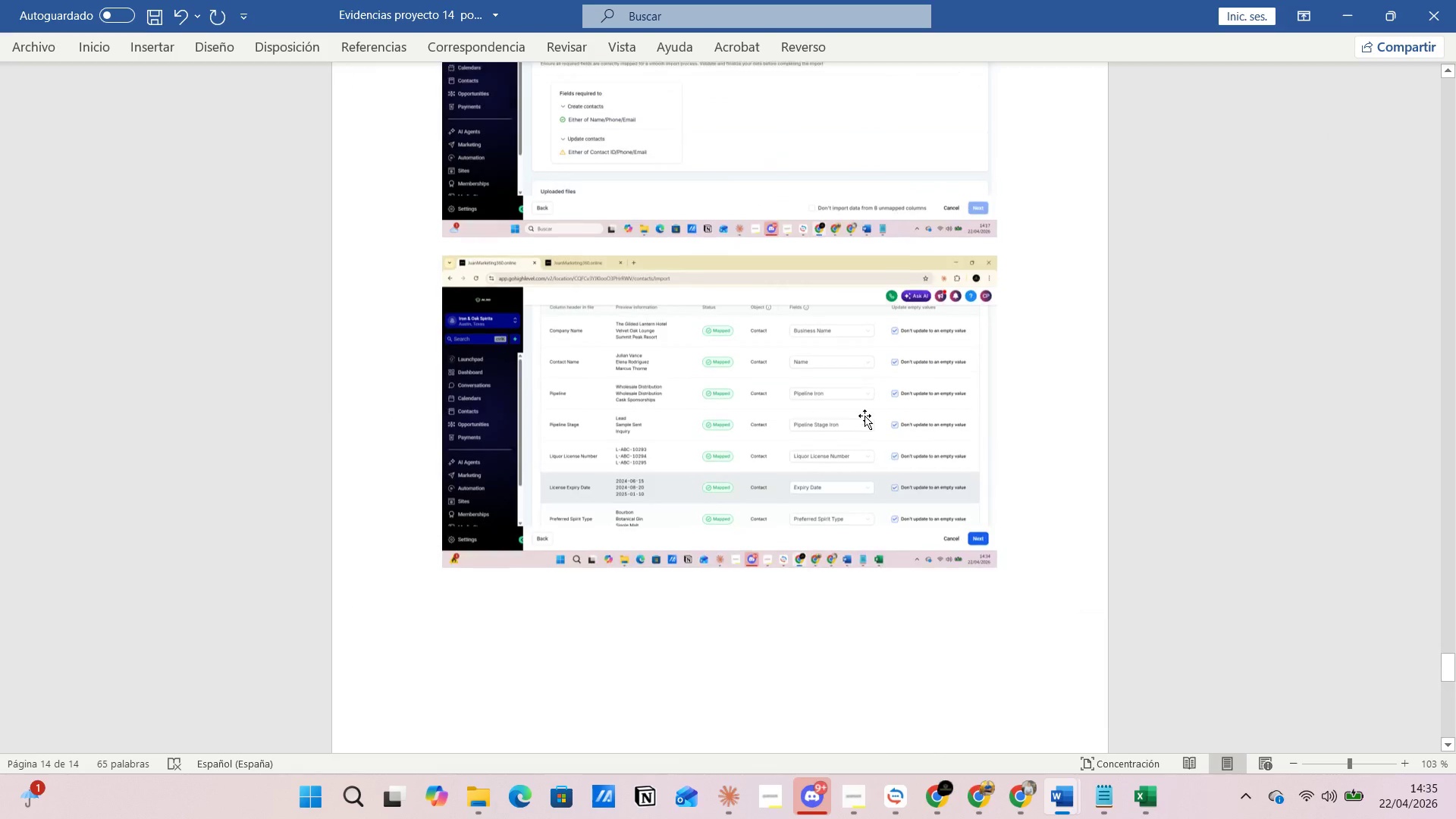 
key(Alt+AltLeft)
 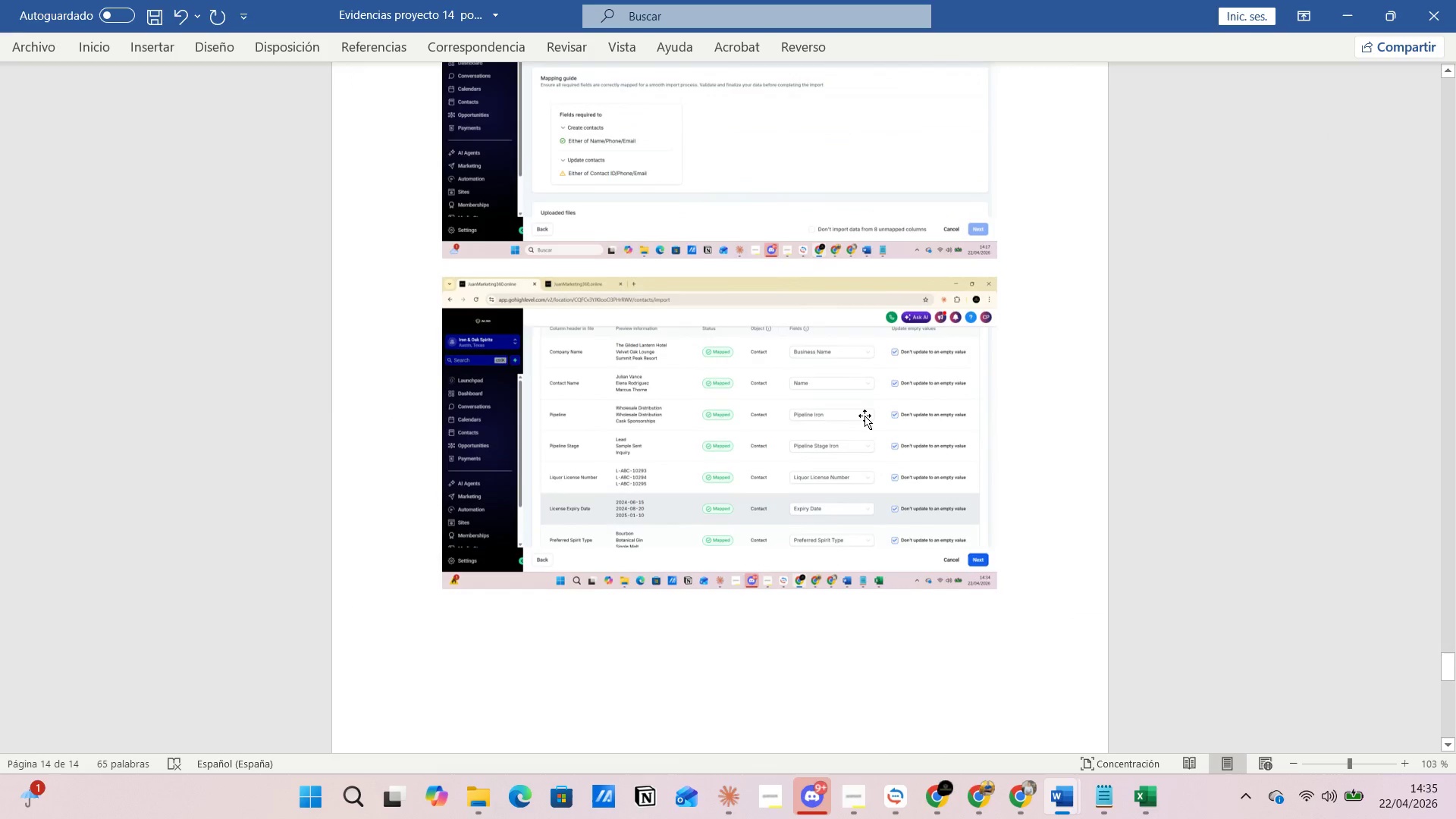 
key(Alt+Tab)
 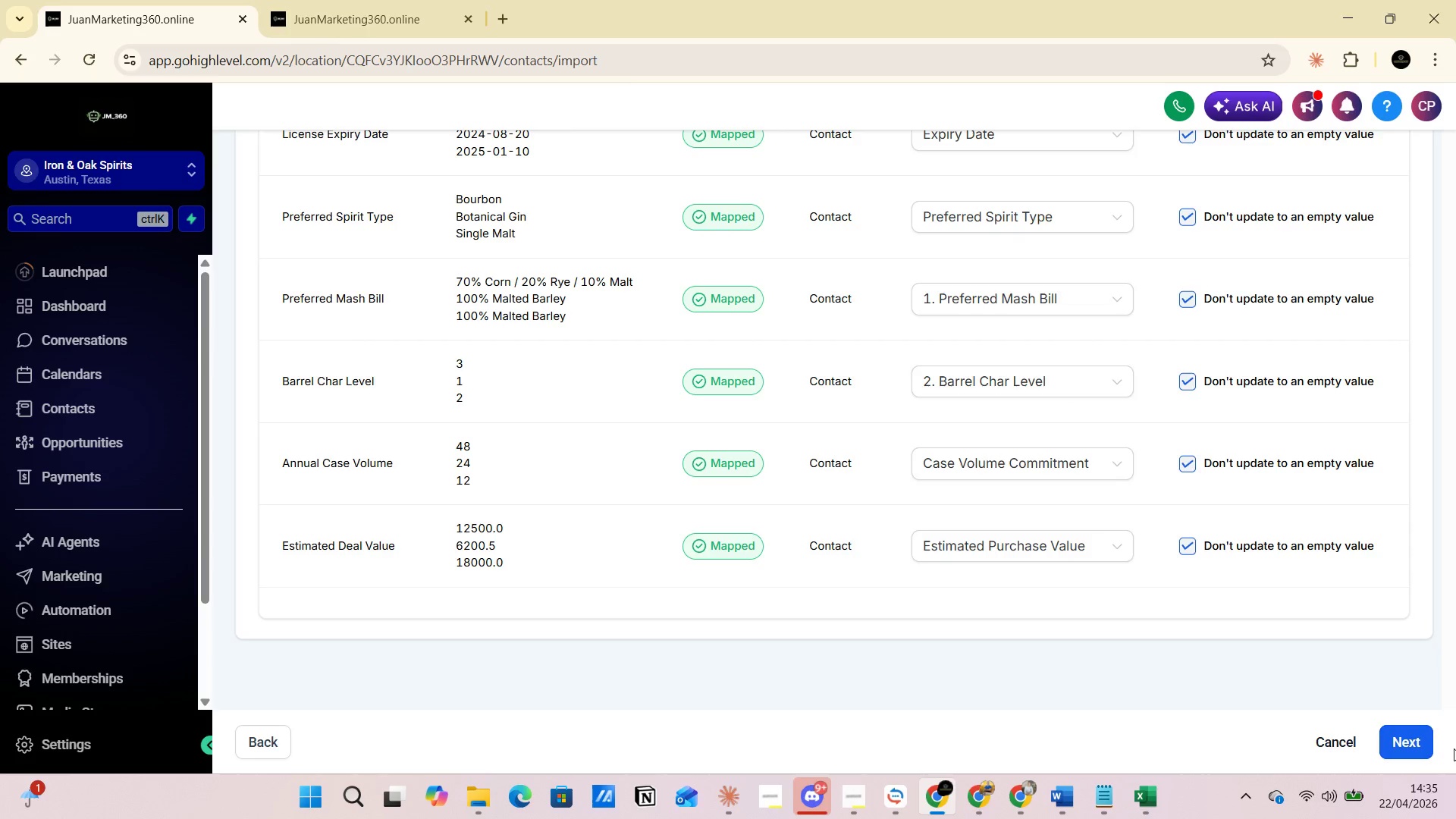 
left_click([1417, 736])
 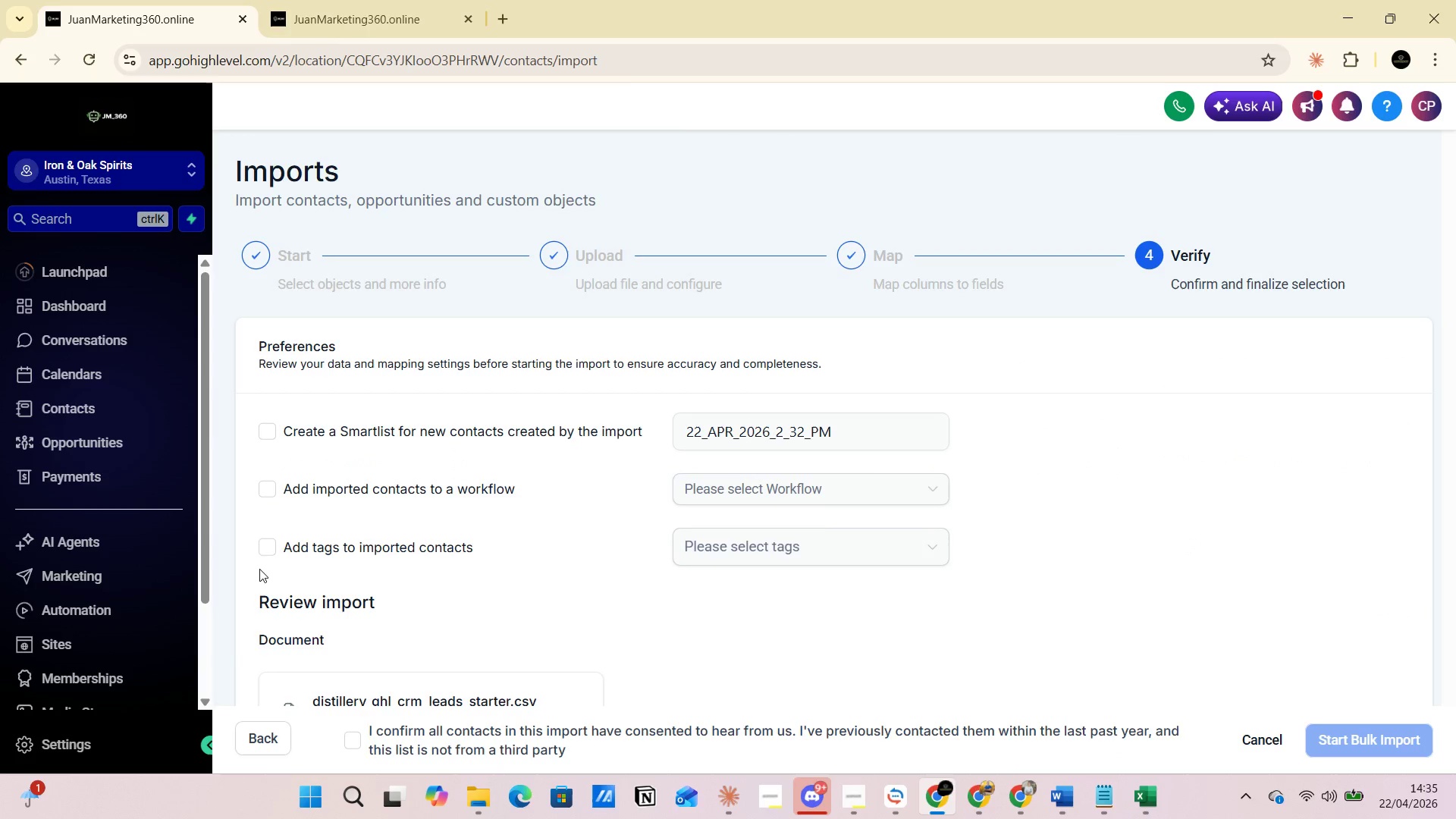 
left_click([269, 548])
 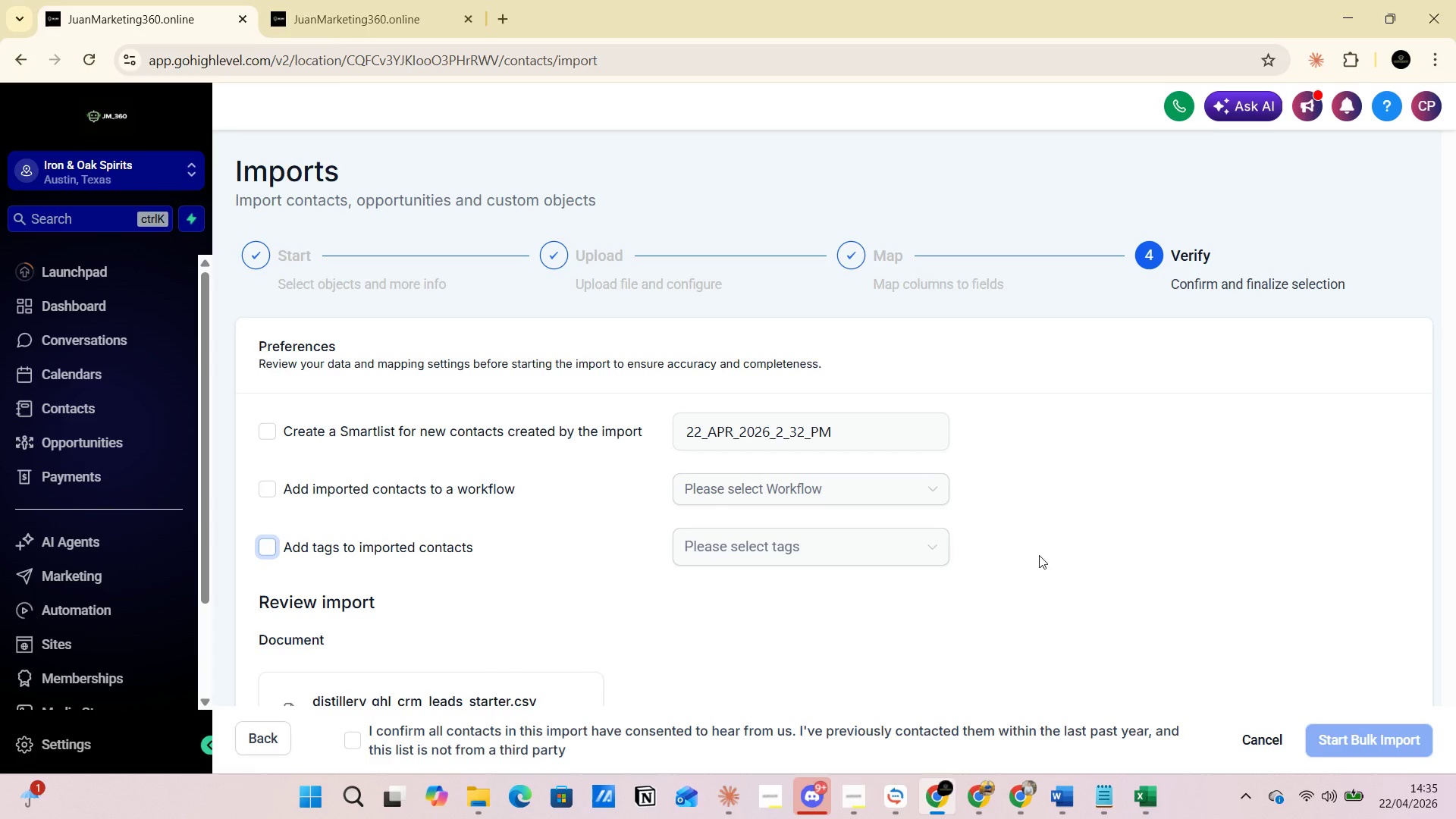 
wait(12.16)
 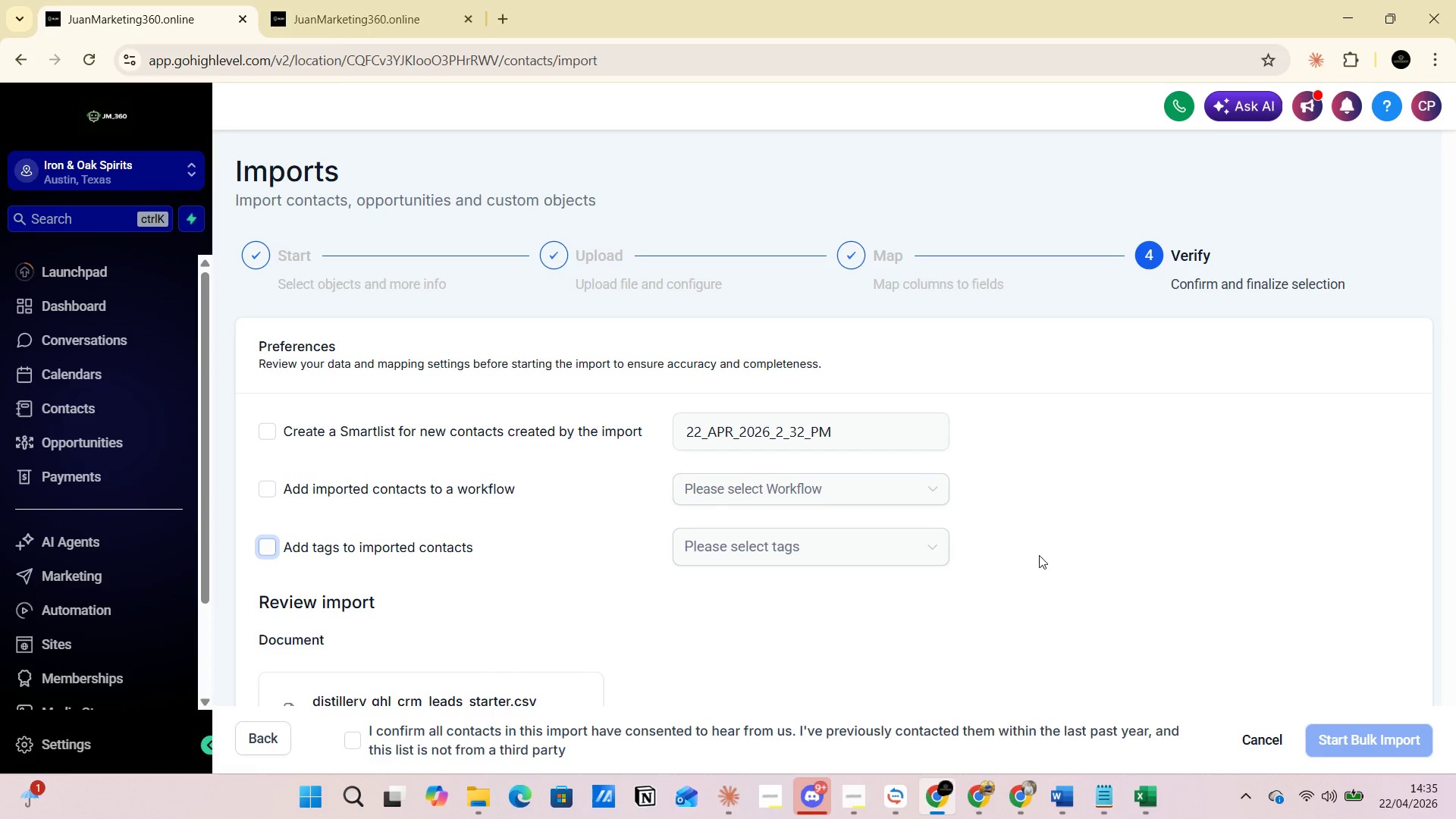 
left_click([984, 720])
 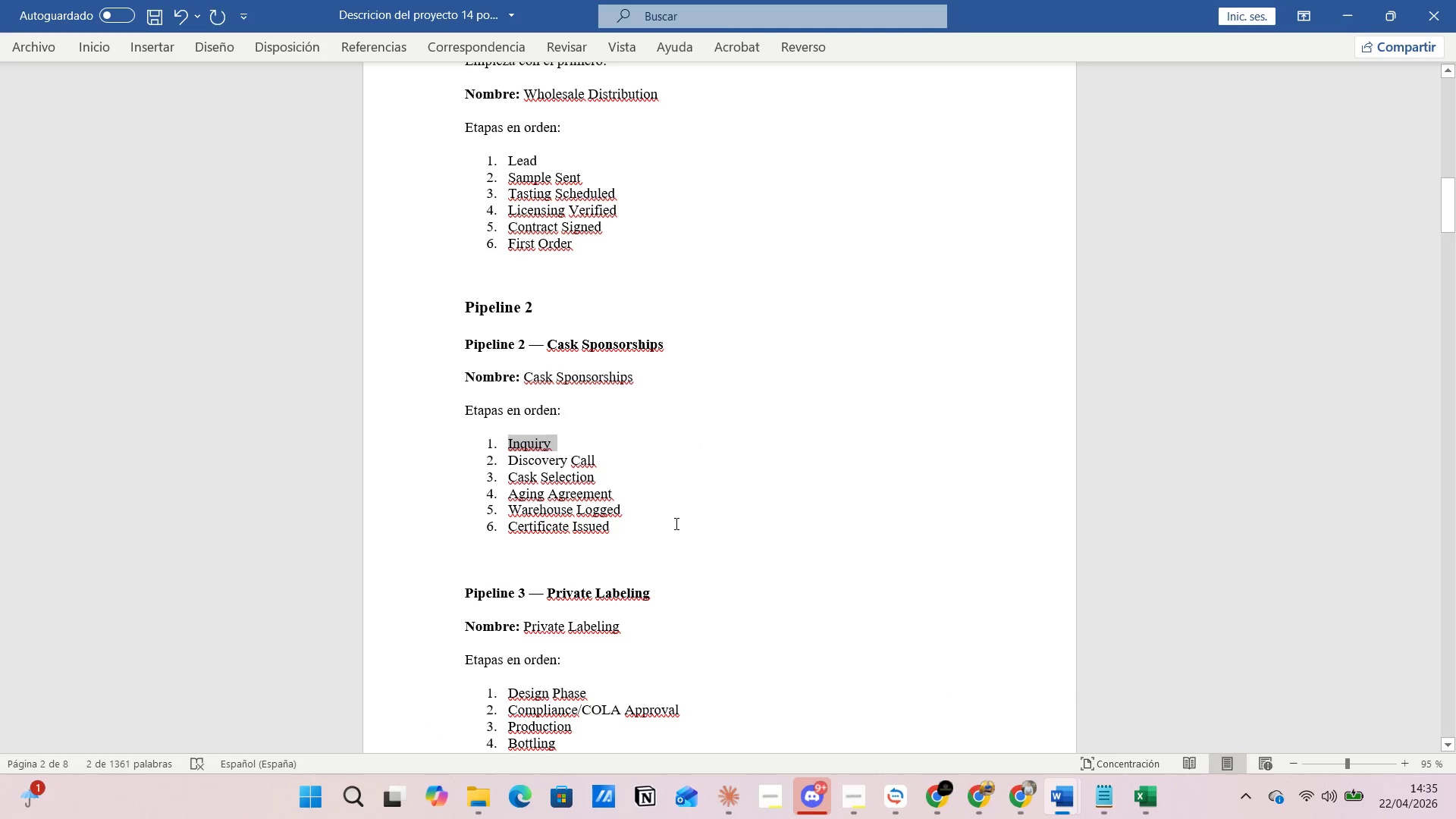 
scroll: coordinate [676, 522], scroll_direction: up, amount: 9.0
 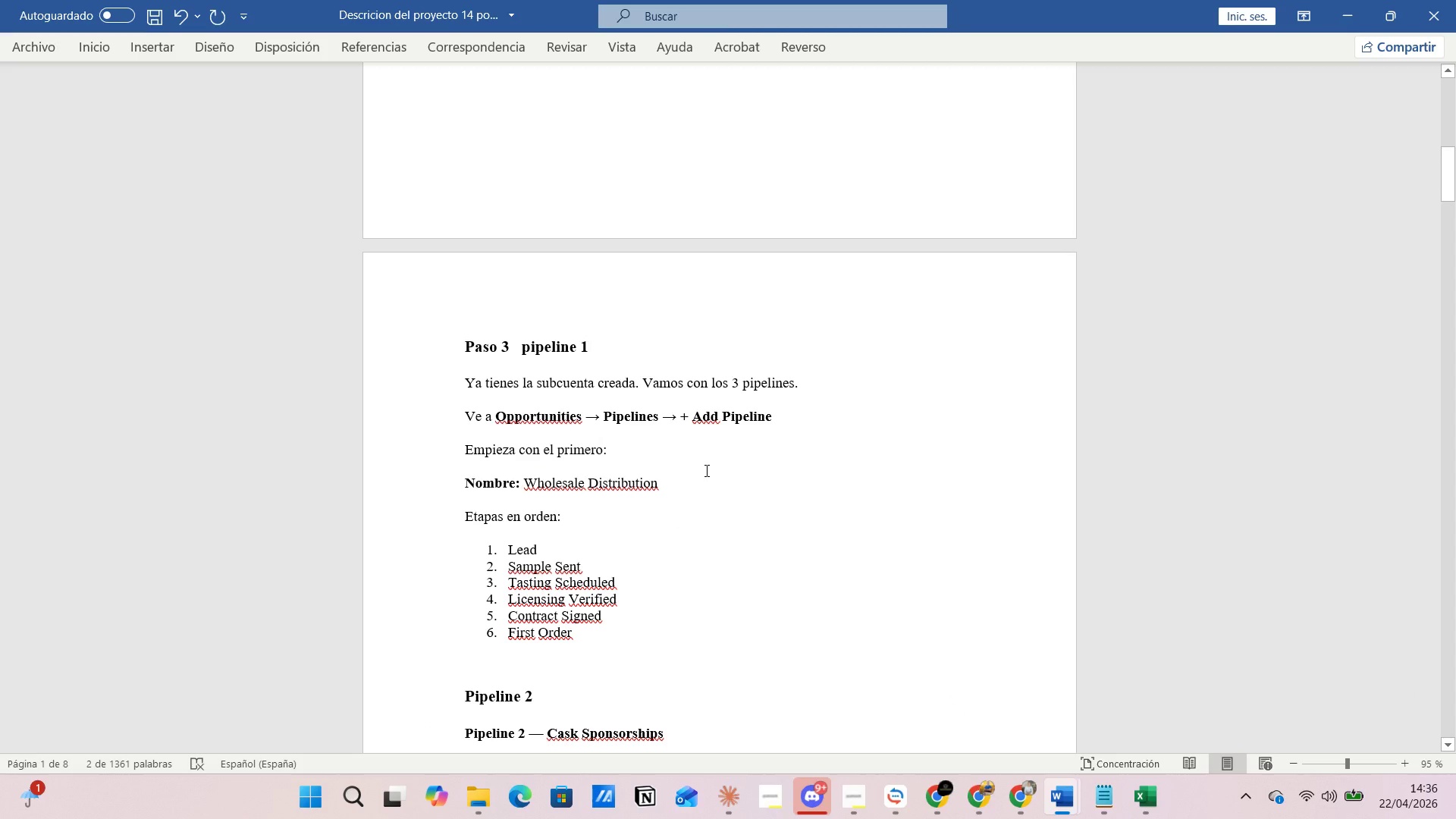 
scroll: coordinate [750, 475], scroll_direction: down, amount: 51.0
 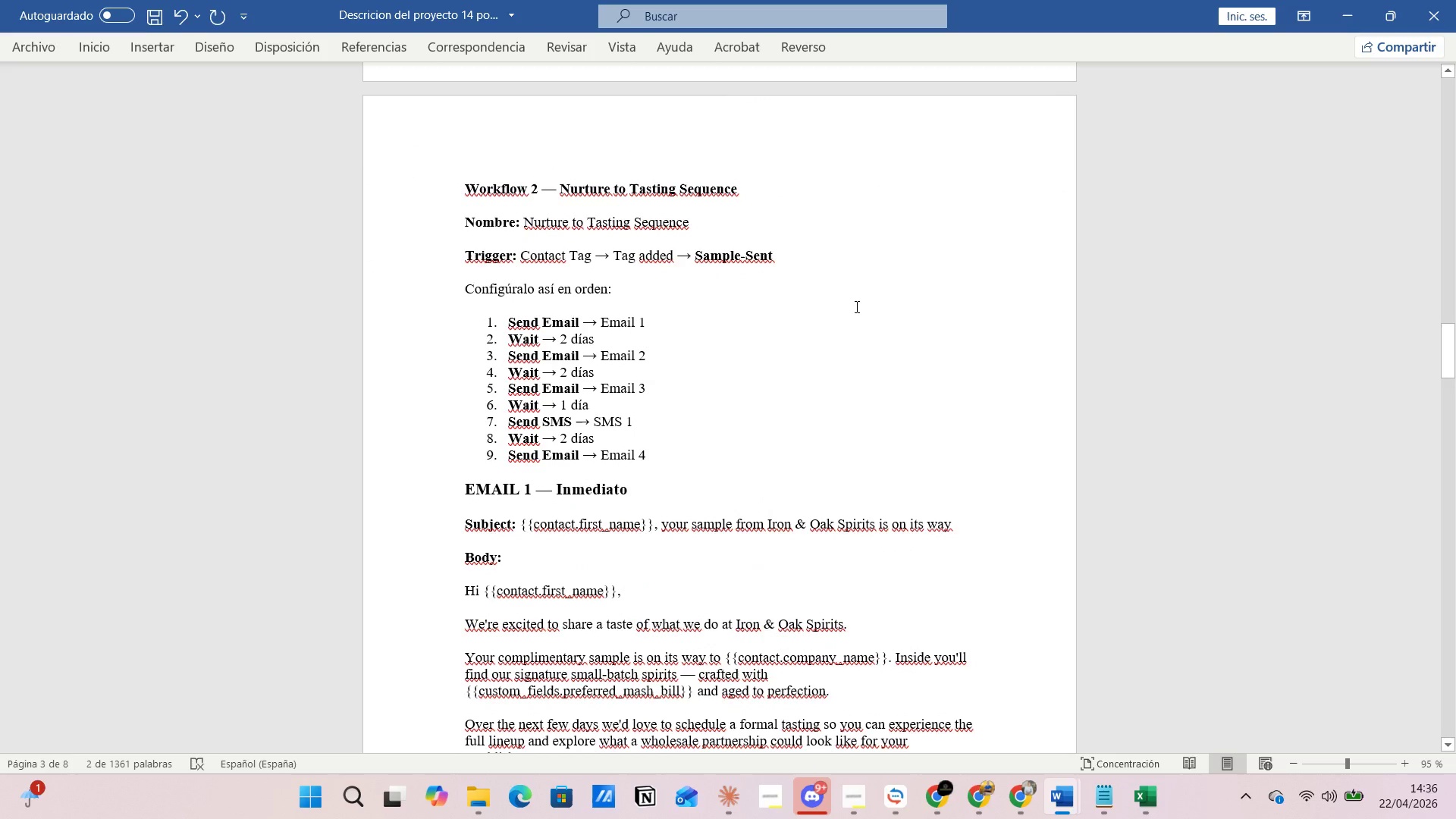 
left_click([867, 144])
 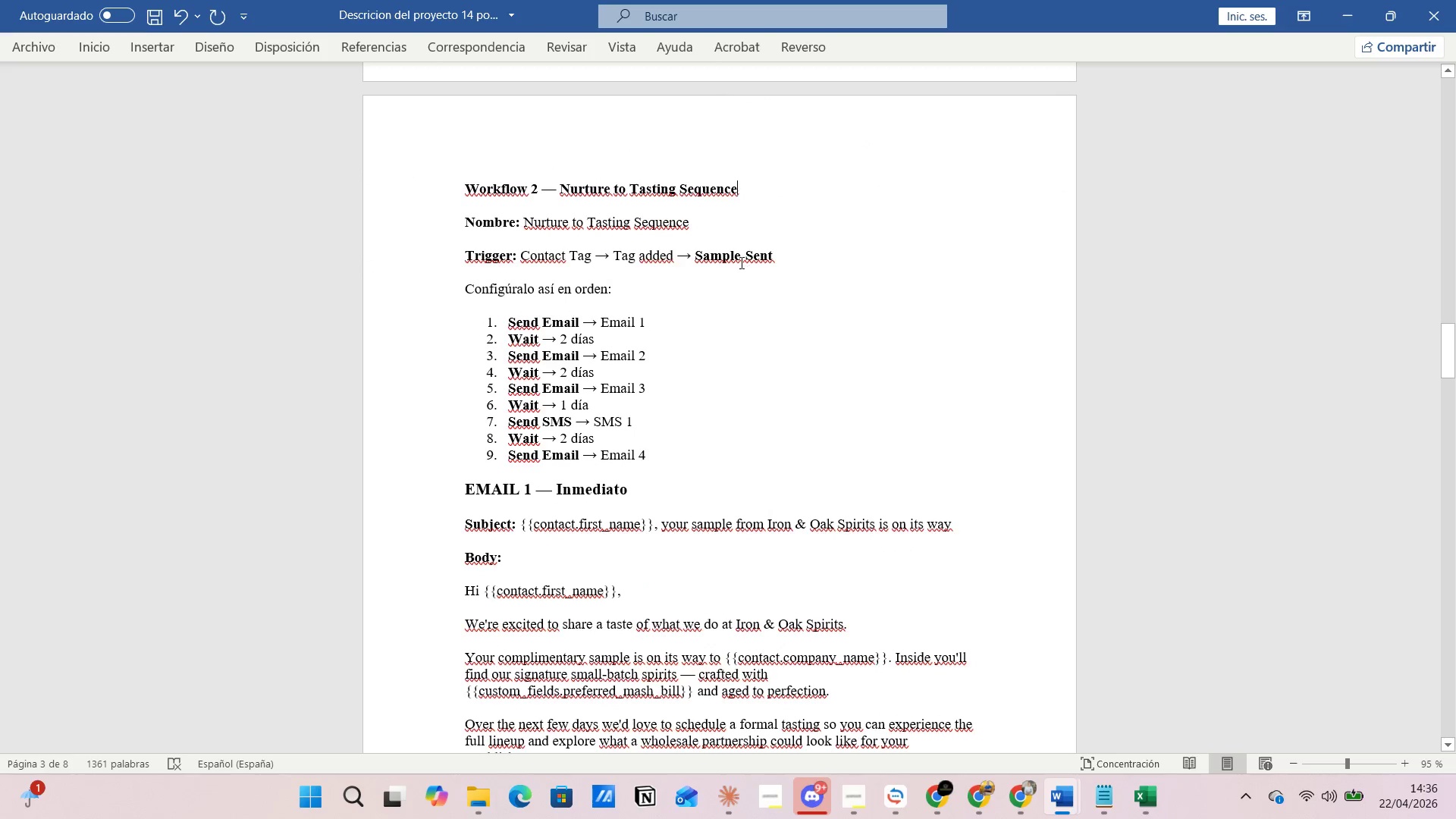 
left_click([739, 259])
 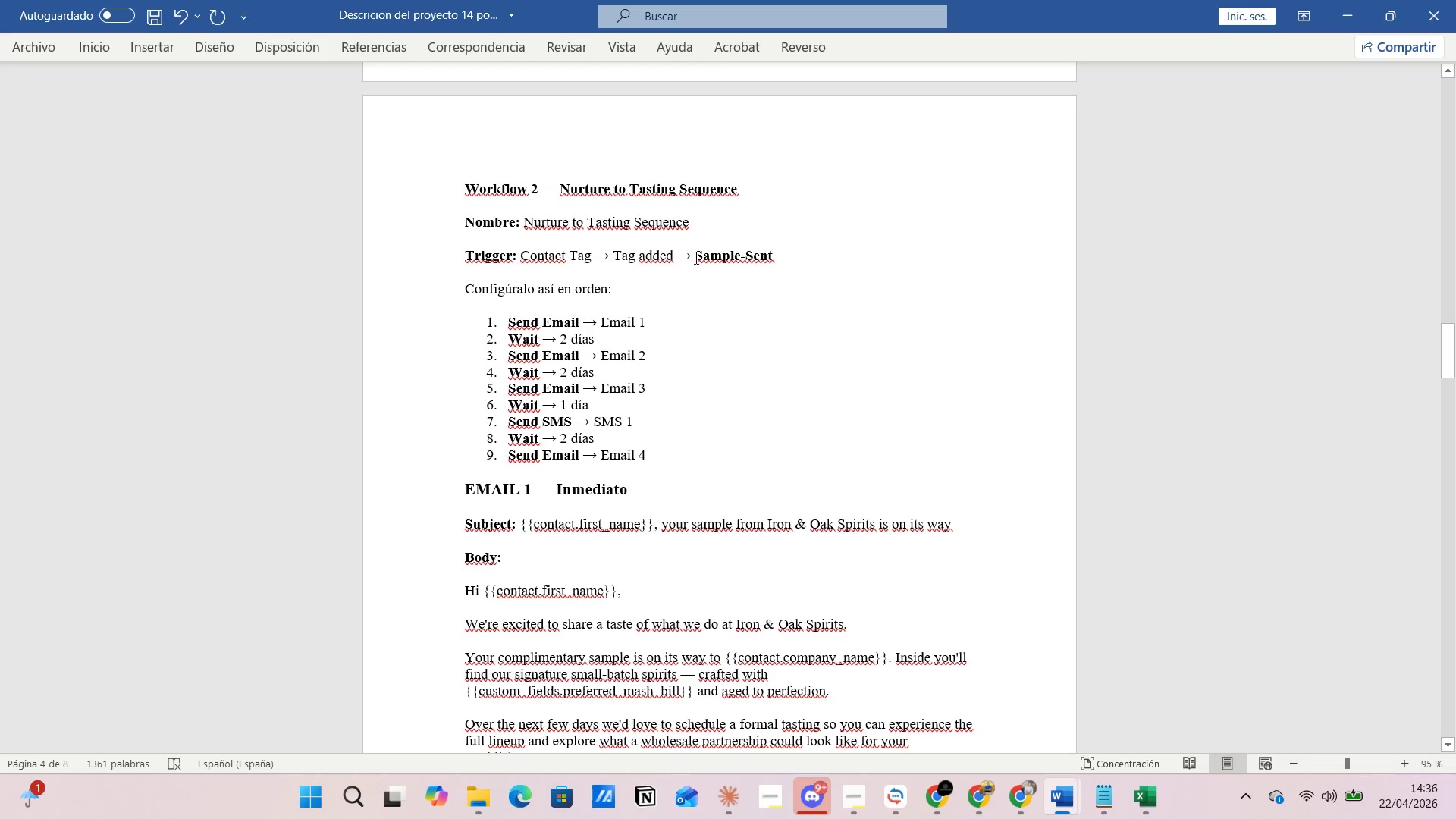 
left_click_drag(start_coordinate=[696, 258], to_coordinate=[800, 267])
 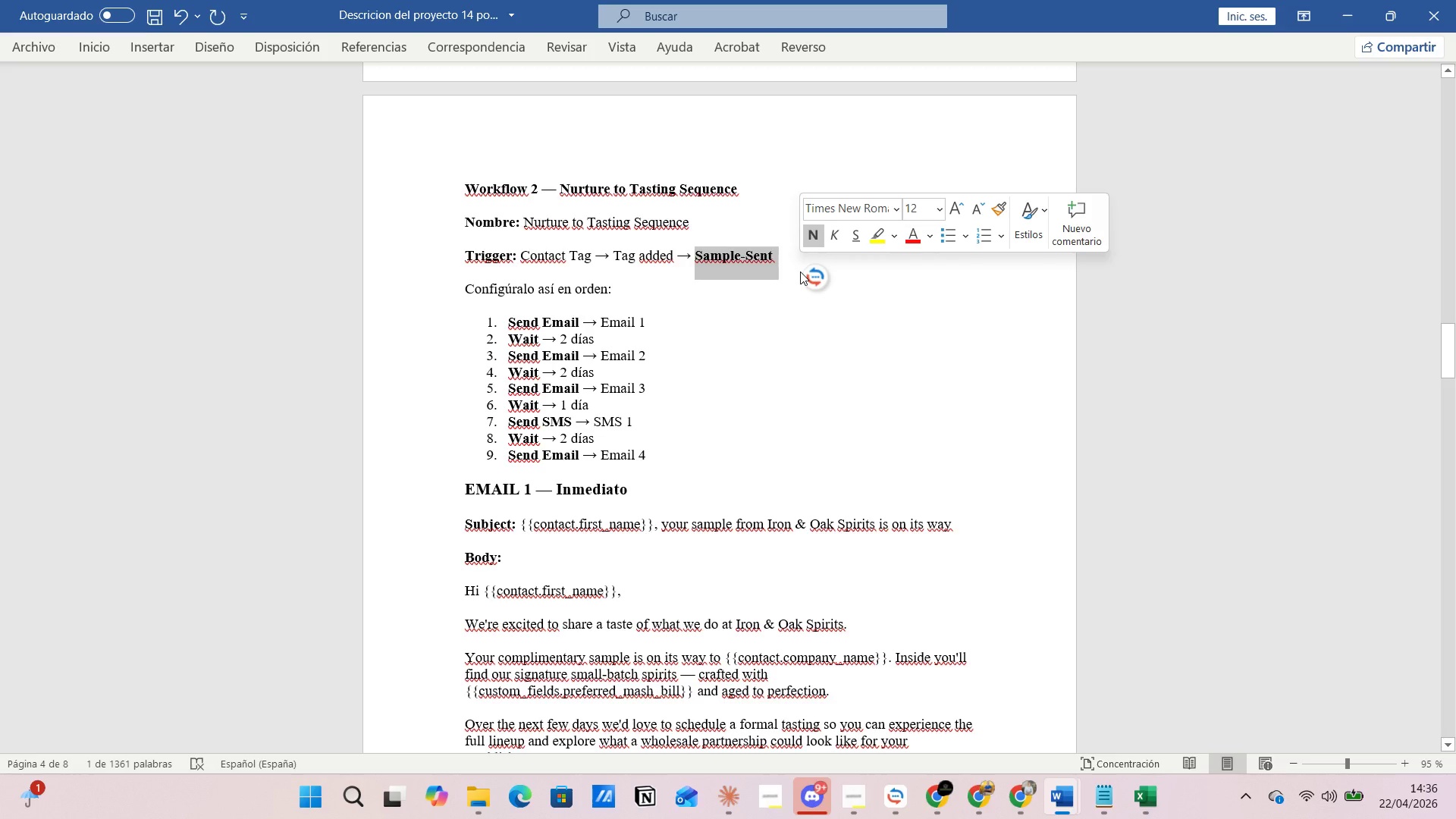 
scroll: coordinate [742, 353], scroll_direction: down, amount: 9.0
 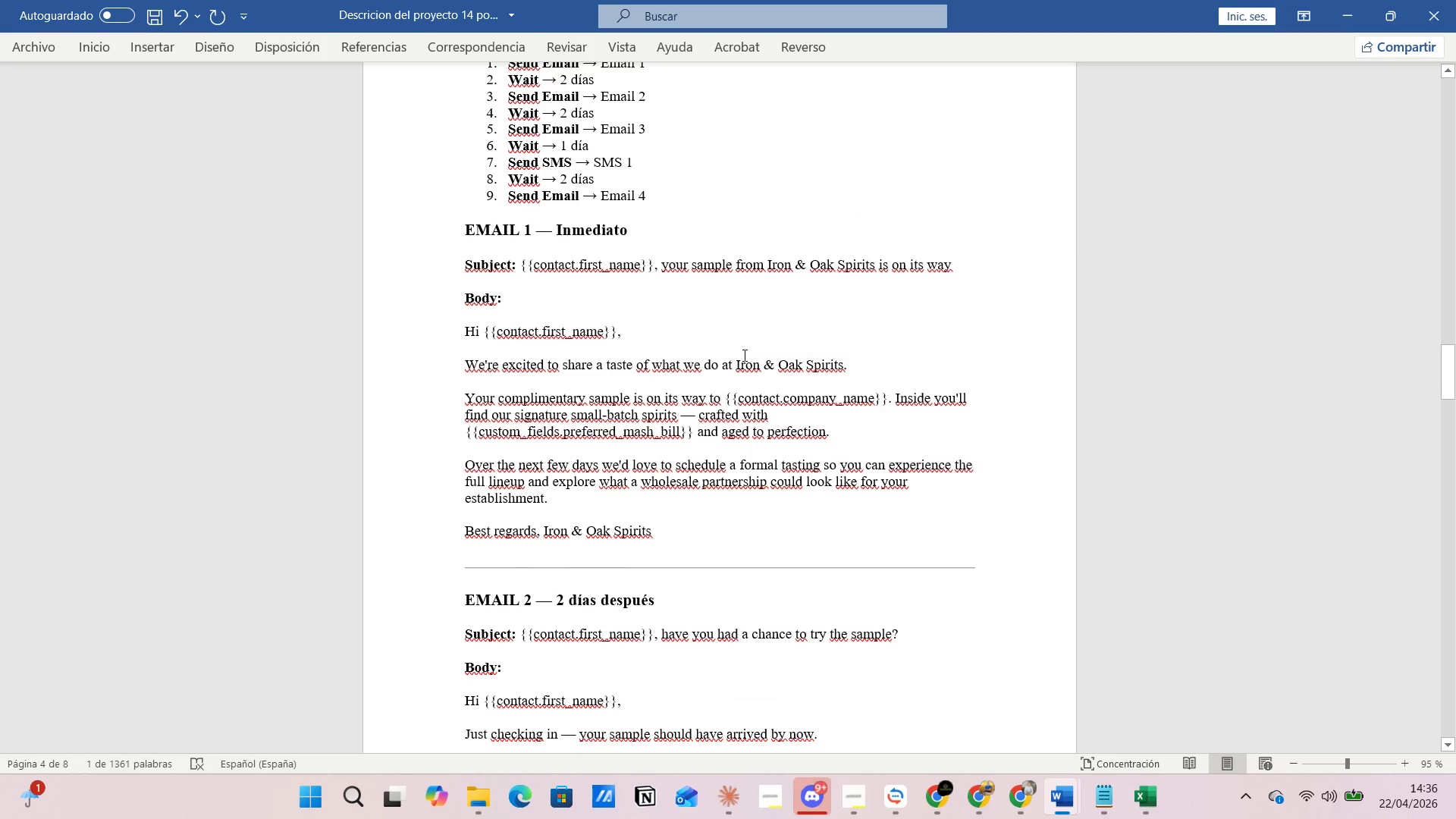 
scroll: coordinate [792, 331], scroll_direction: up, amount: 7.0
 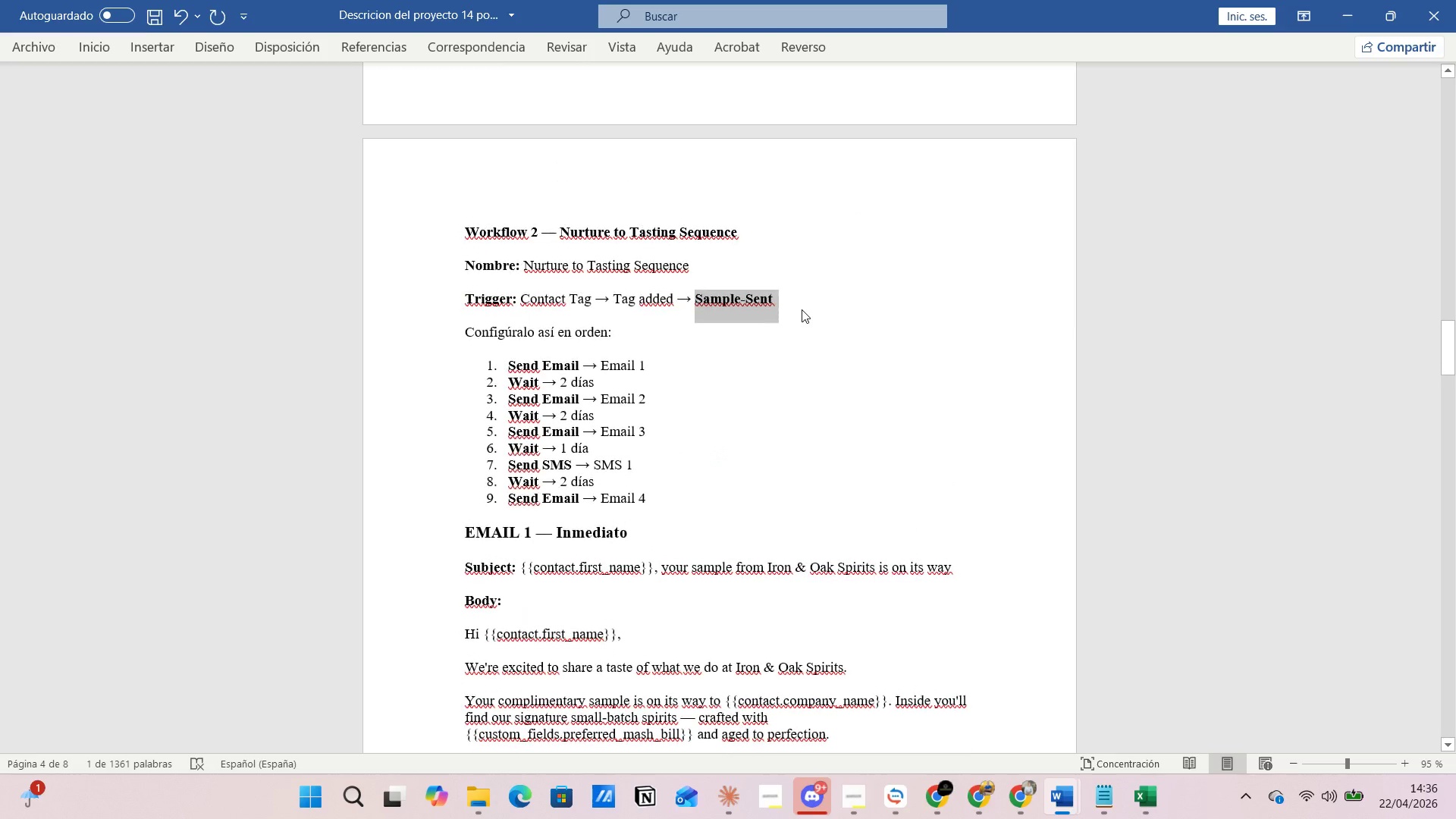 
key(Alt+AltLeft)
 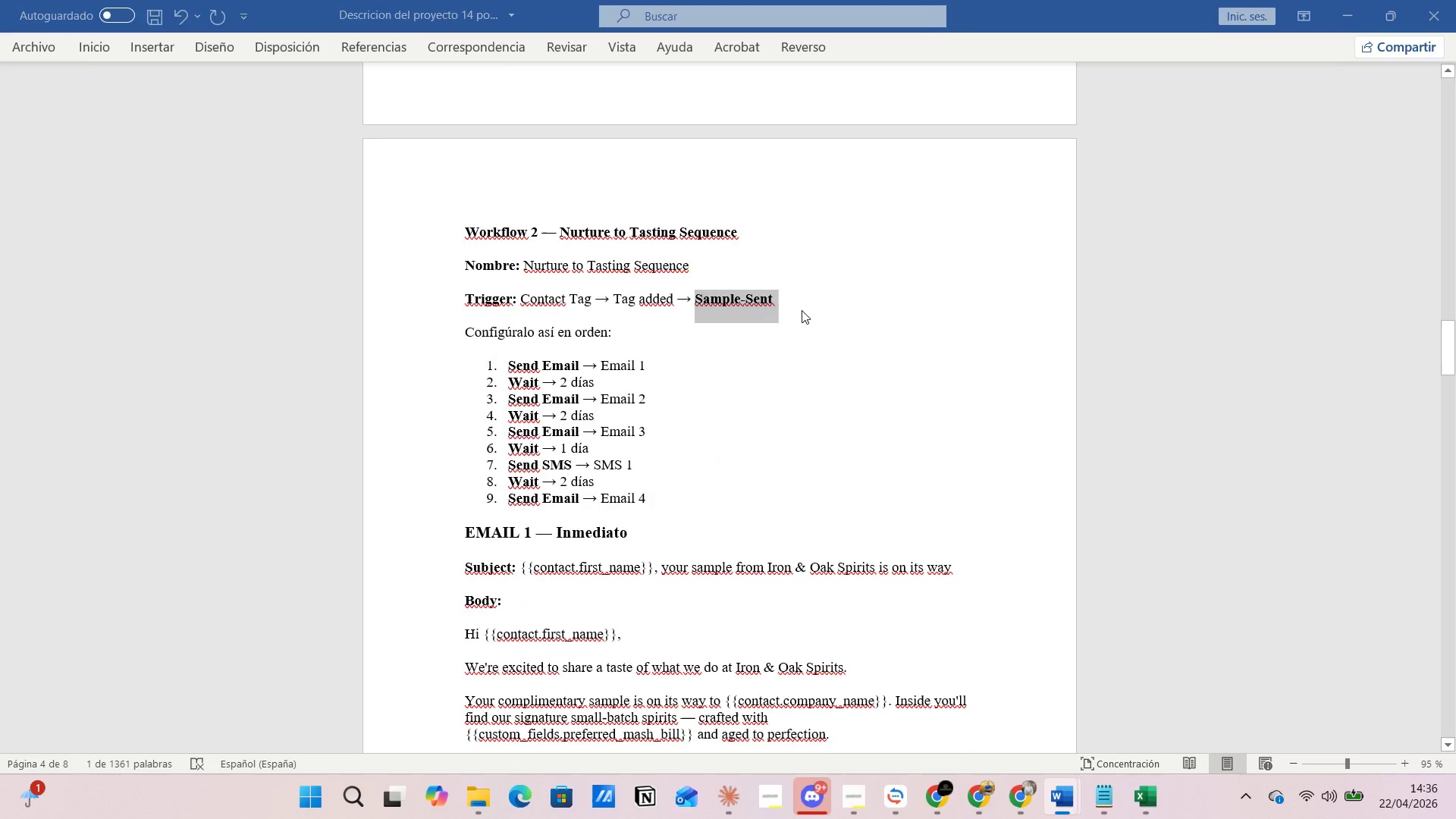 
key(Alt+Tab)
 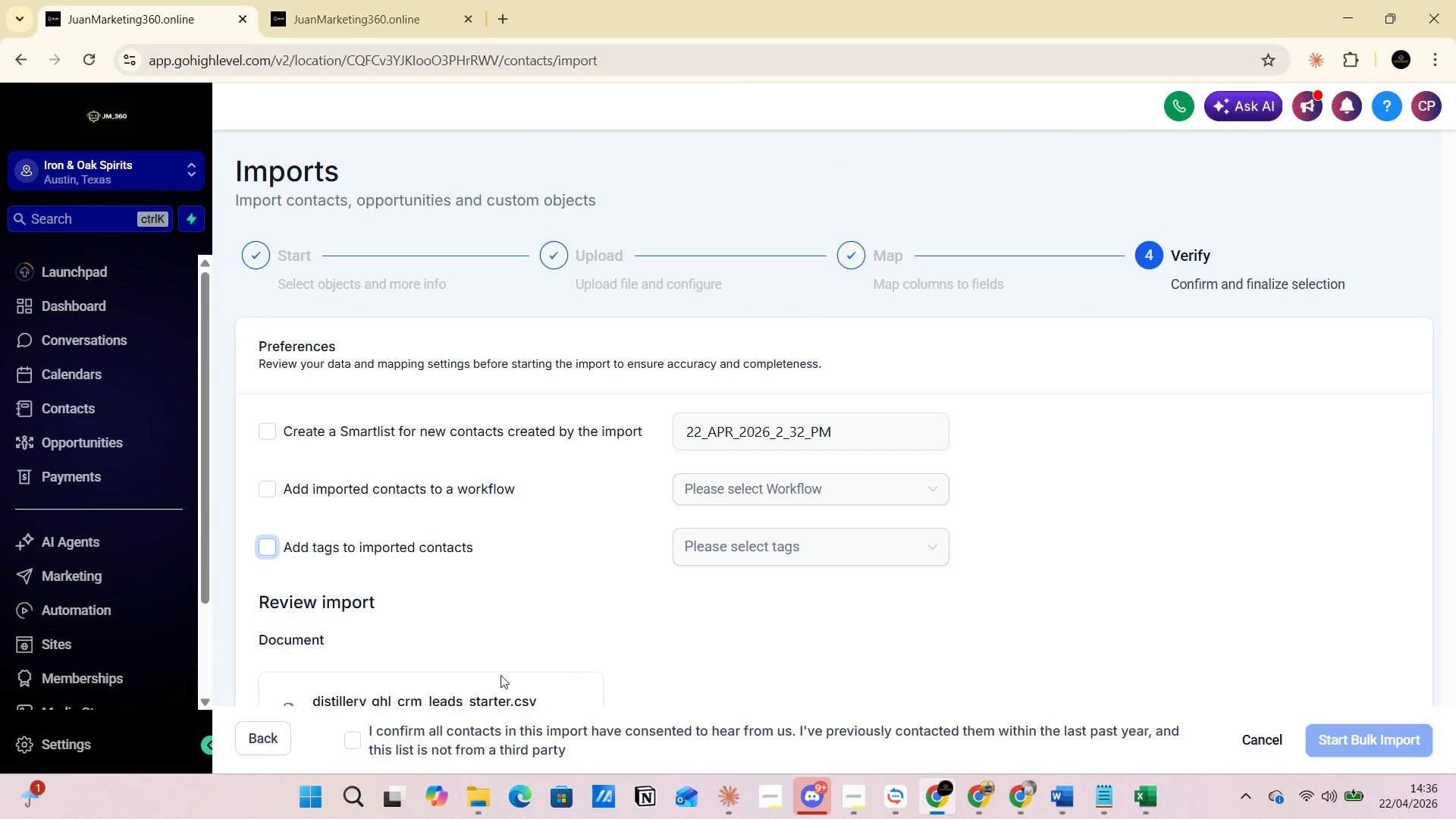 
left_click([353, 736])
 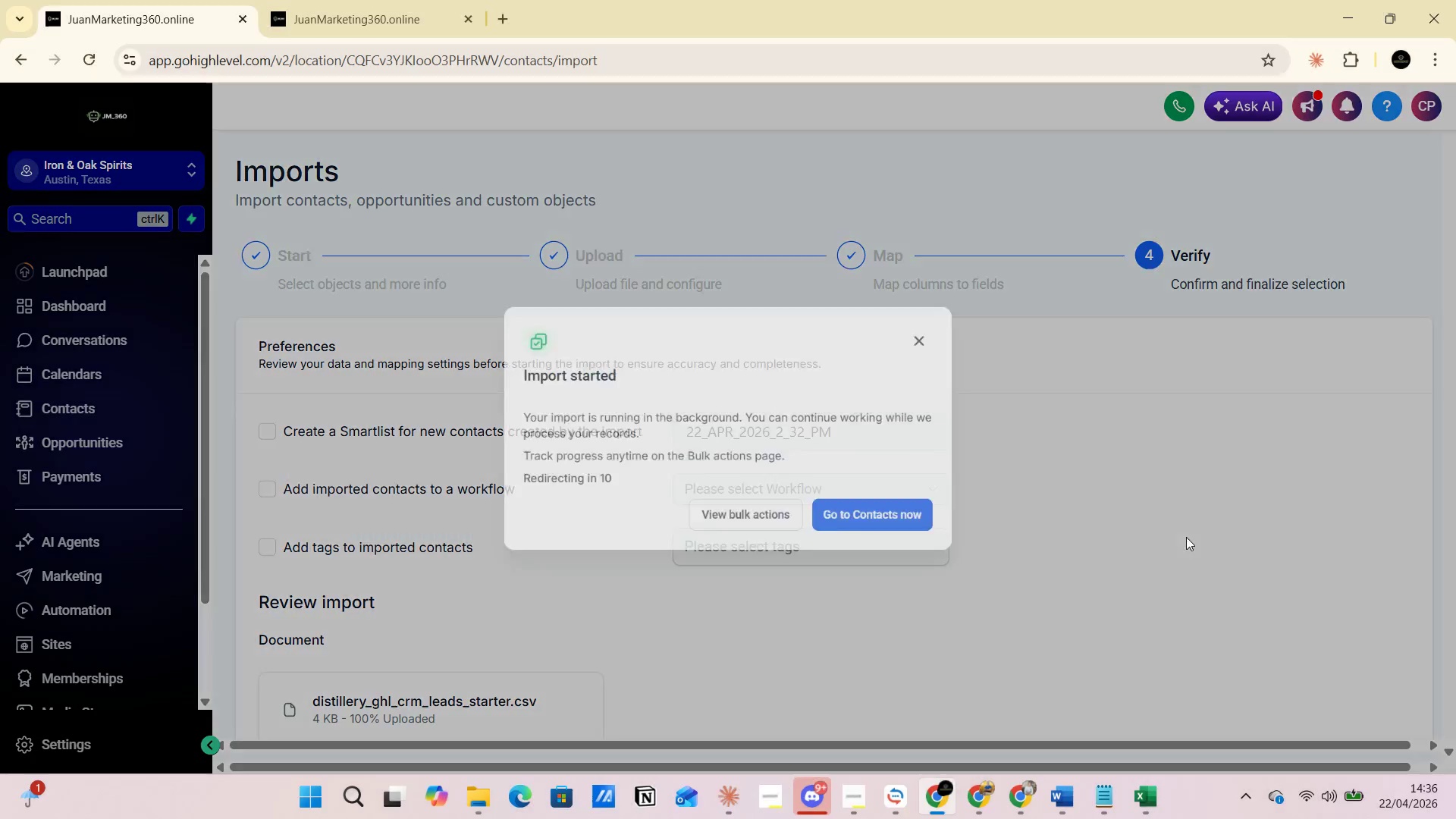 
left_click([880, 530])
 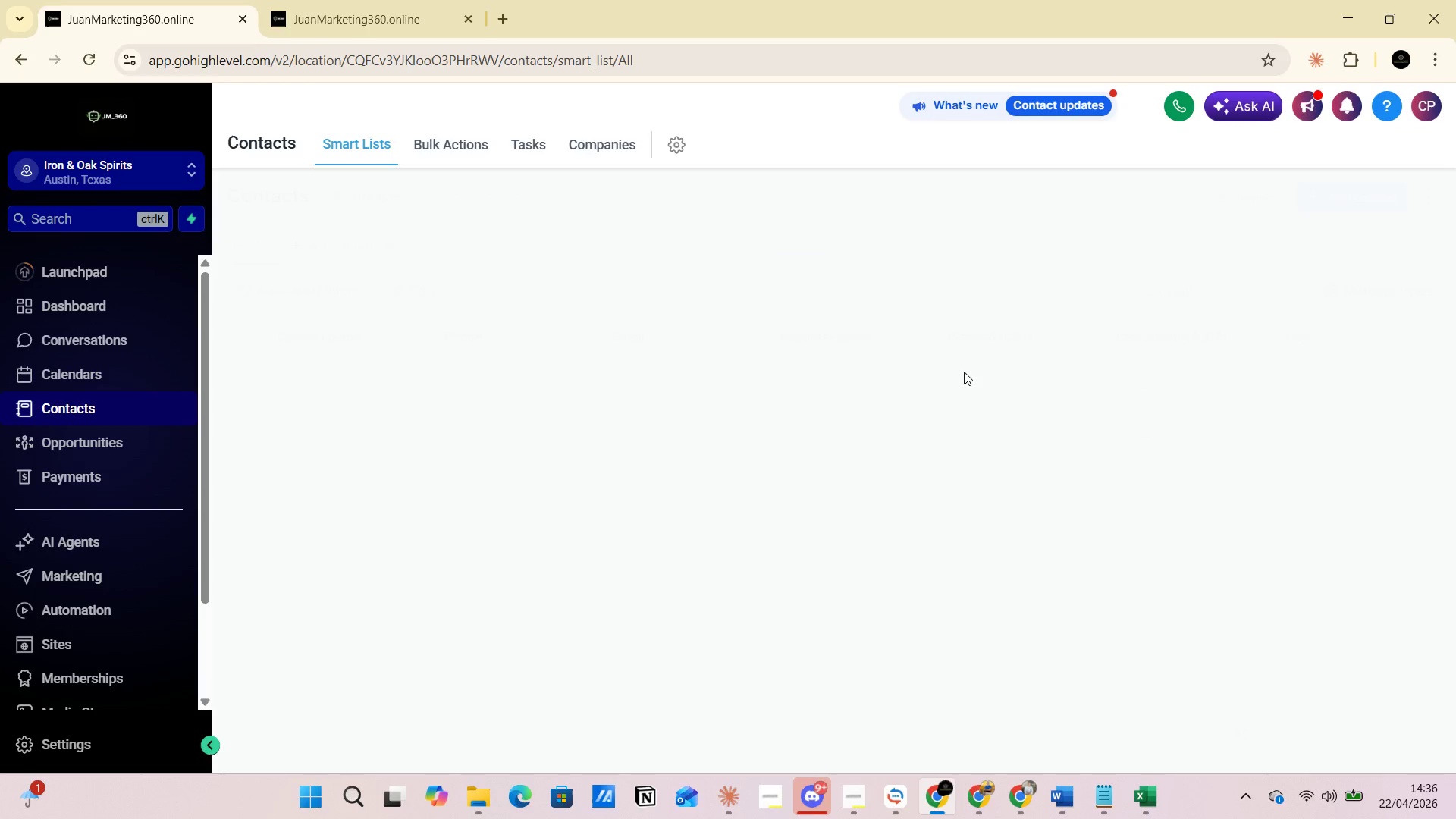 
wait(11.74)
 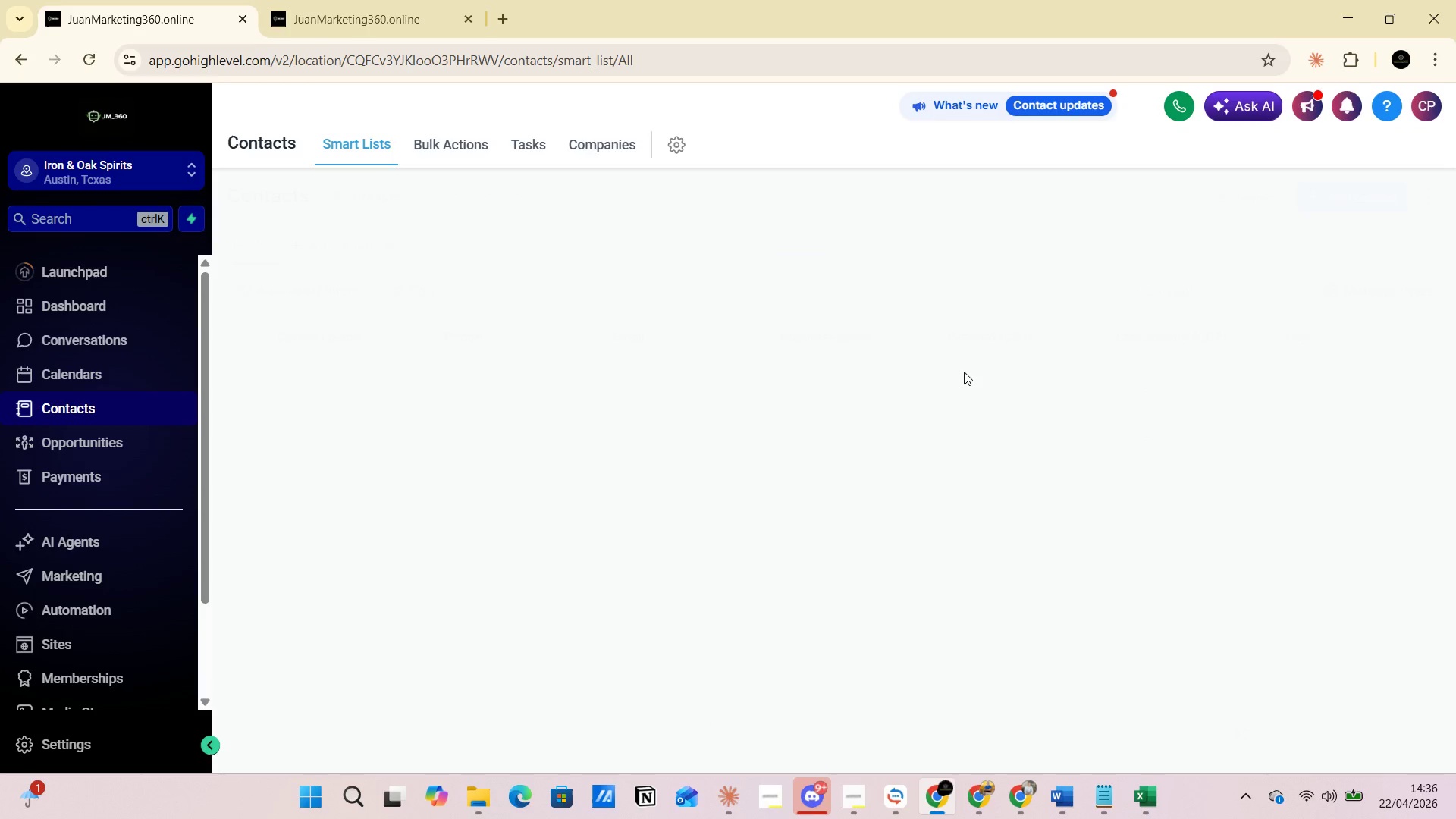 
left_click([457, 140])
 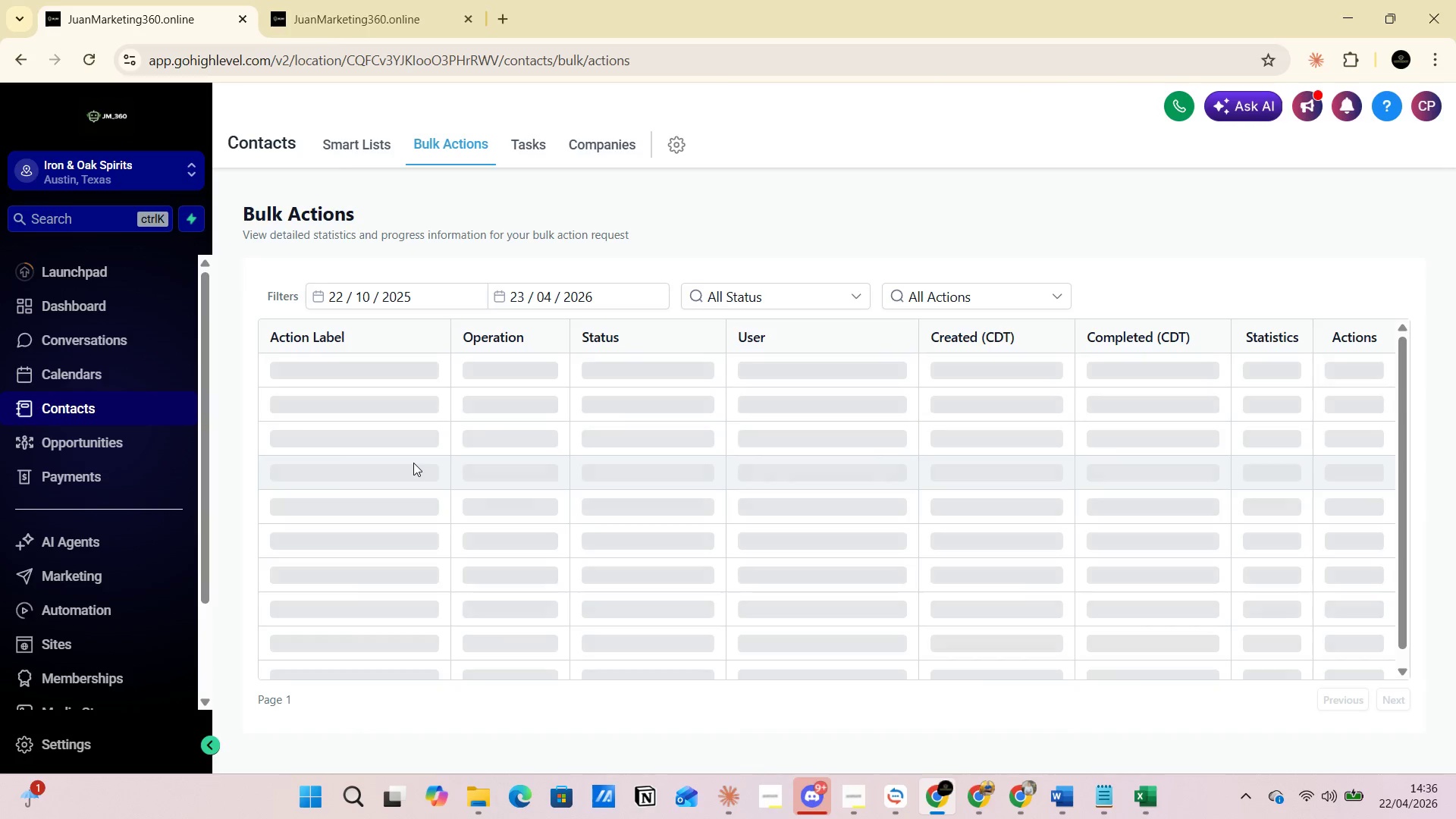 
wait(10.48)
 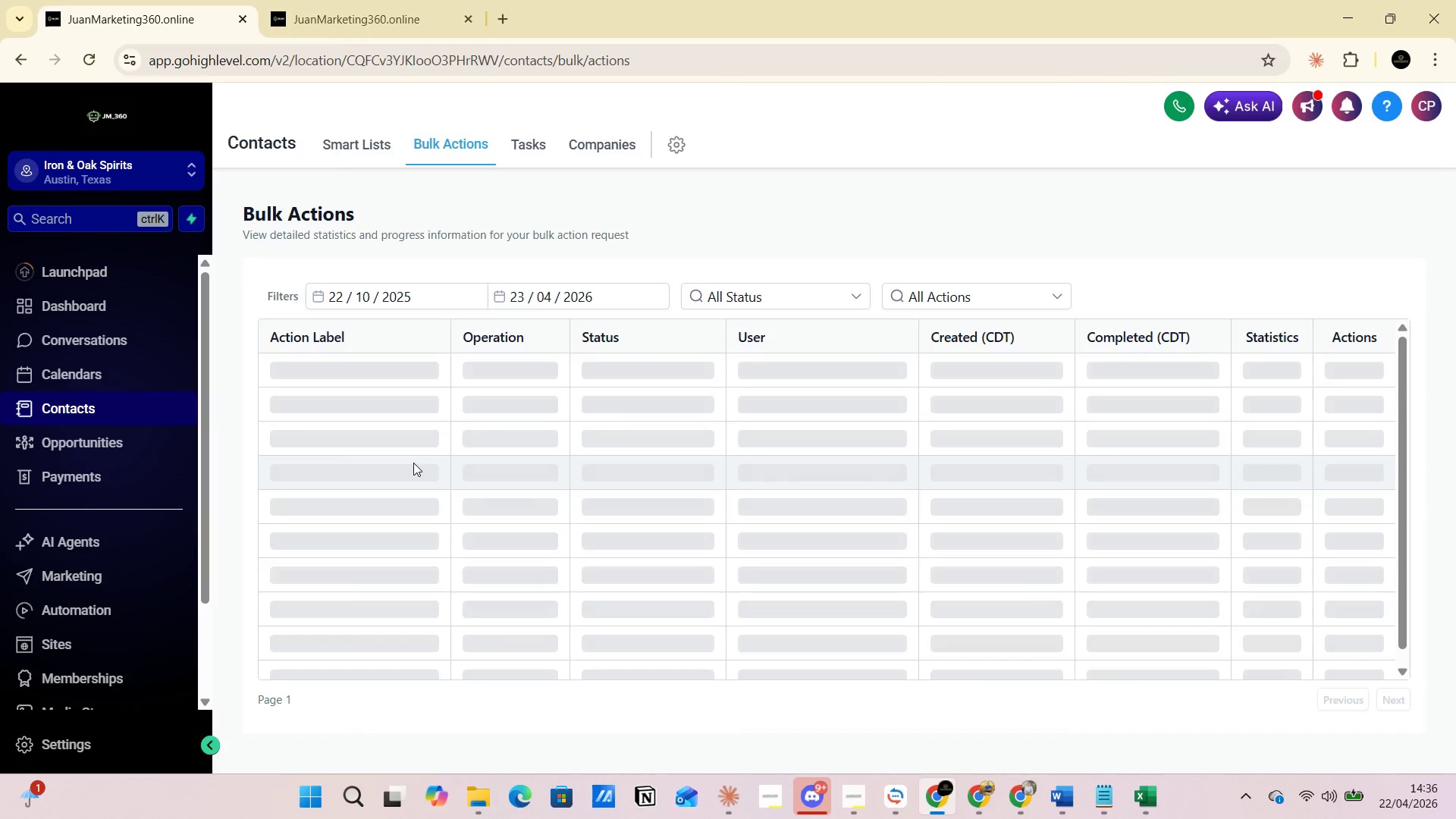 
left_click([1270, 375])
 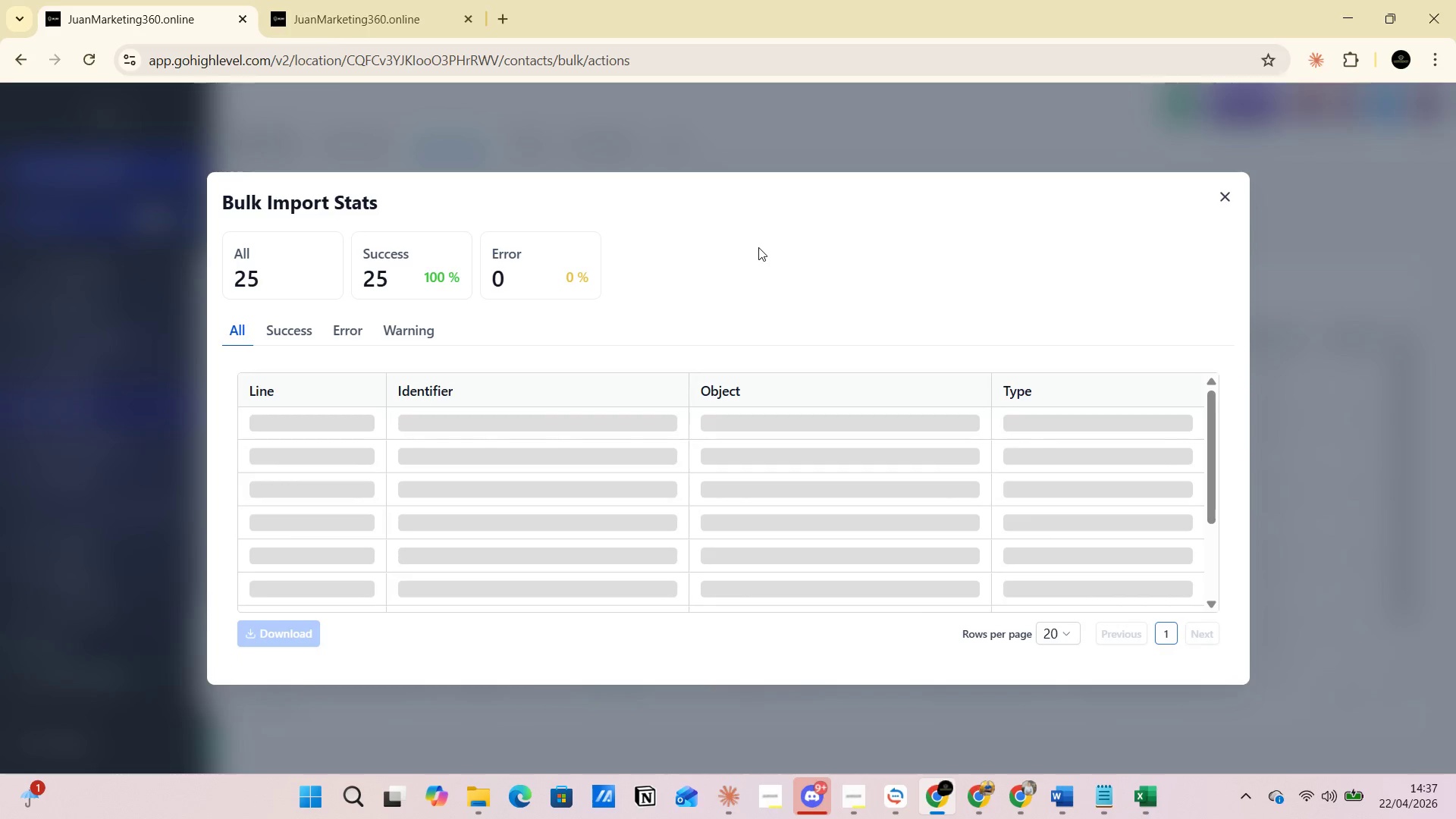 
wait(11.88)
 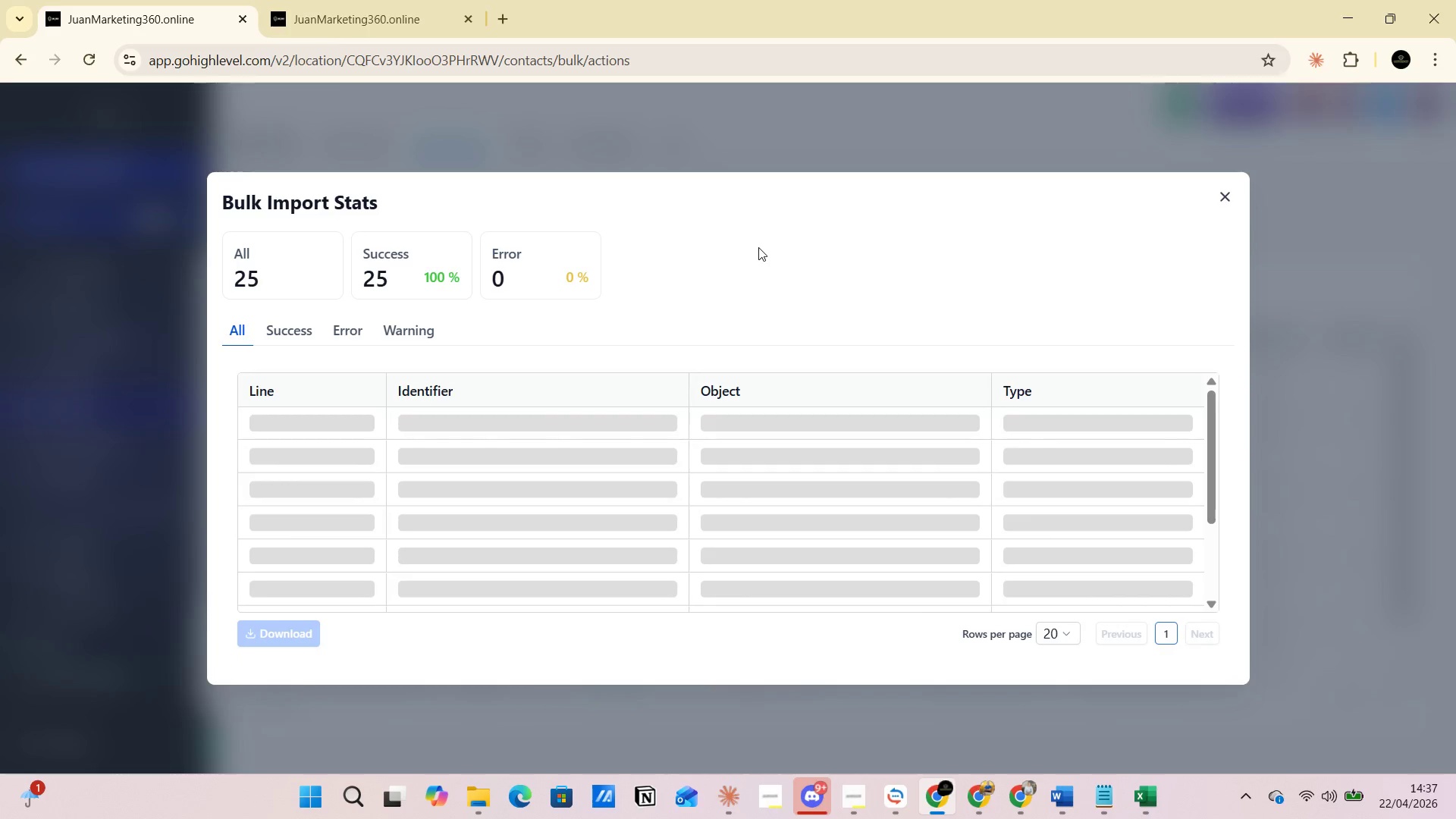 
left_click([353, 336])
 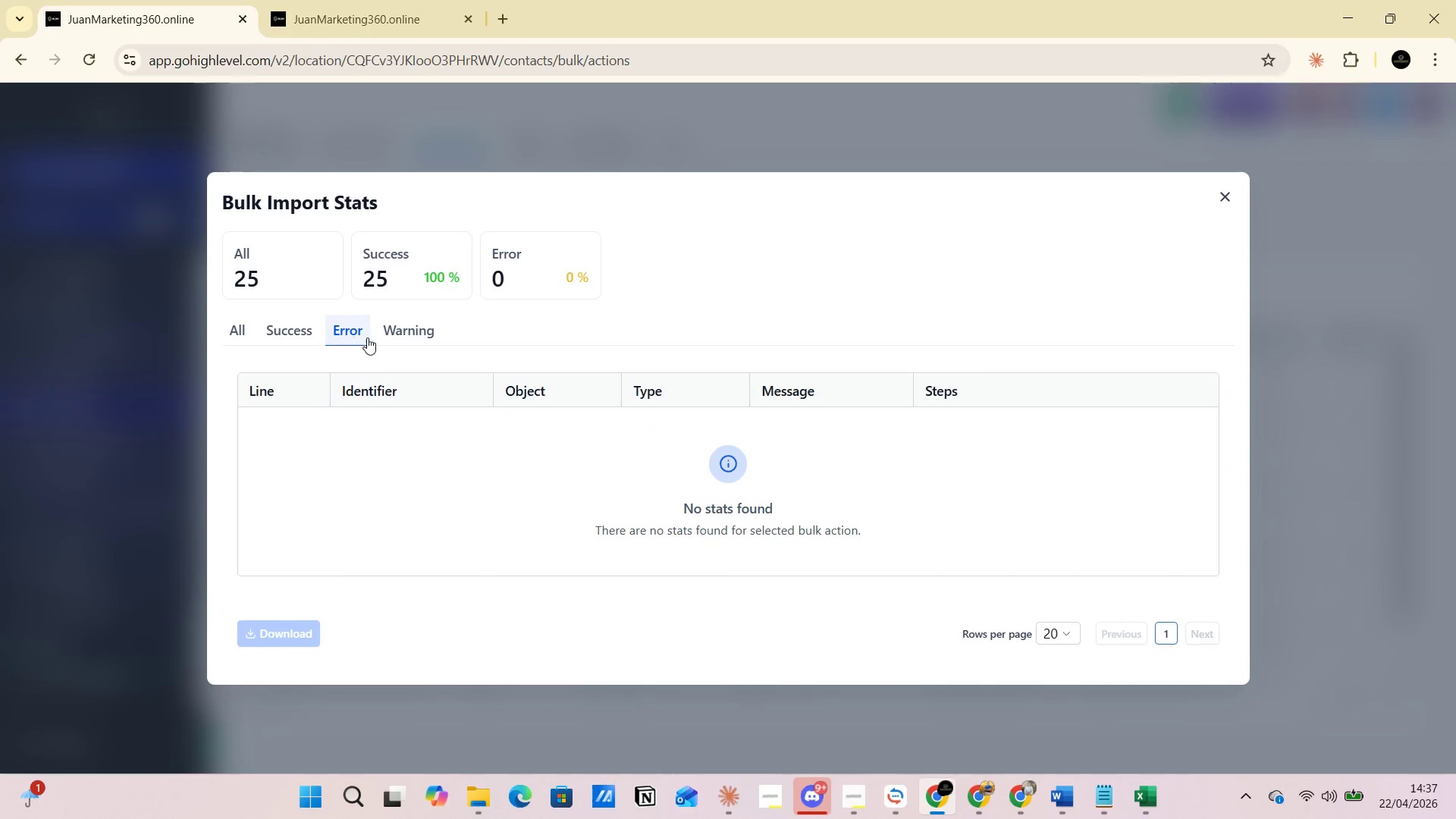 
left_click([403, 329])
 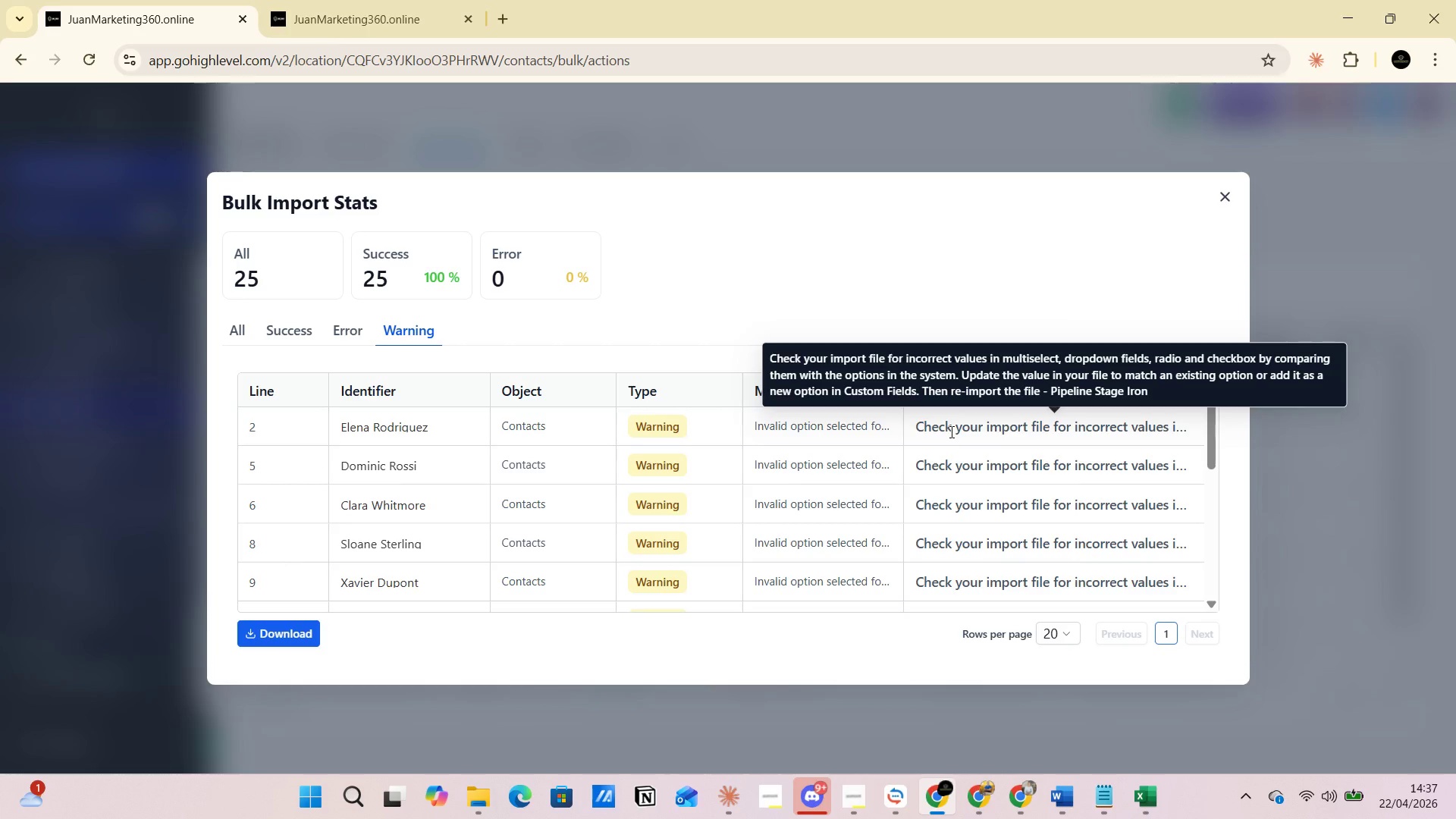 
wait(22.17)
 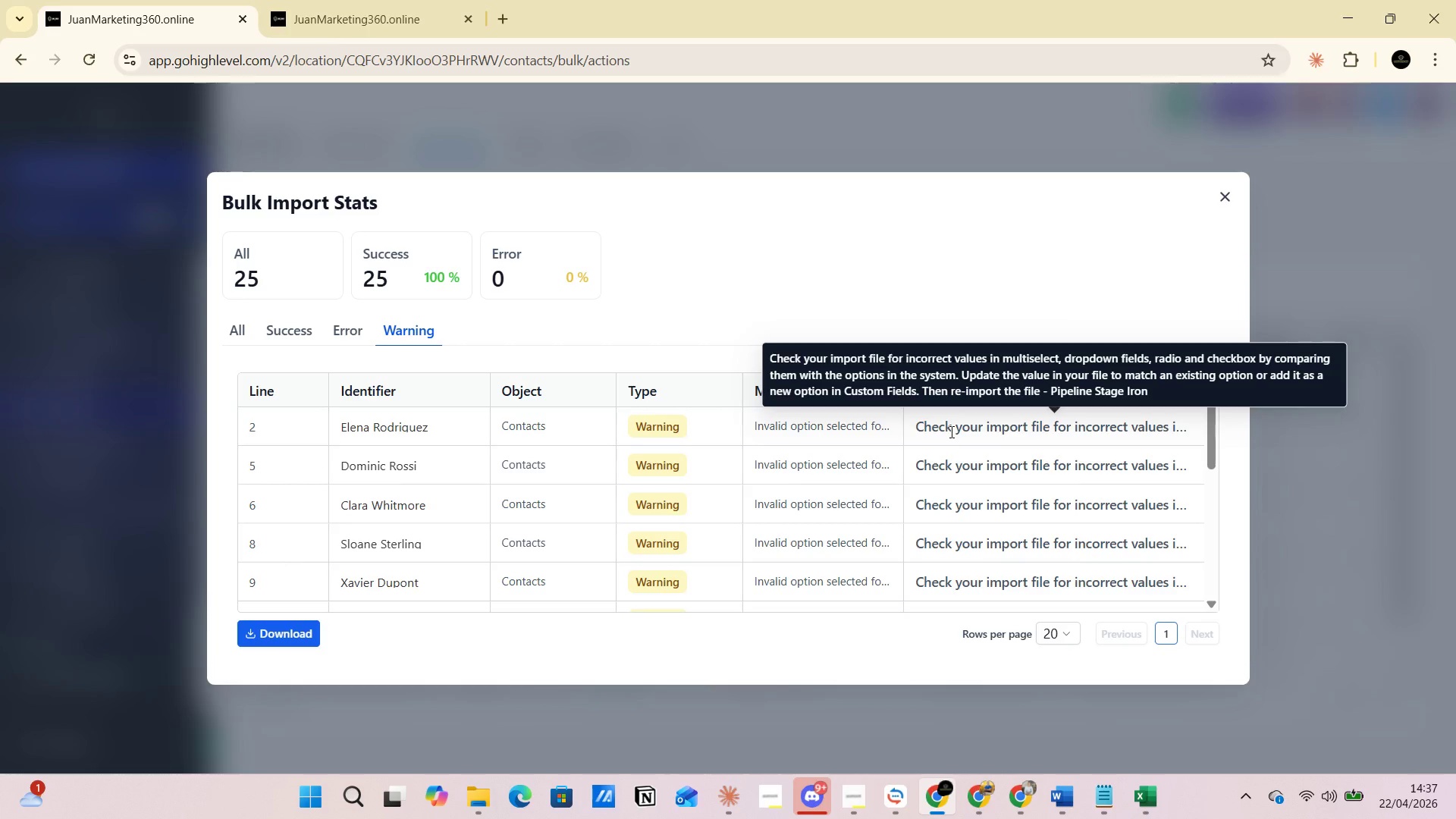 
left_click([734, 305])
 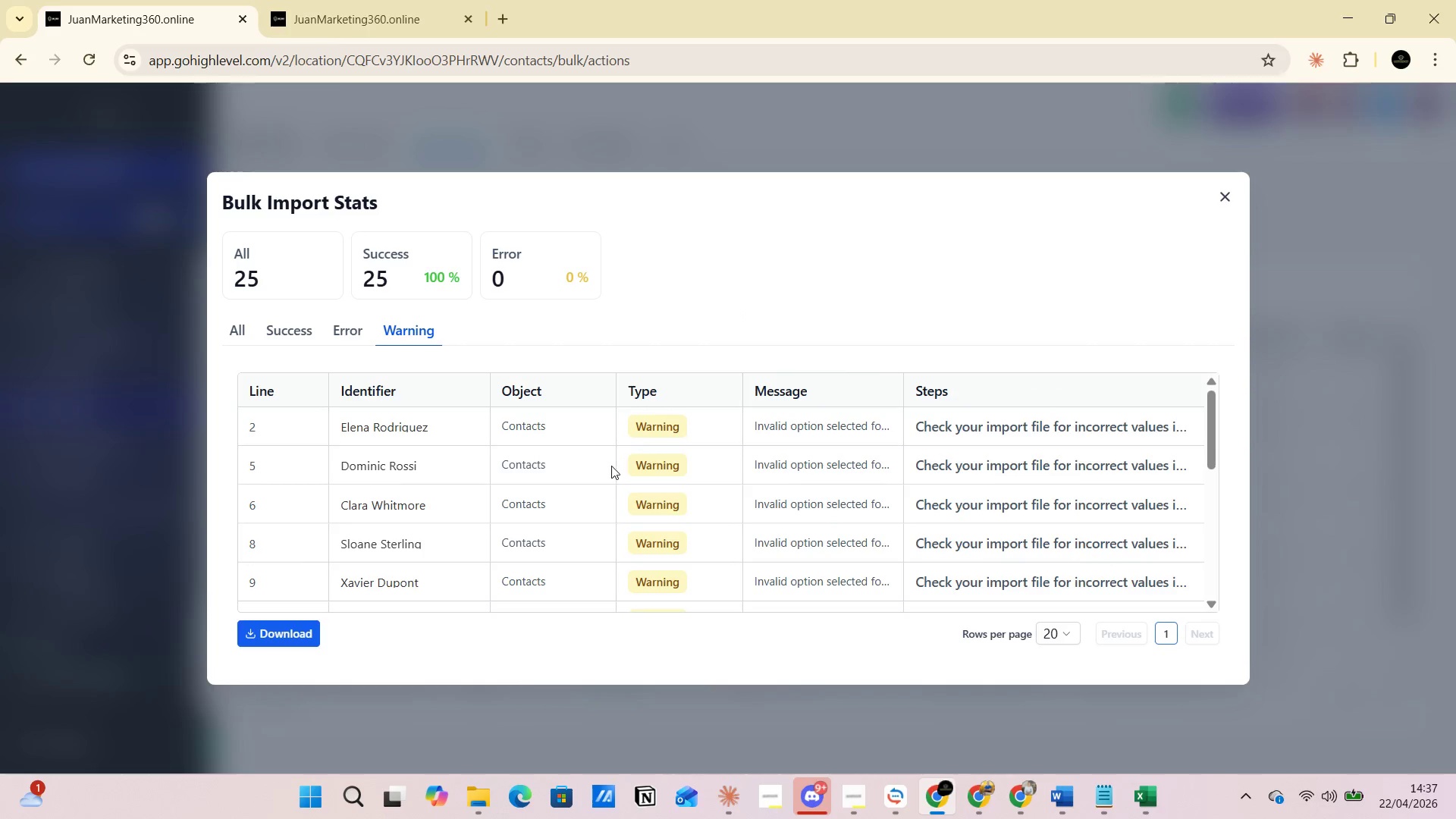 
scroll: coordinate [622, 491], scroll_direction: up, amount: 3.0
 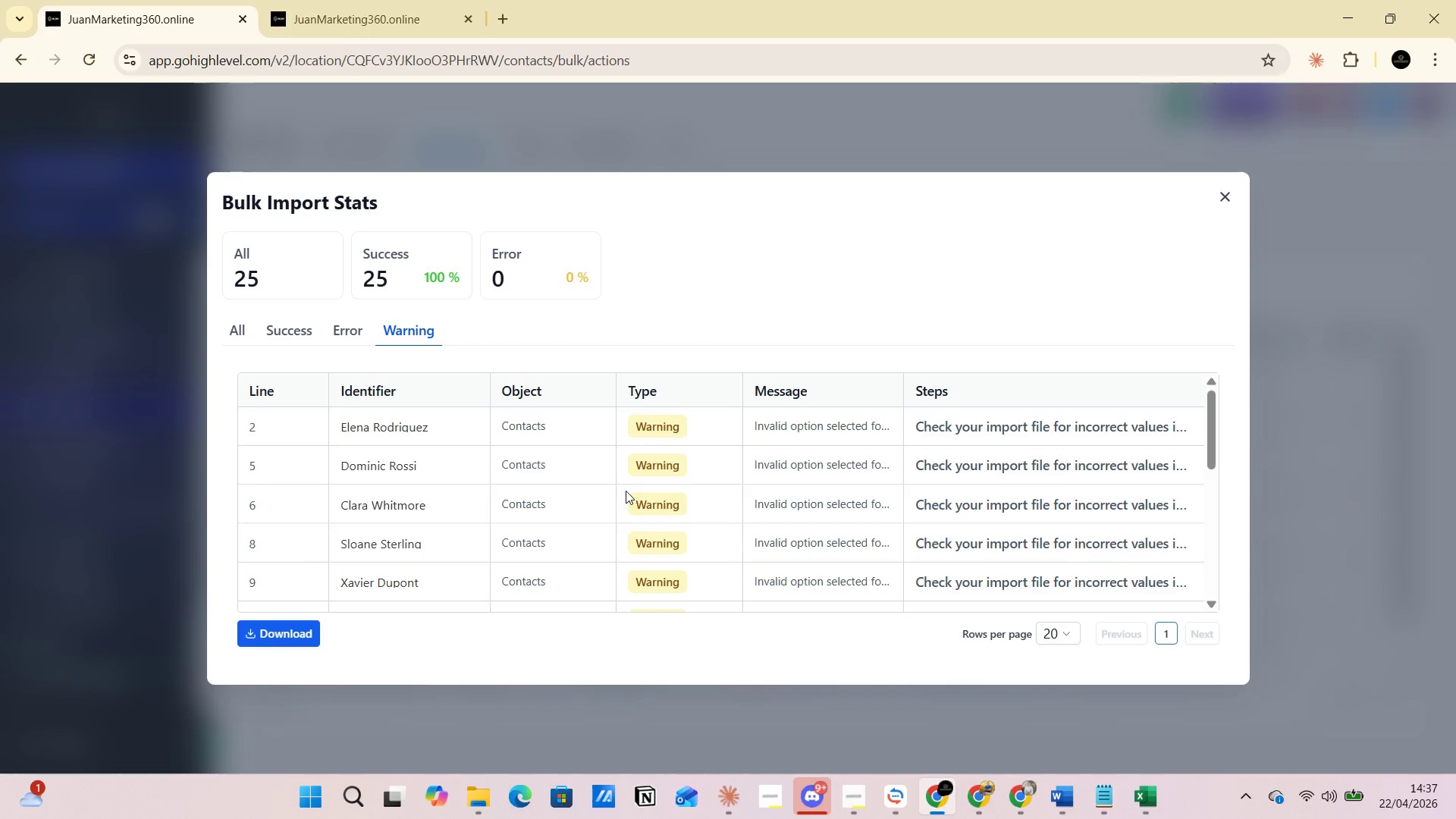 
scroll: coordinate [594, 482], scroll_direction: down, amount: 15.0
 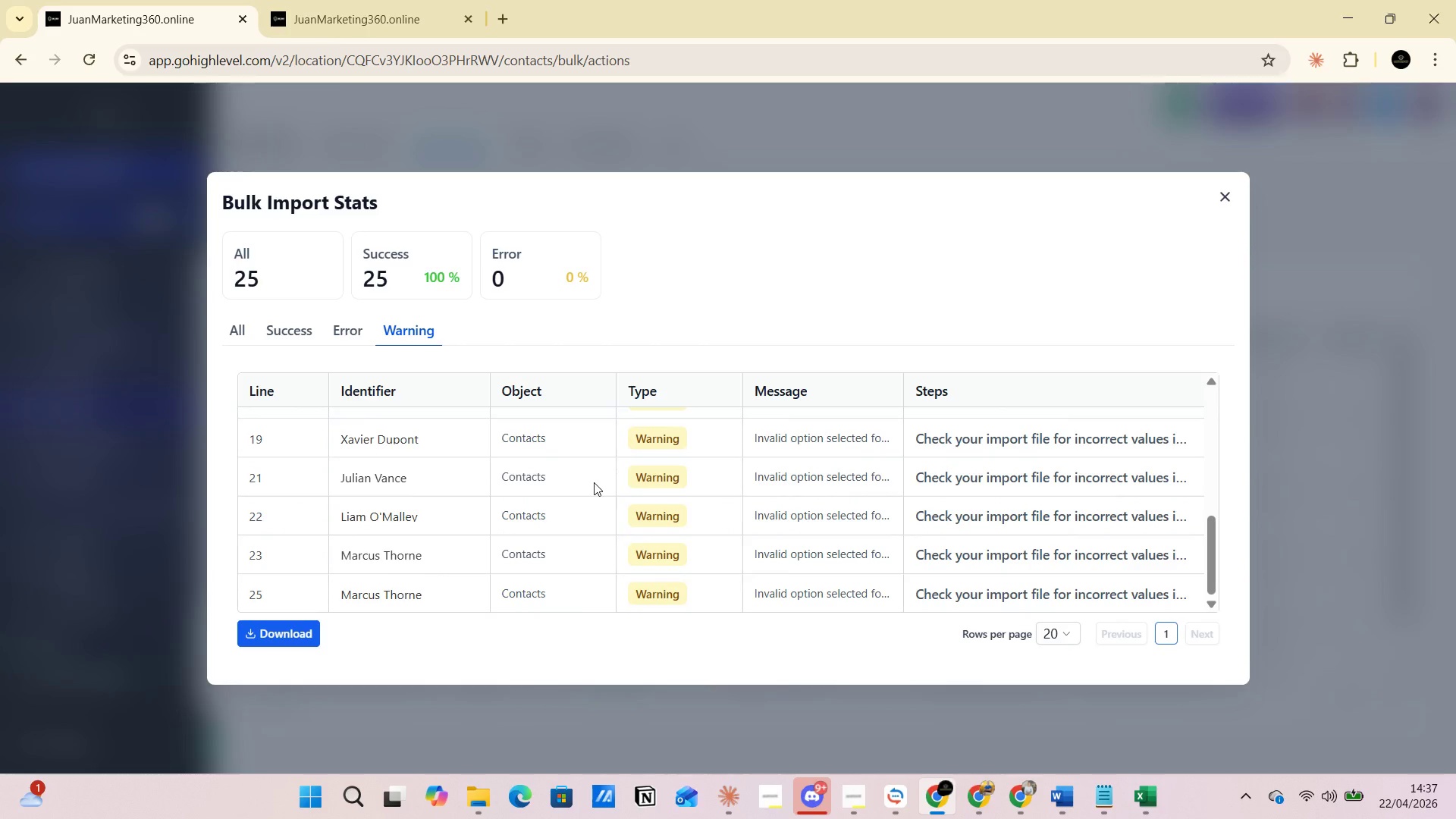 
scroll: coordinate [594, 482], scroll_direction: up, amount: 14.0
 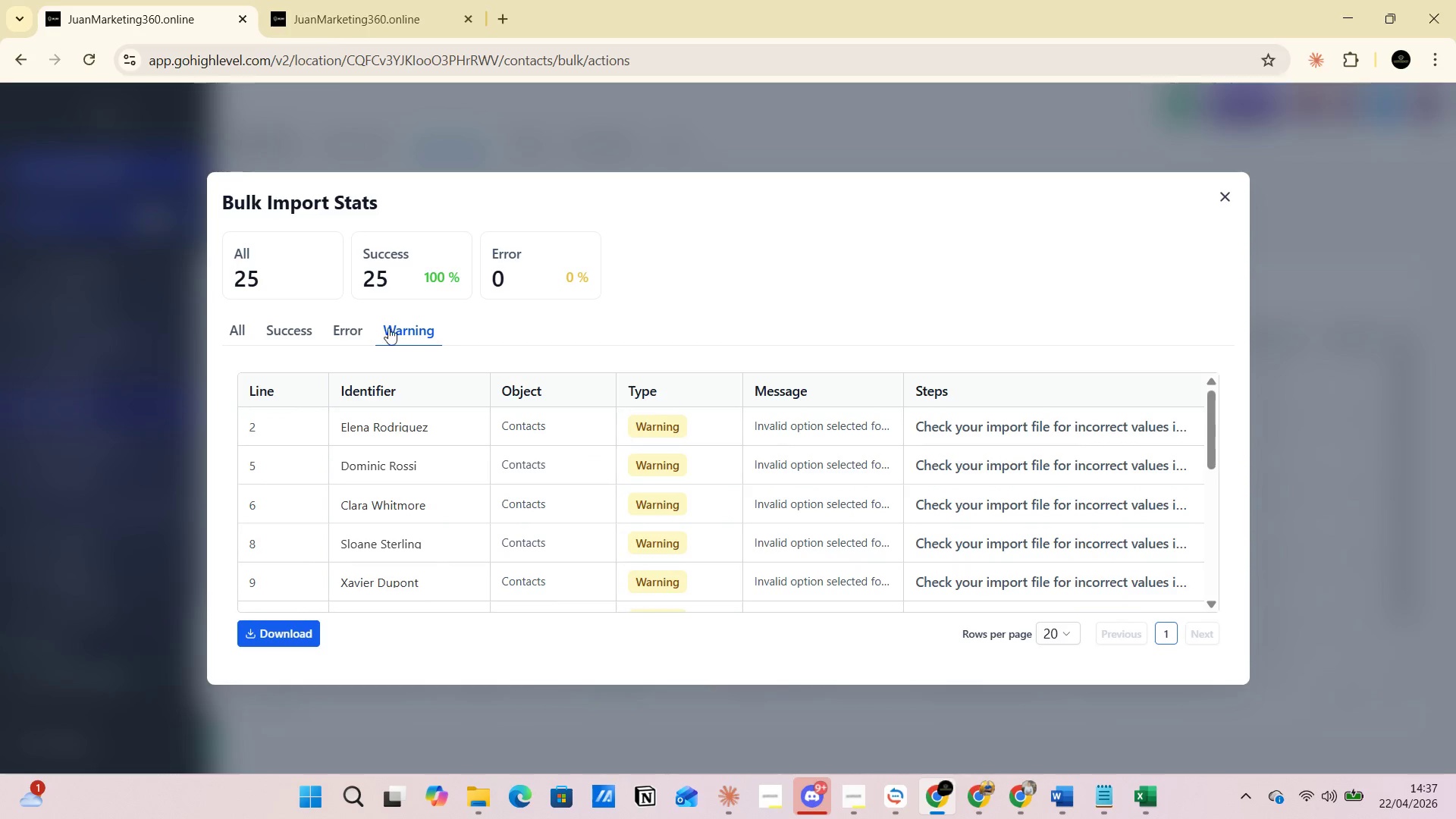 
left_click([239, 328])
 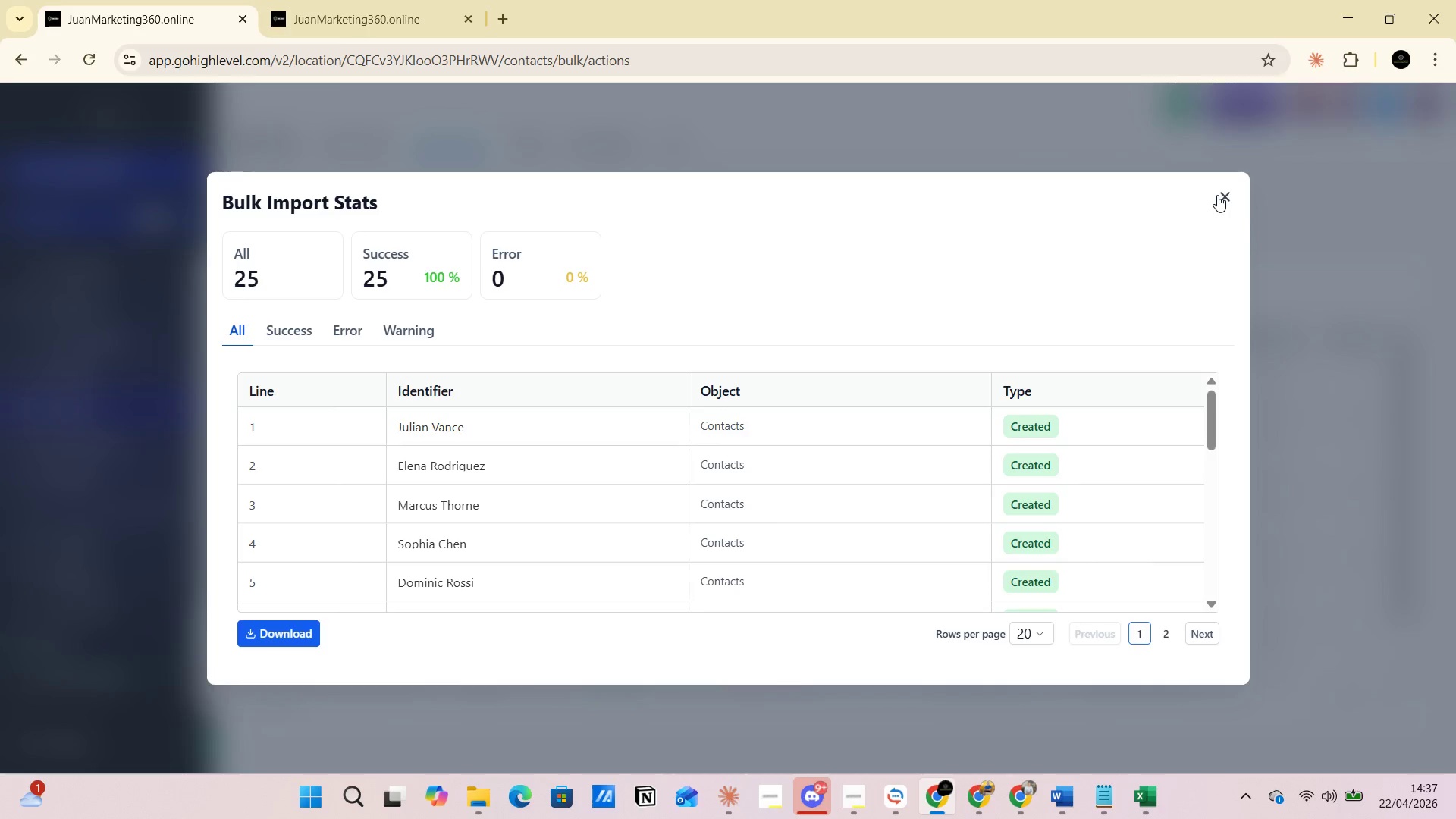 
left_click([1224, 194])
 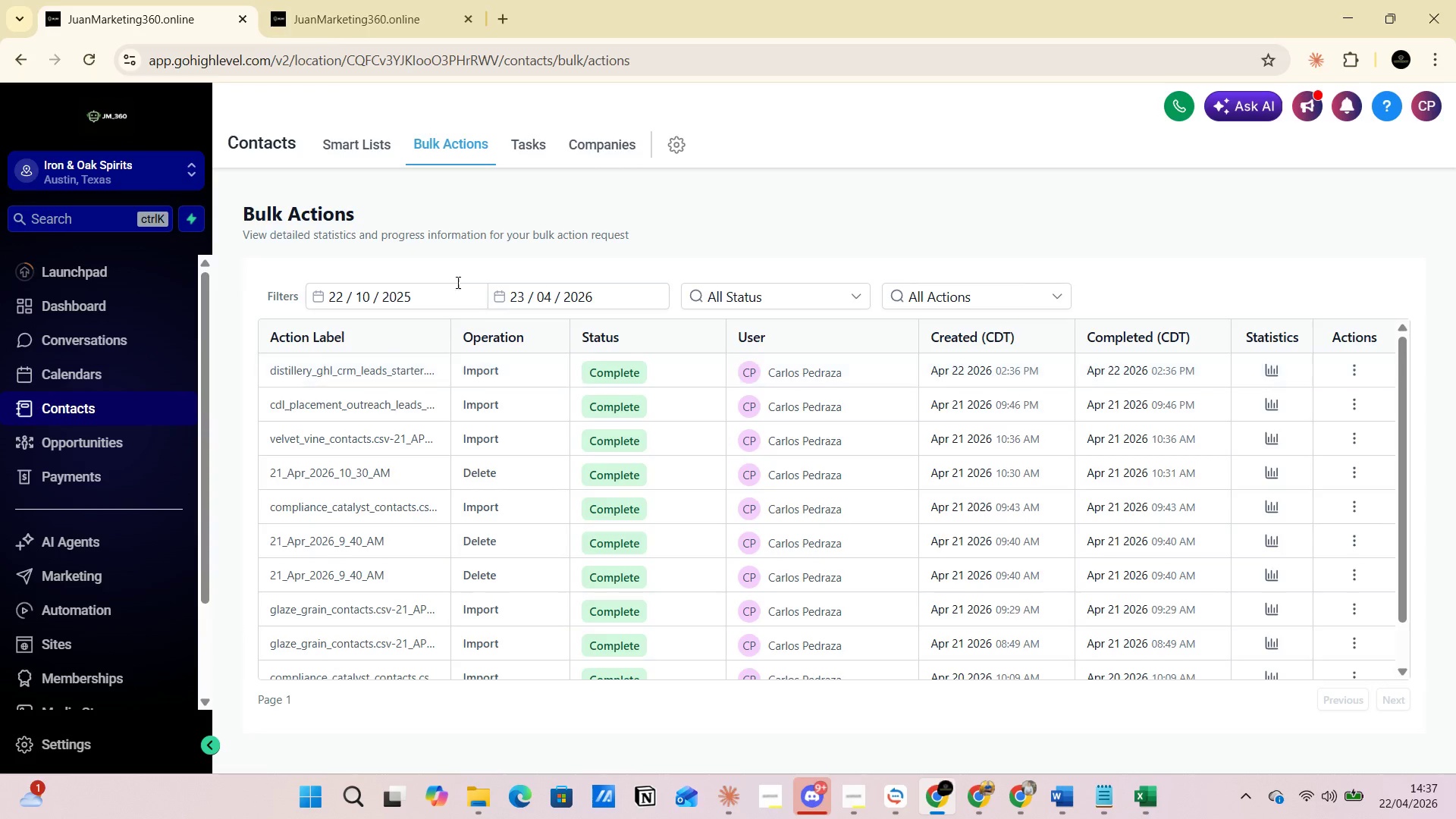 
left_click([337, 135])
 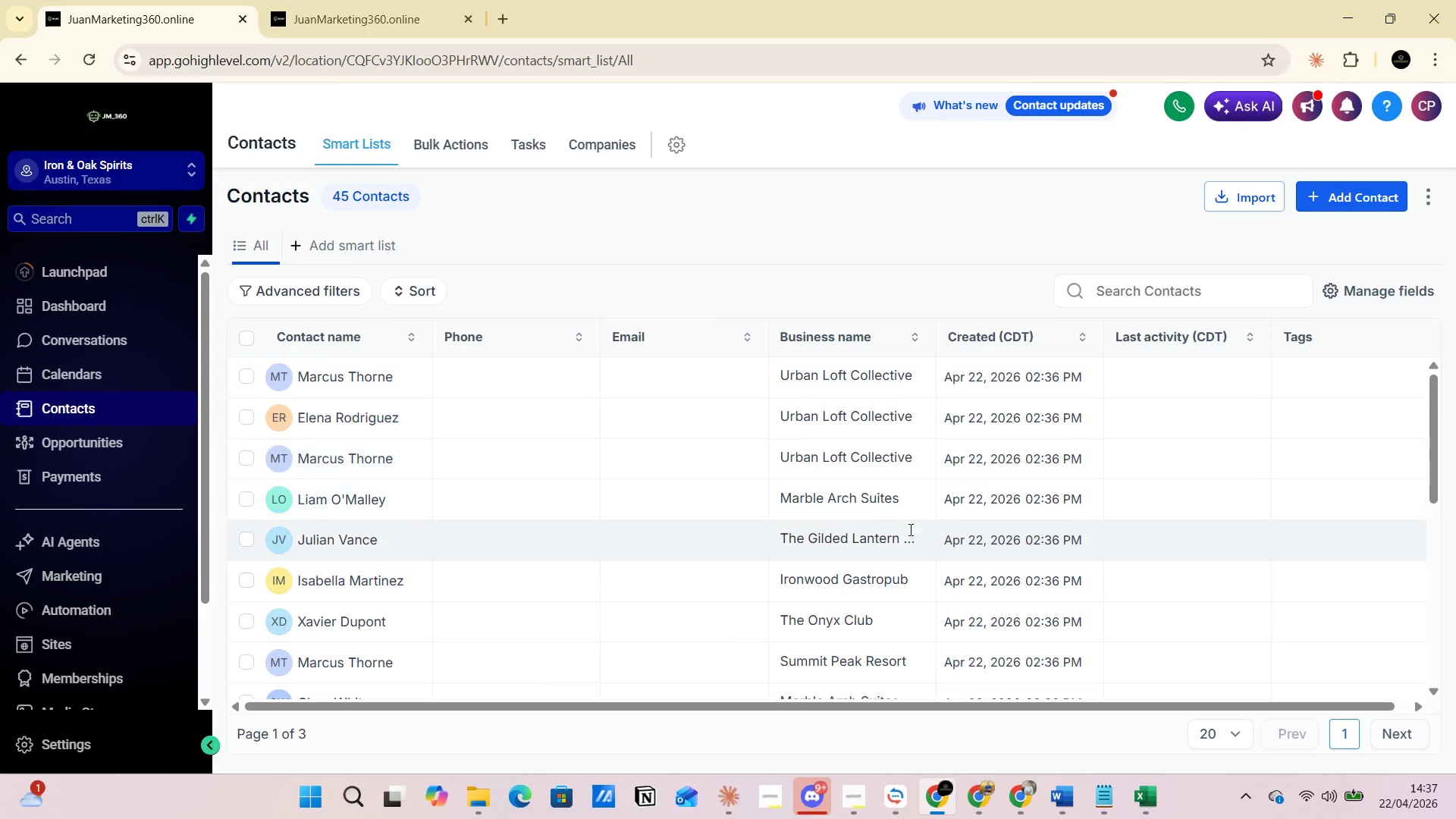 
wait(5.58)
 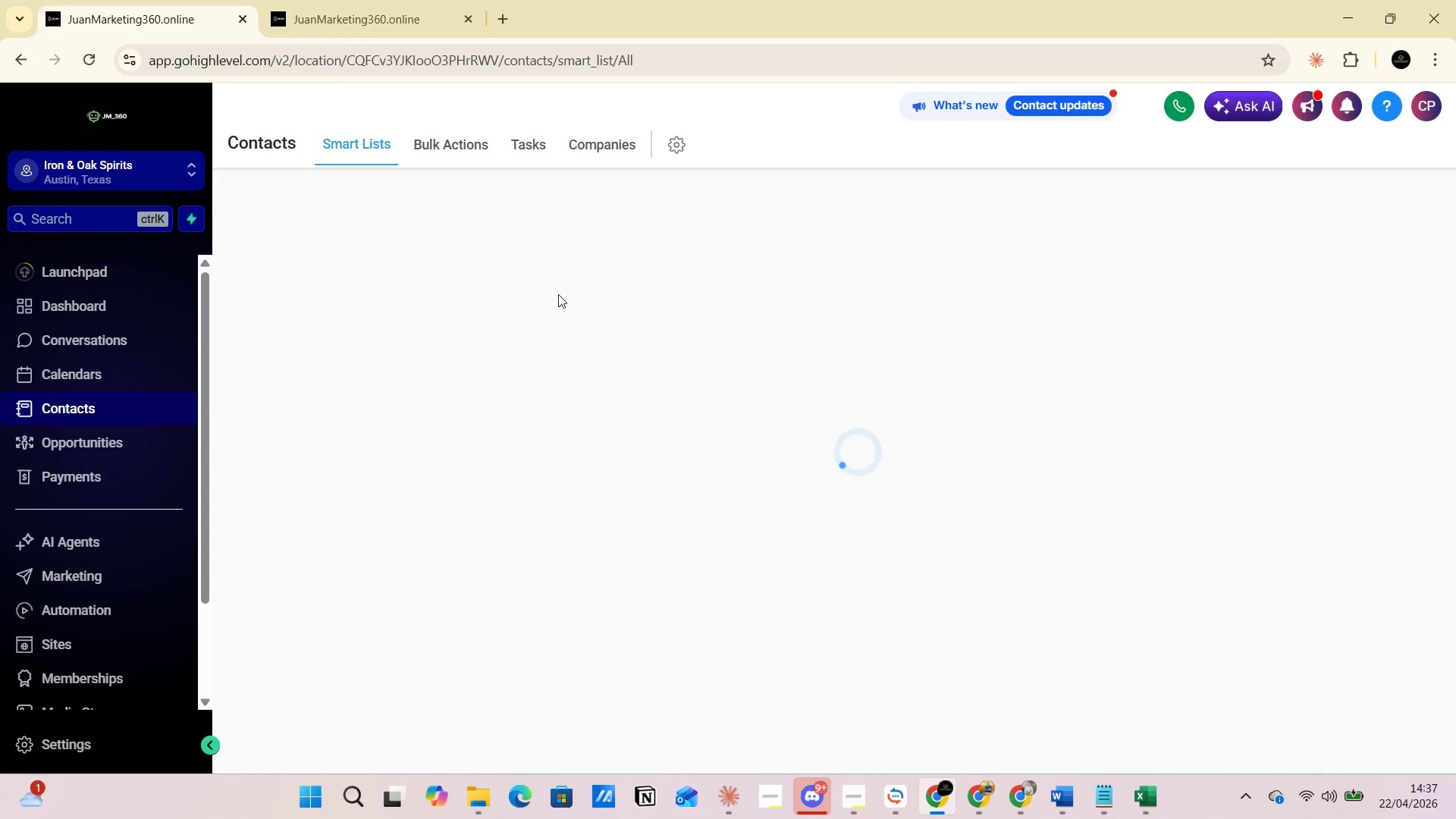 
left_click([1128, 288])
 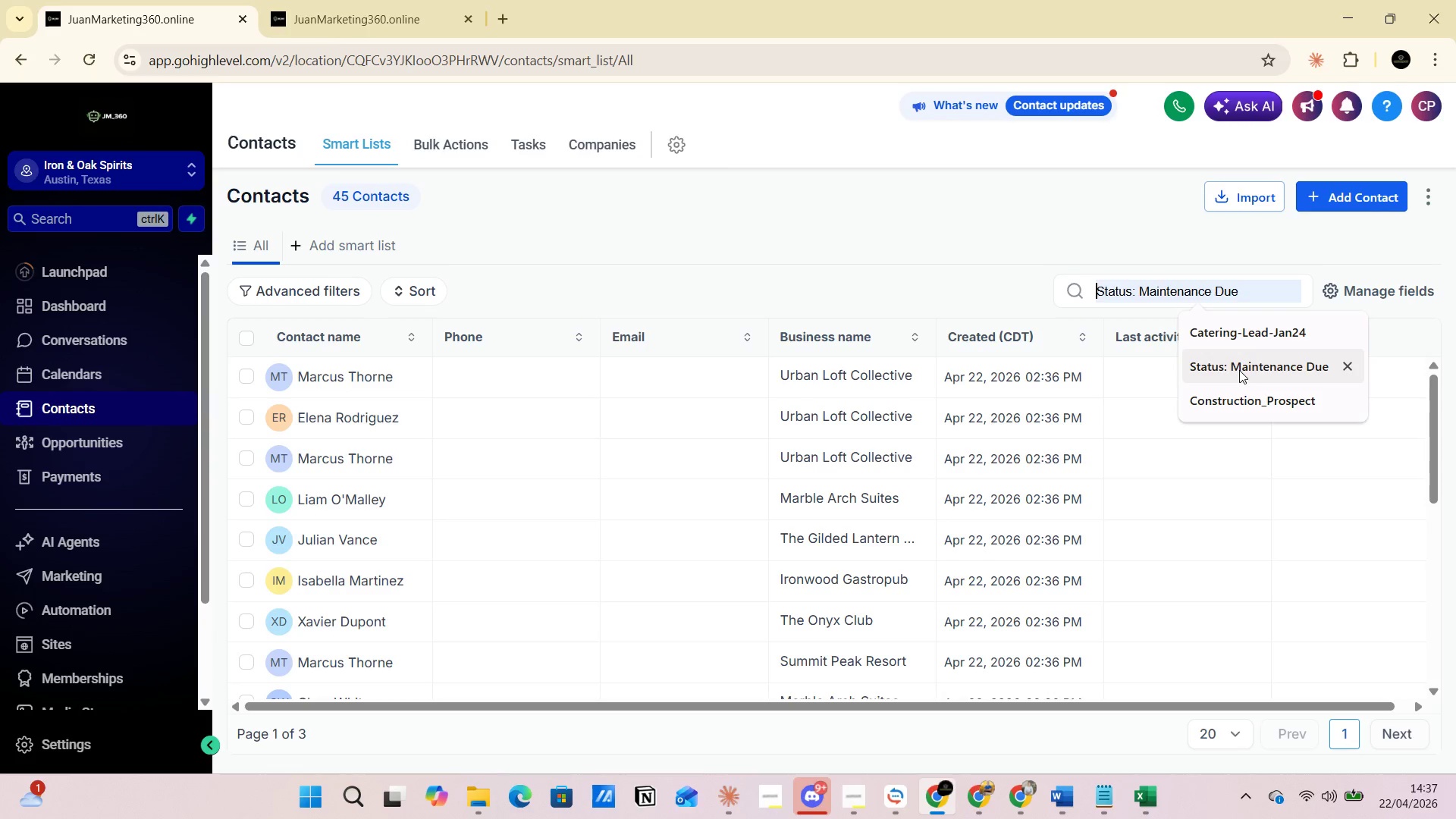 
wait(5.89)
 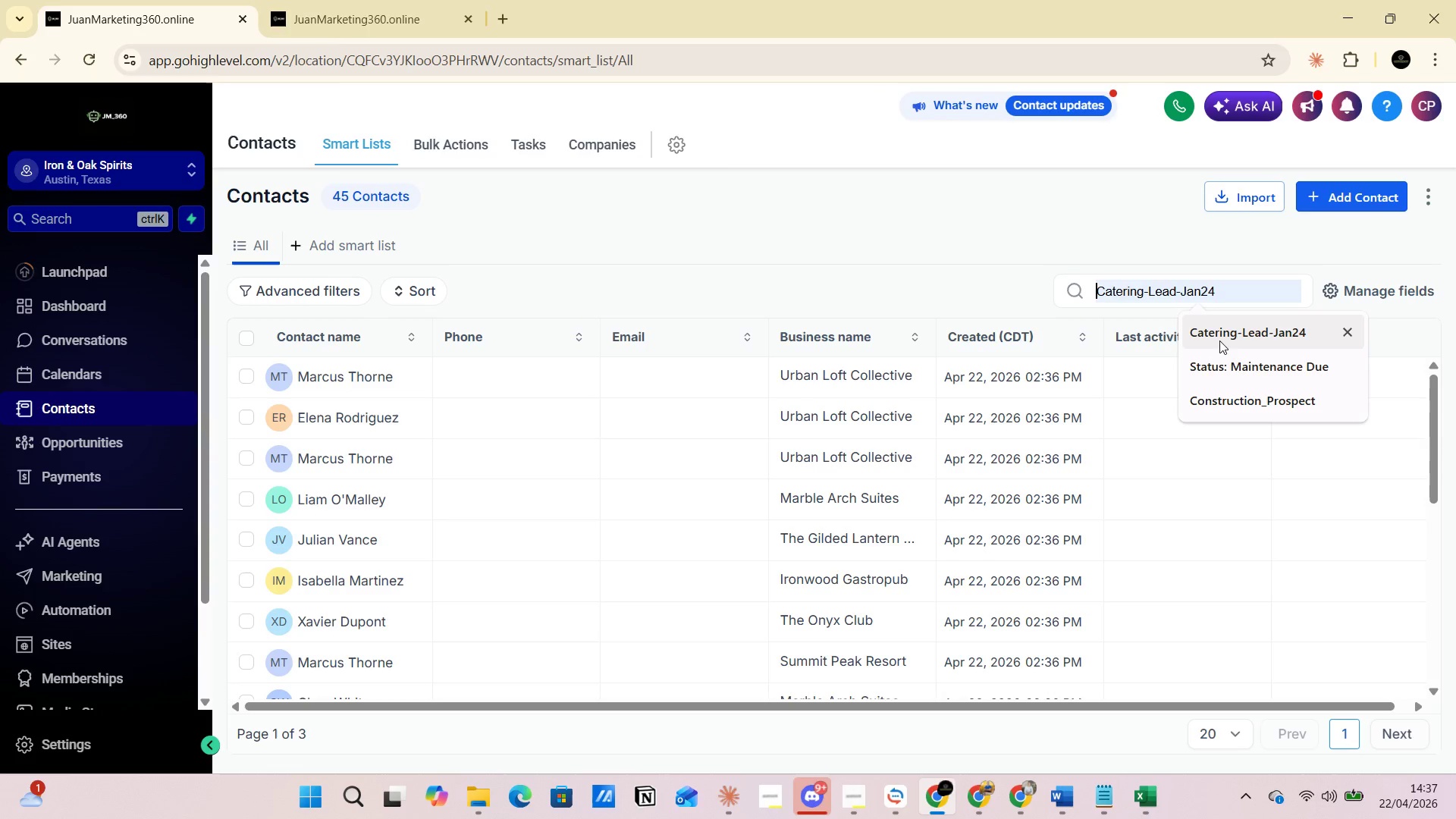 
left_click([1130, 288])
 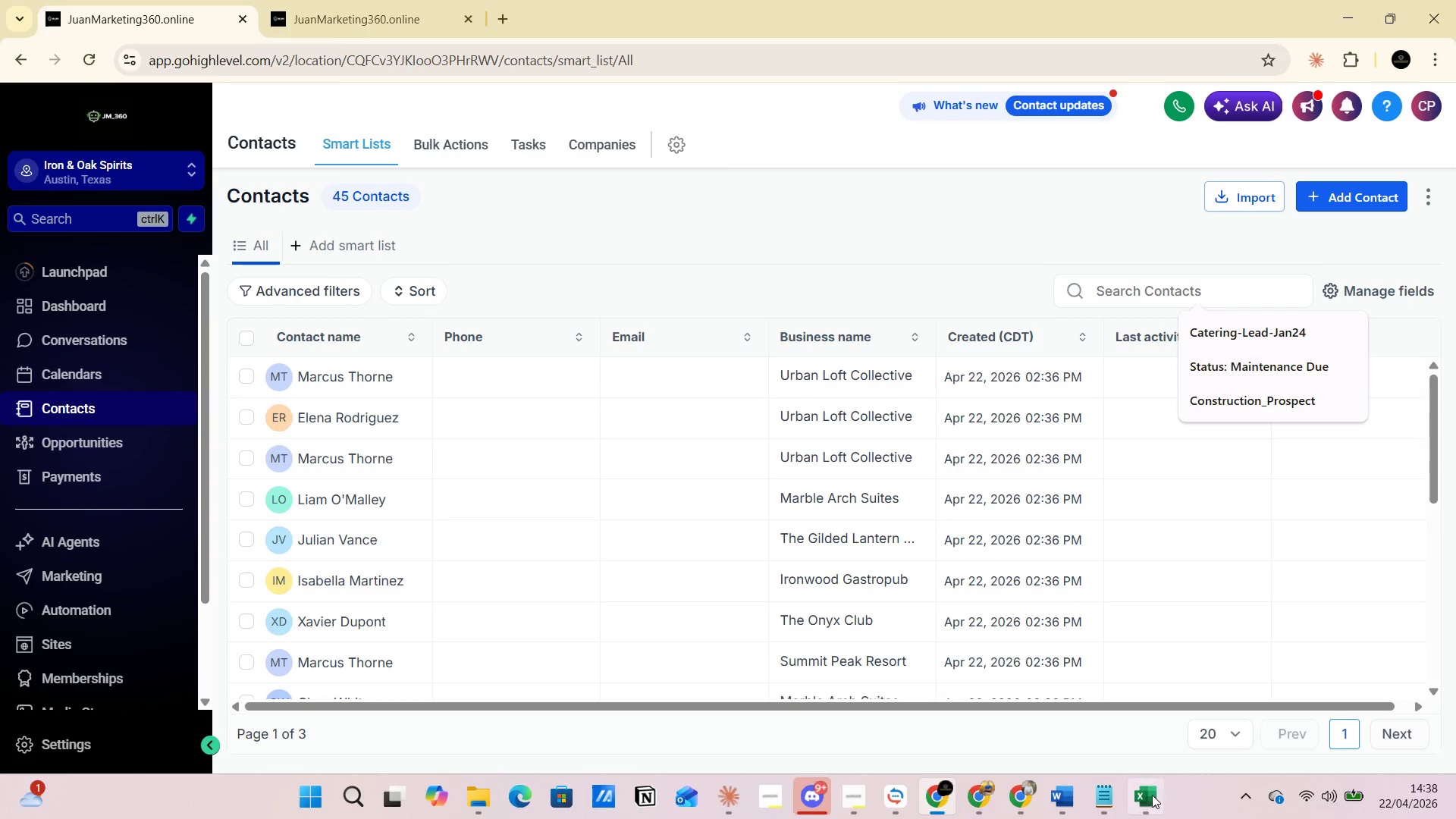 
left_click([1146, 714])
 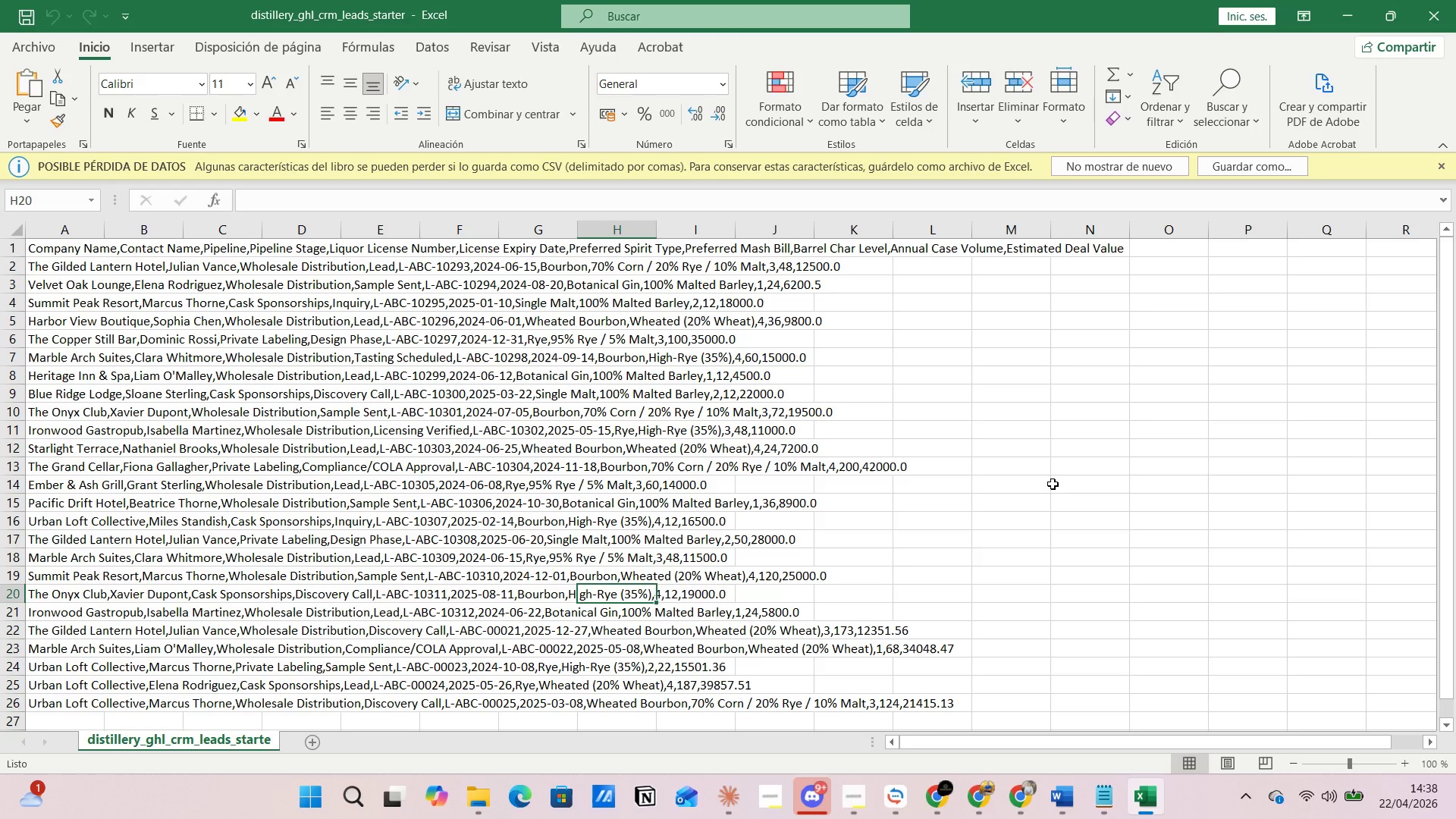 
wait(18.26)
 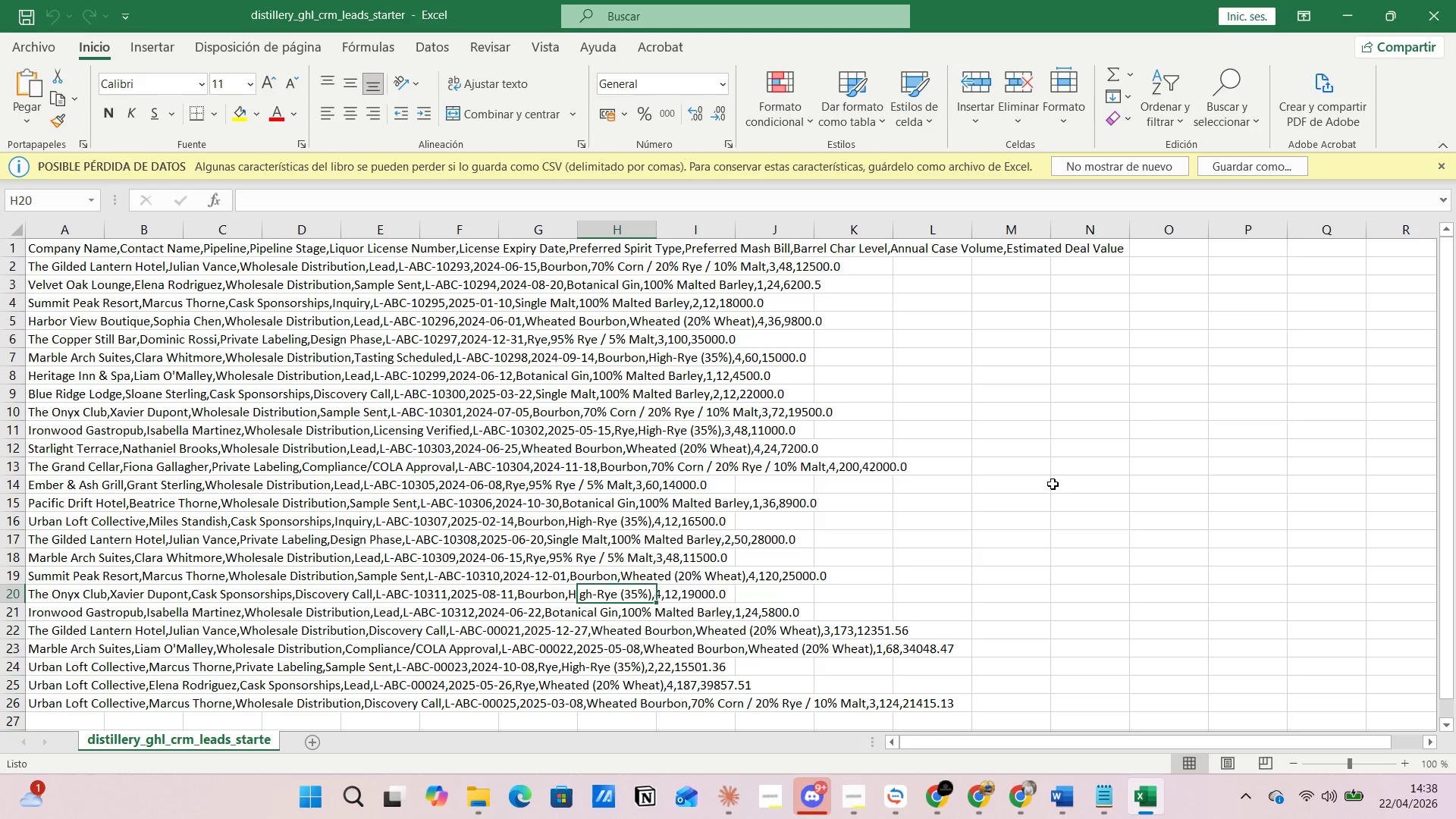 
key(Alt+AltLeft)
 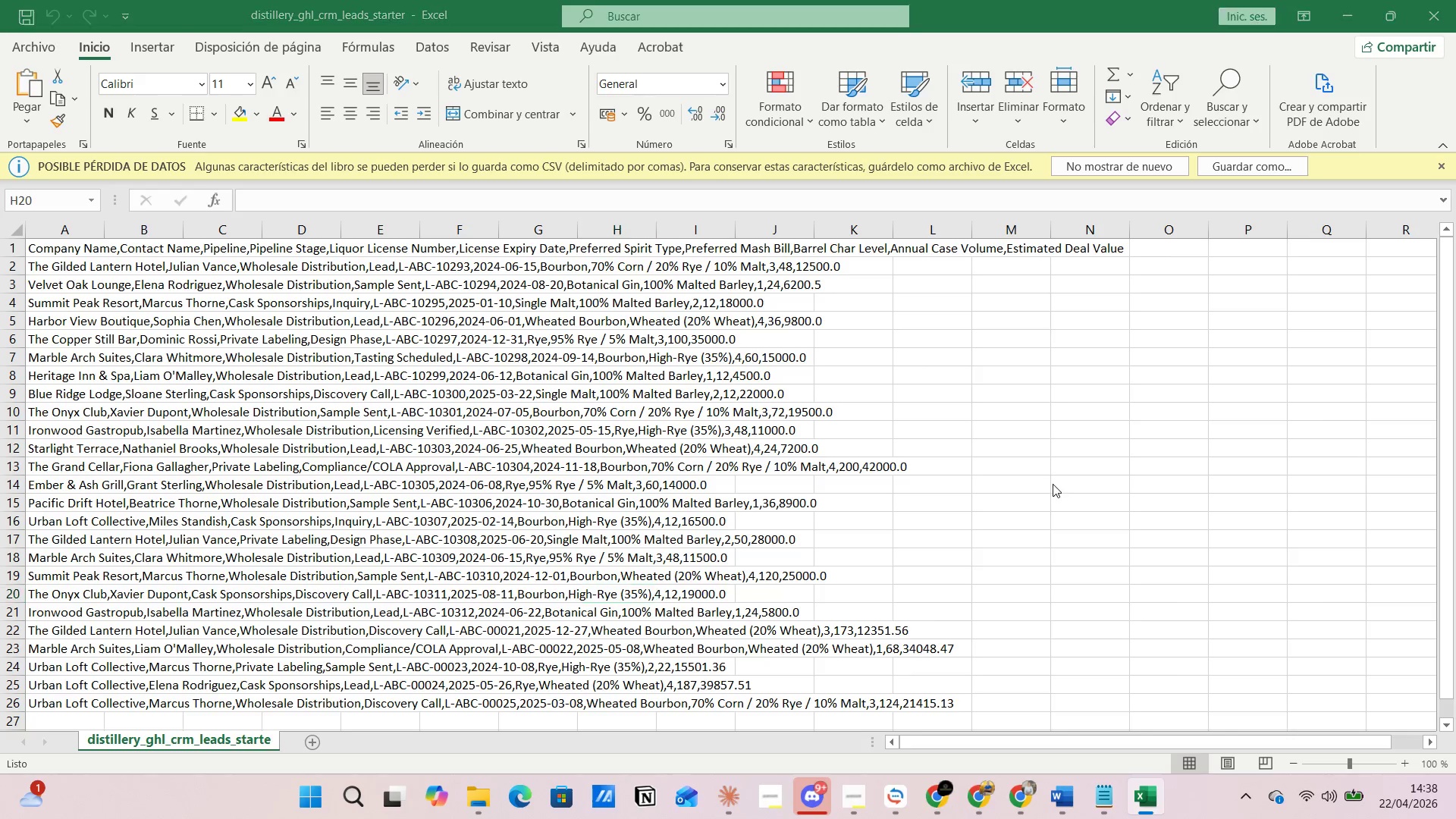 
key(Tab)
type(est)
key(Backspace)
key(Backspace)
key(Backspace)
 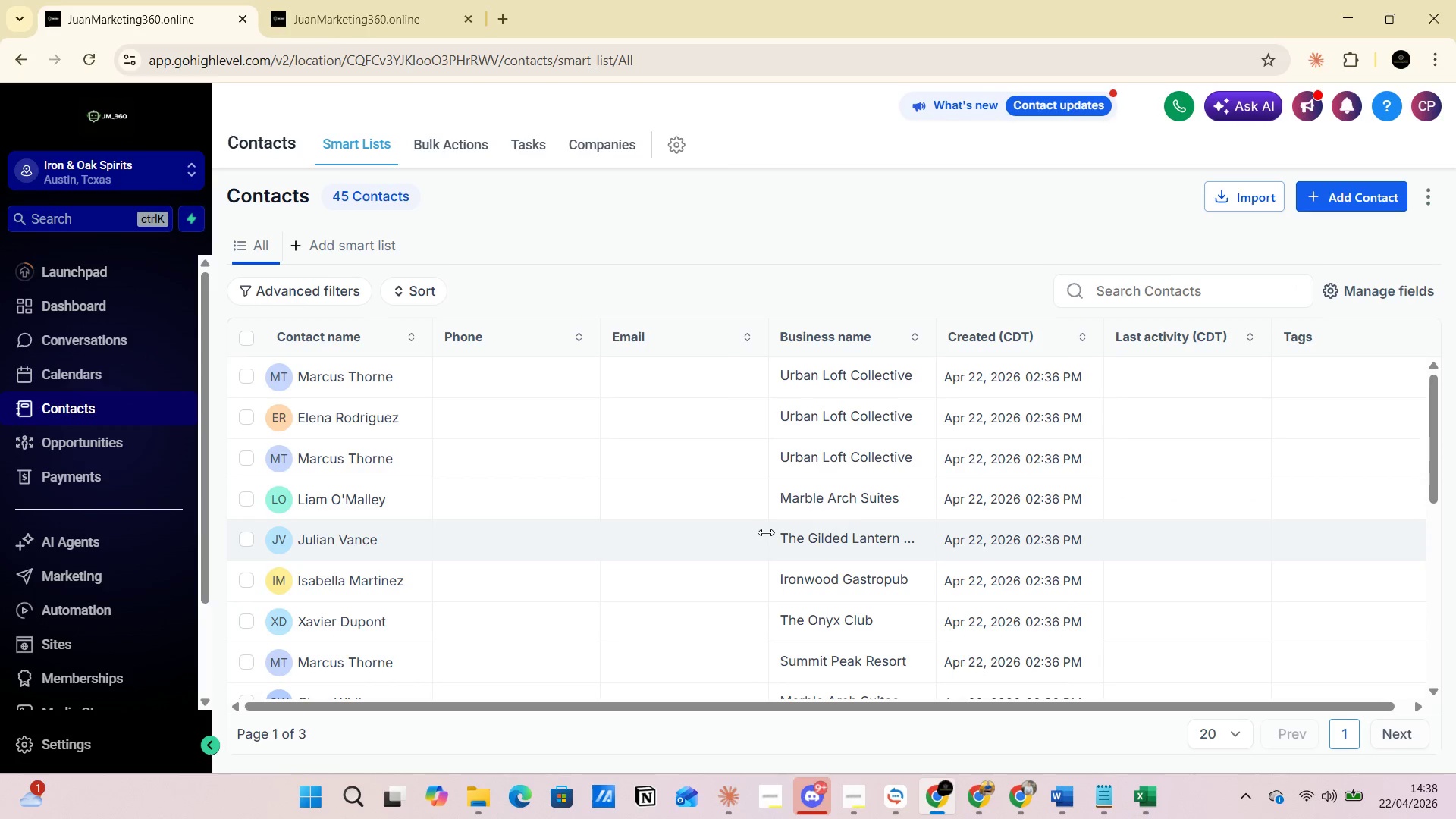 
wait(12.52)
 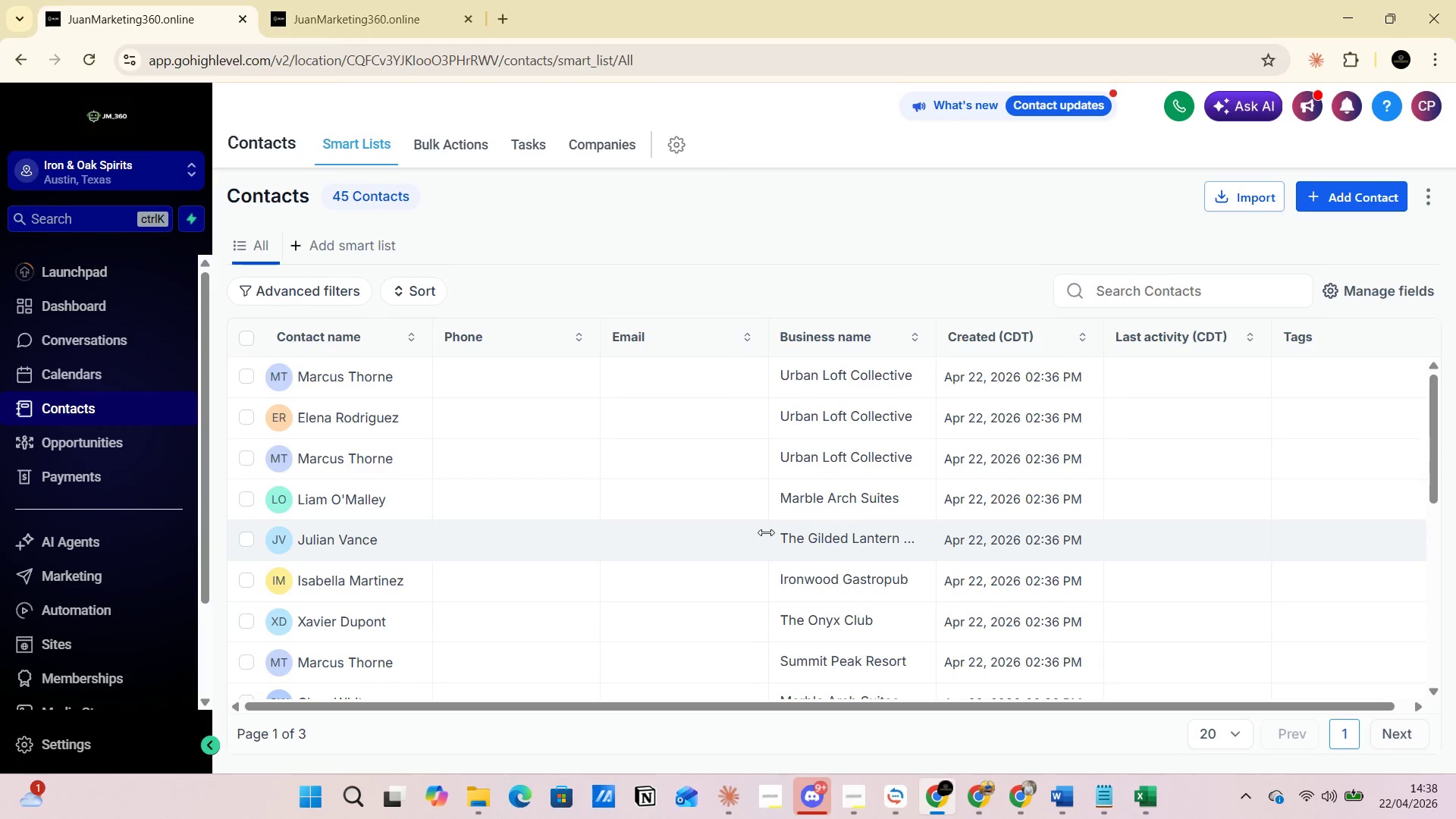 
scroll: coordinate [1030, 479], scroll_direction: up, amount: 2.0
 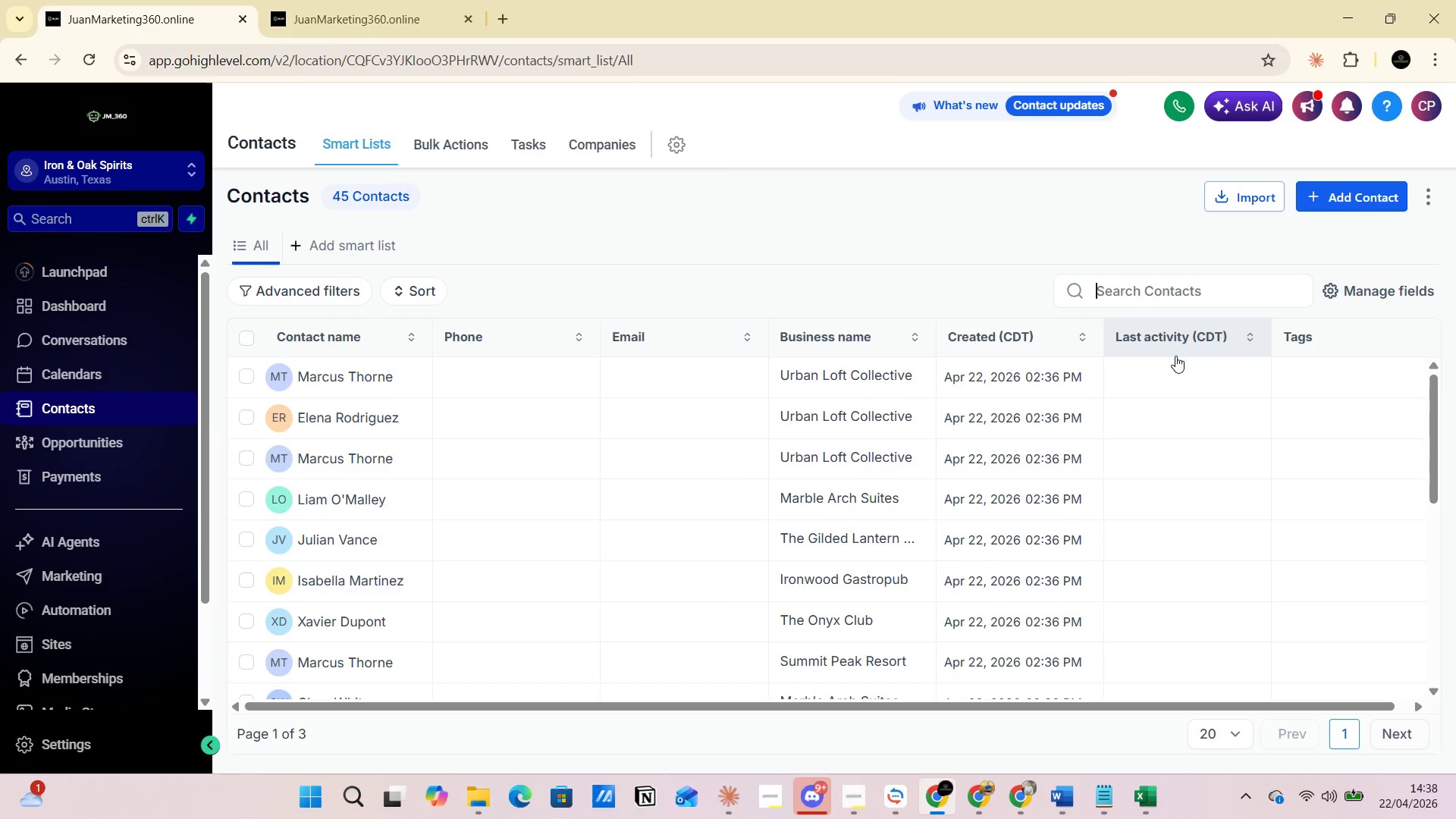 
wait(5.02)
 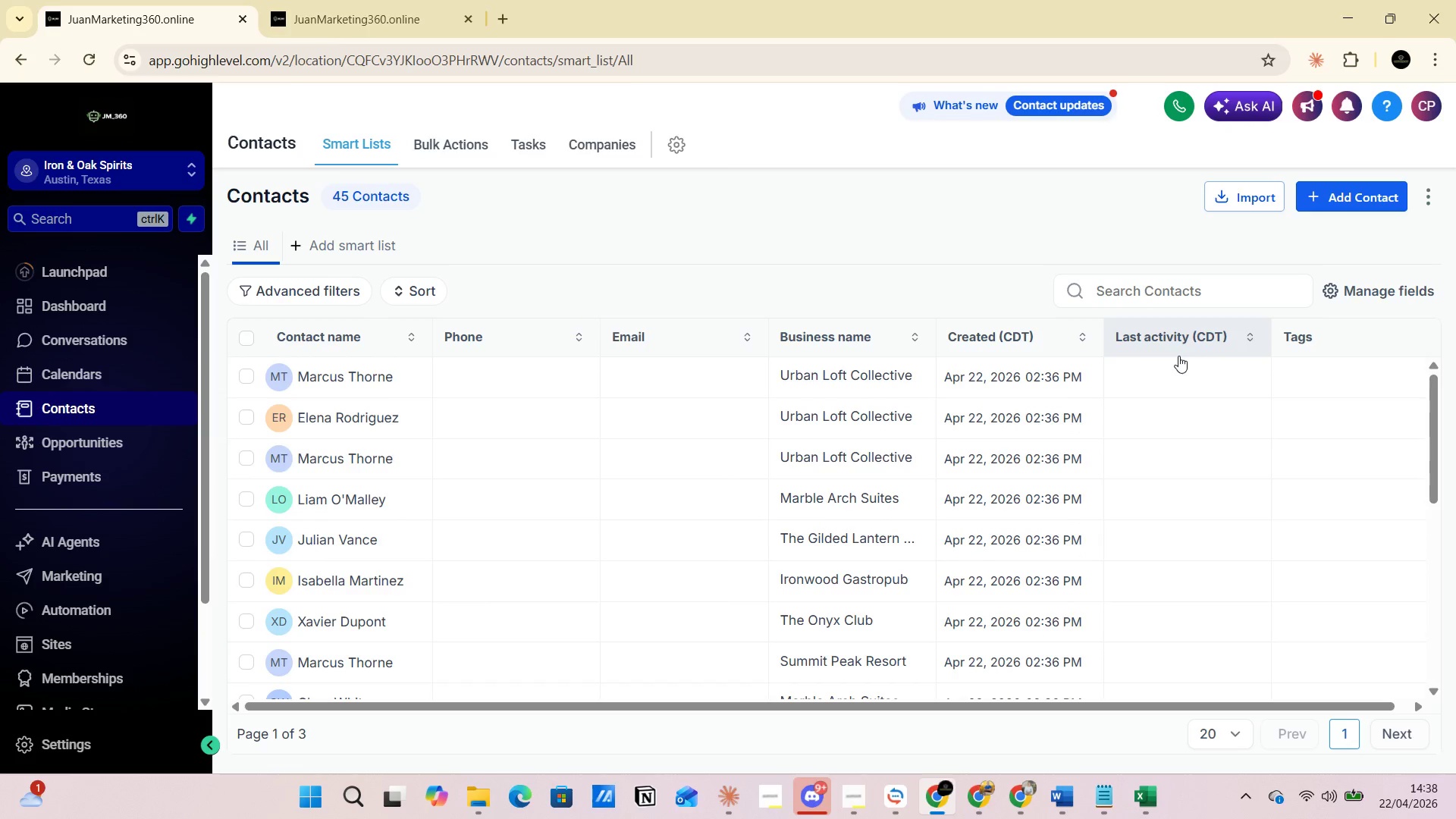 
left_click([1113, 293])
 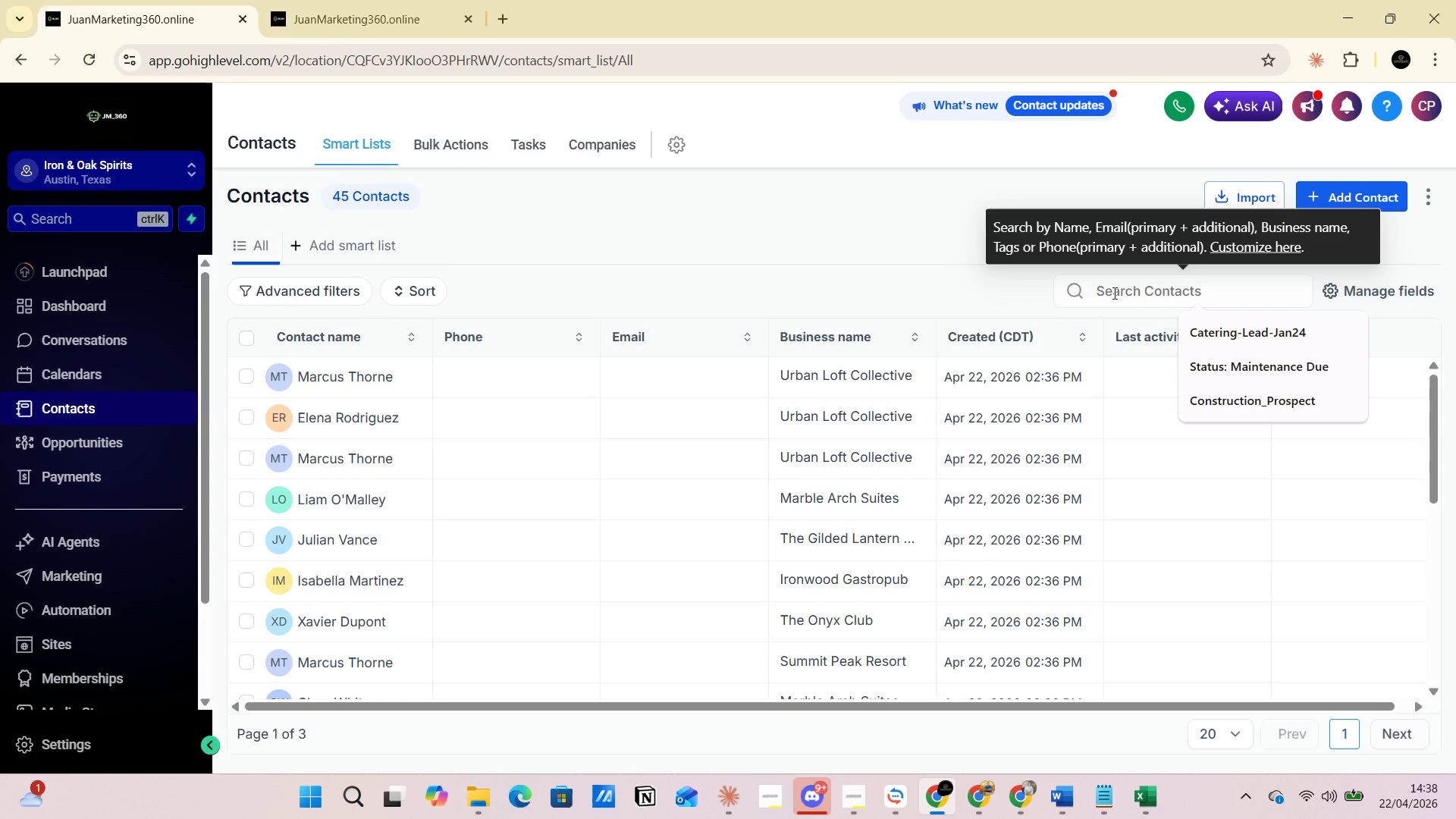 
key(Alt+Tab)
 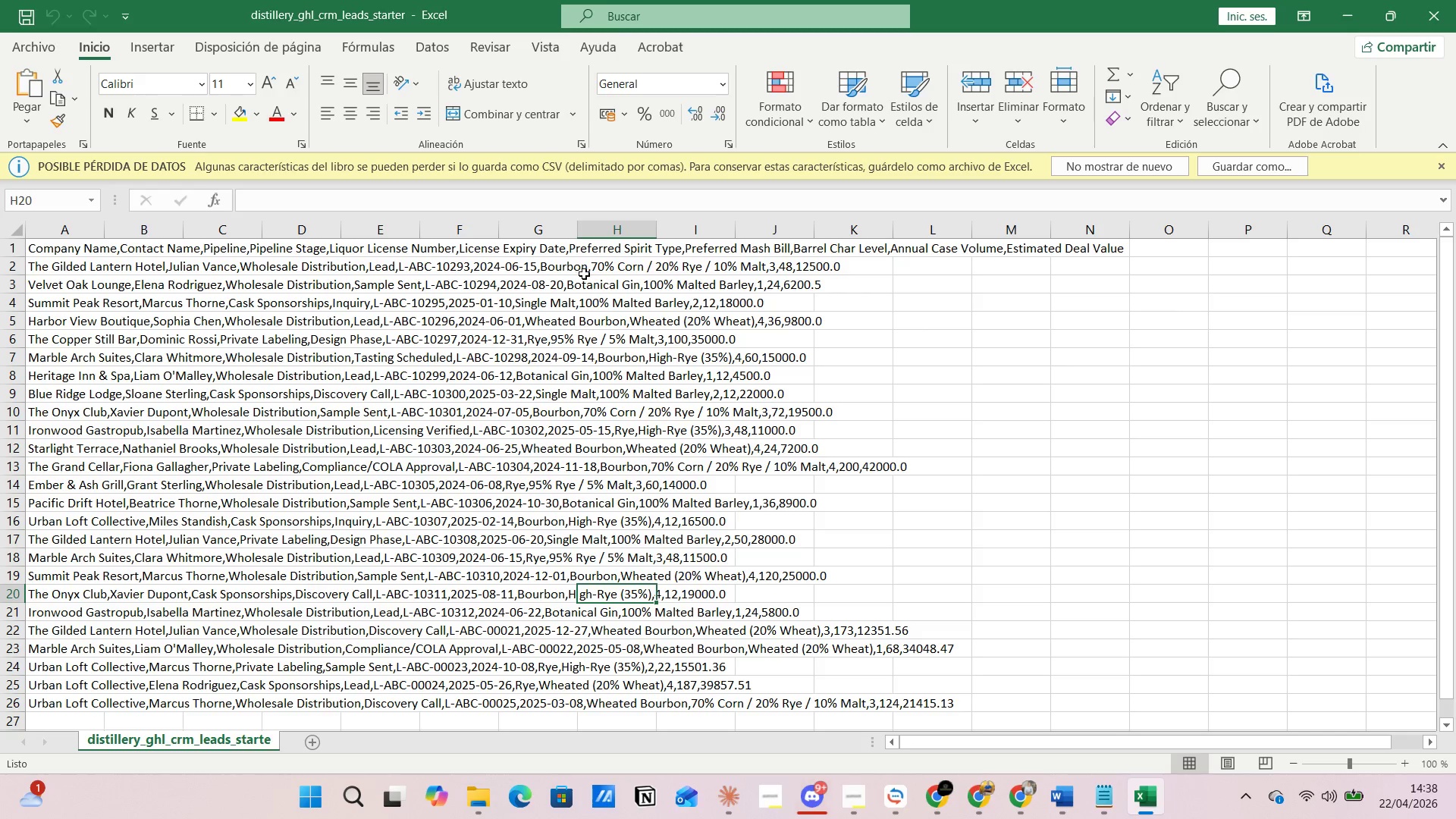 
wait(6.38)
 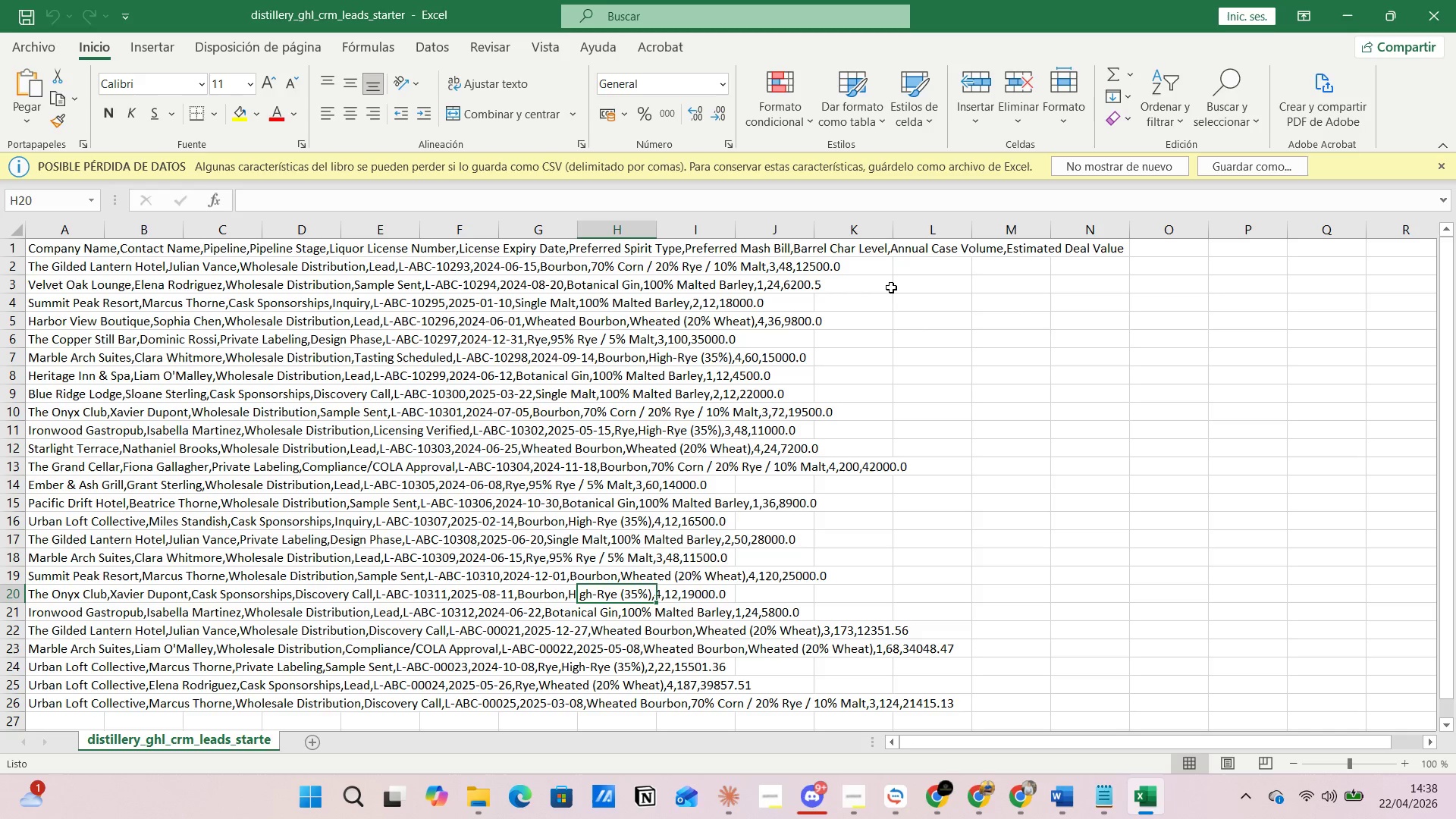 
key(Alt+AltLeft)
 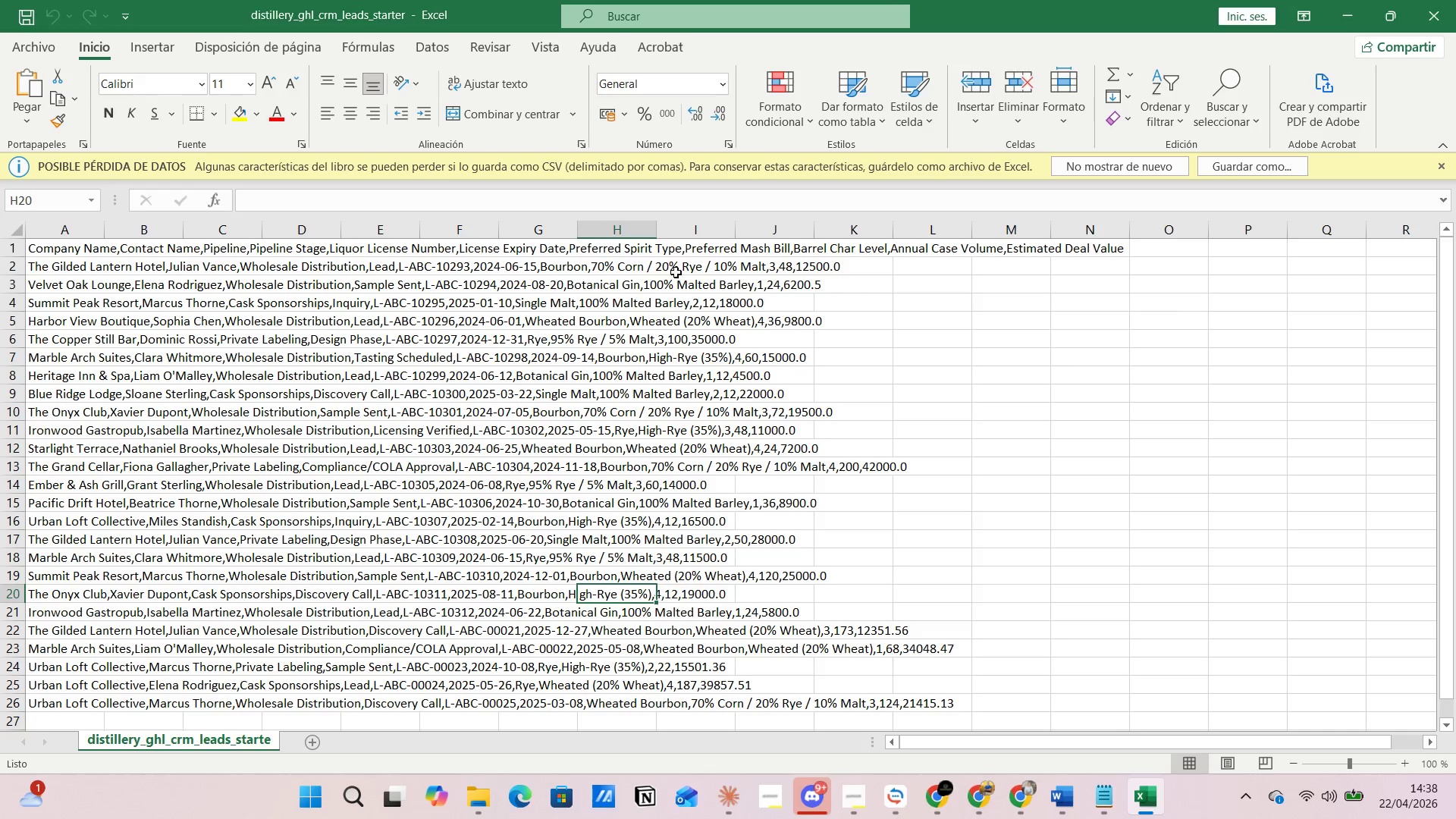 
key(Alt+Tab)
 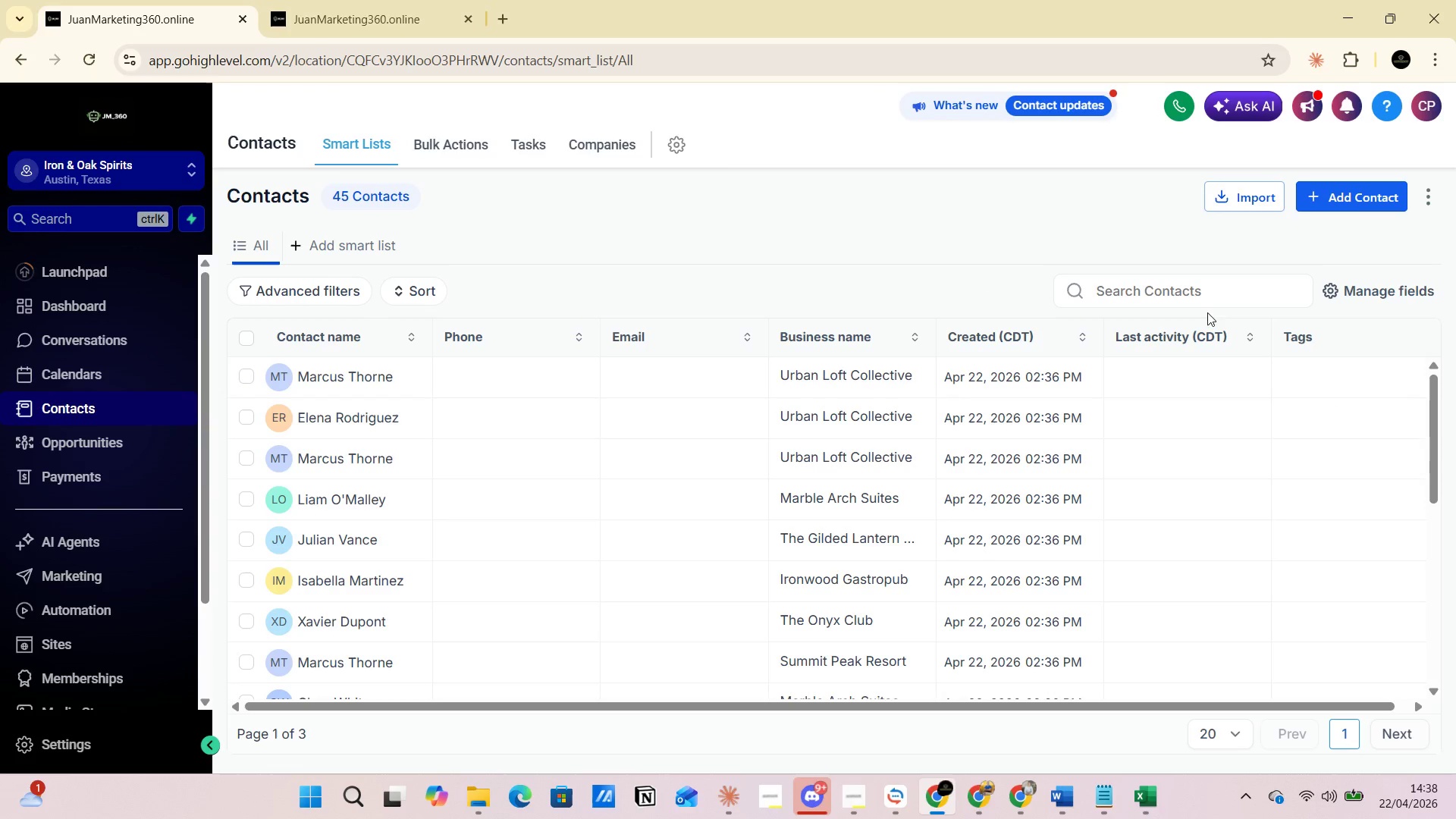 
left_click([1169, 290])
 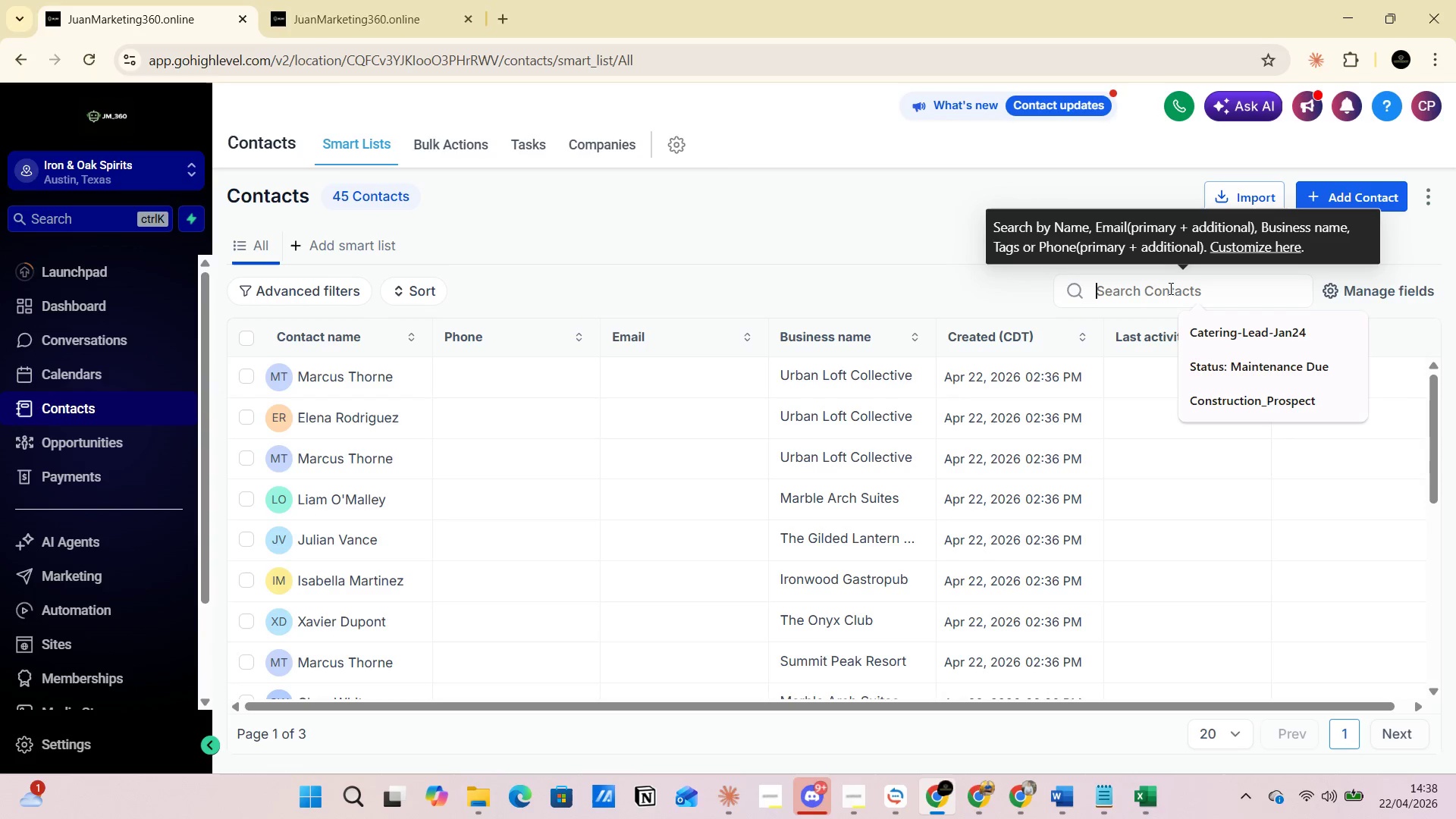 
type(pr)
 